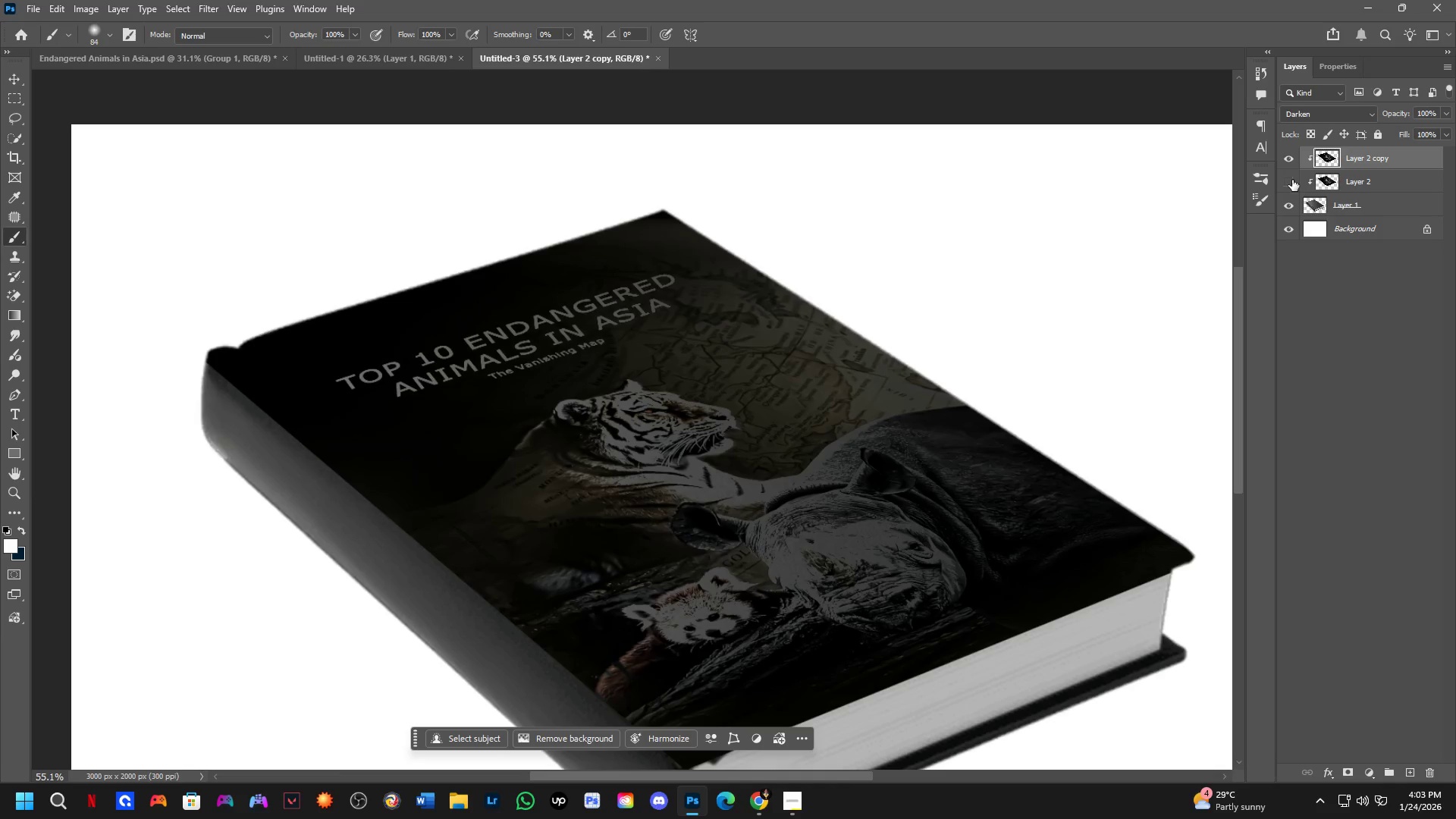 
left_click([1292, 180])
 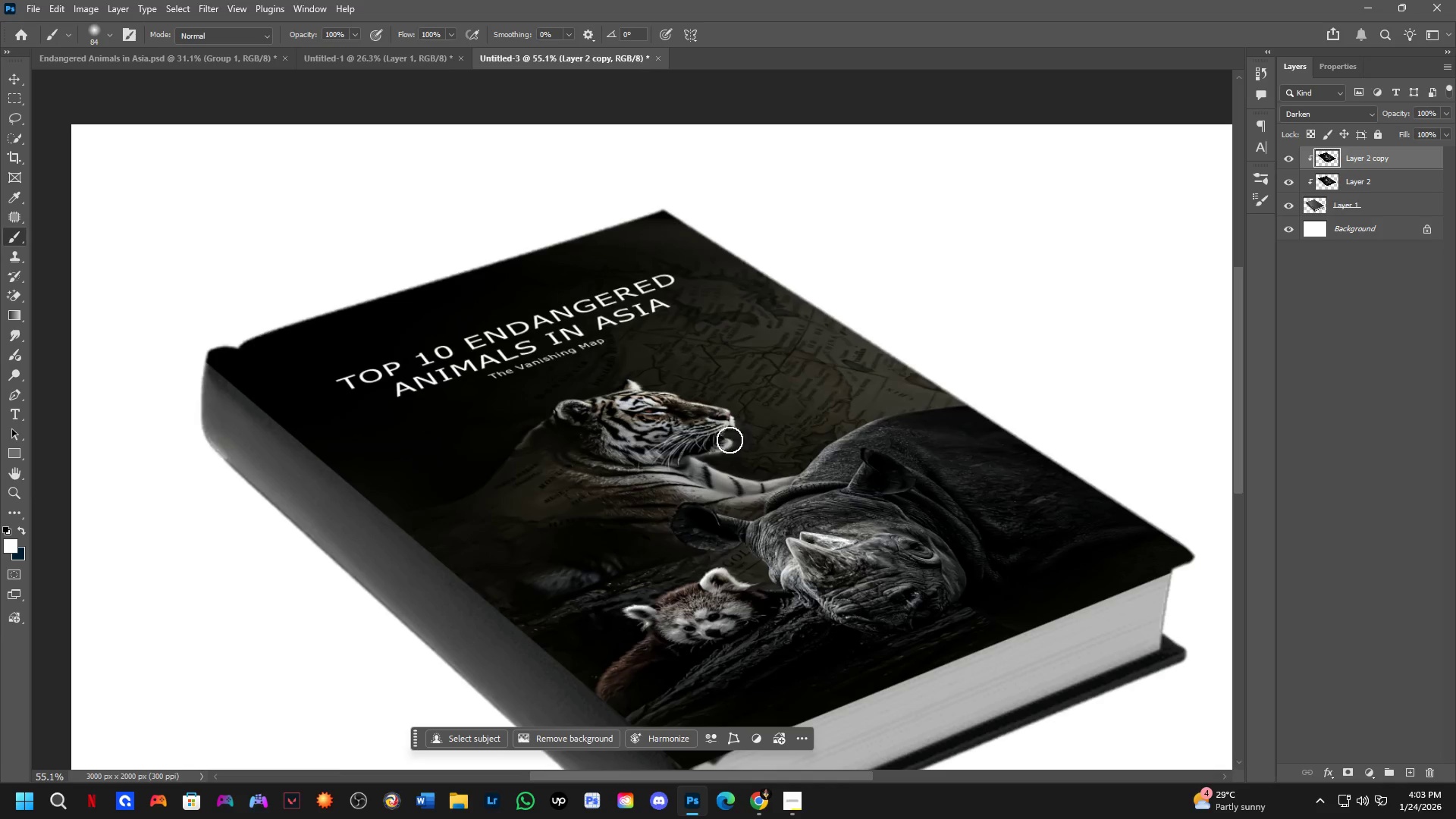 
key(Shift+ShiftLeft)
 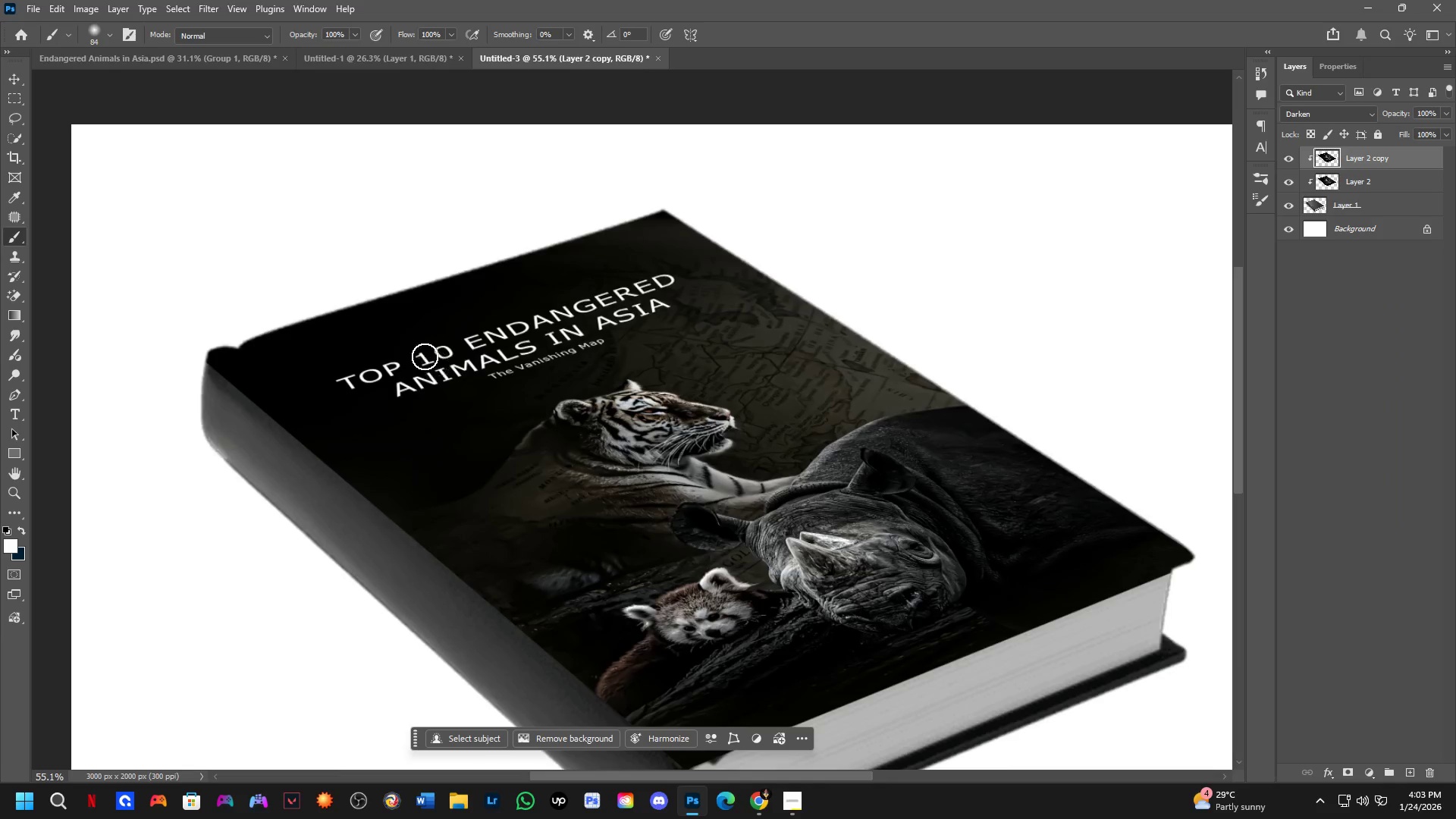 
scroll: coordinate [425, 356], scroll_direction: up, amount: 3.0
 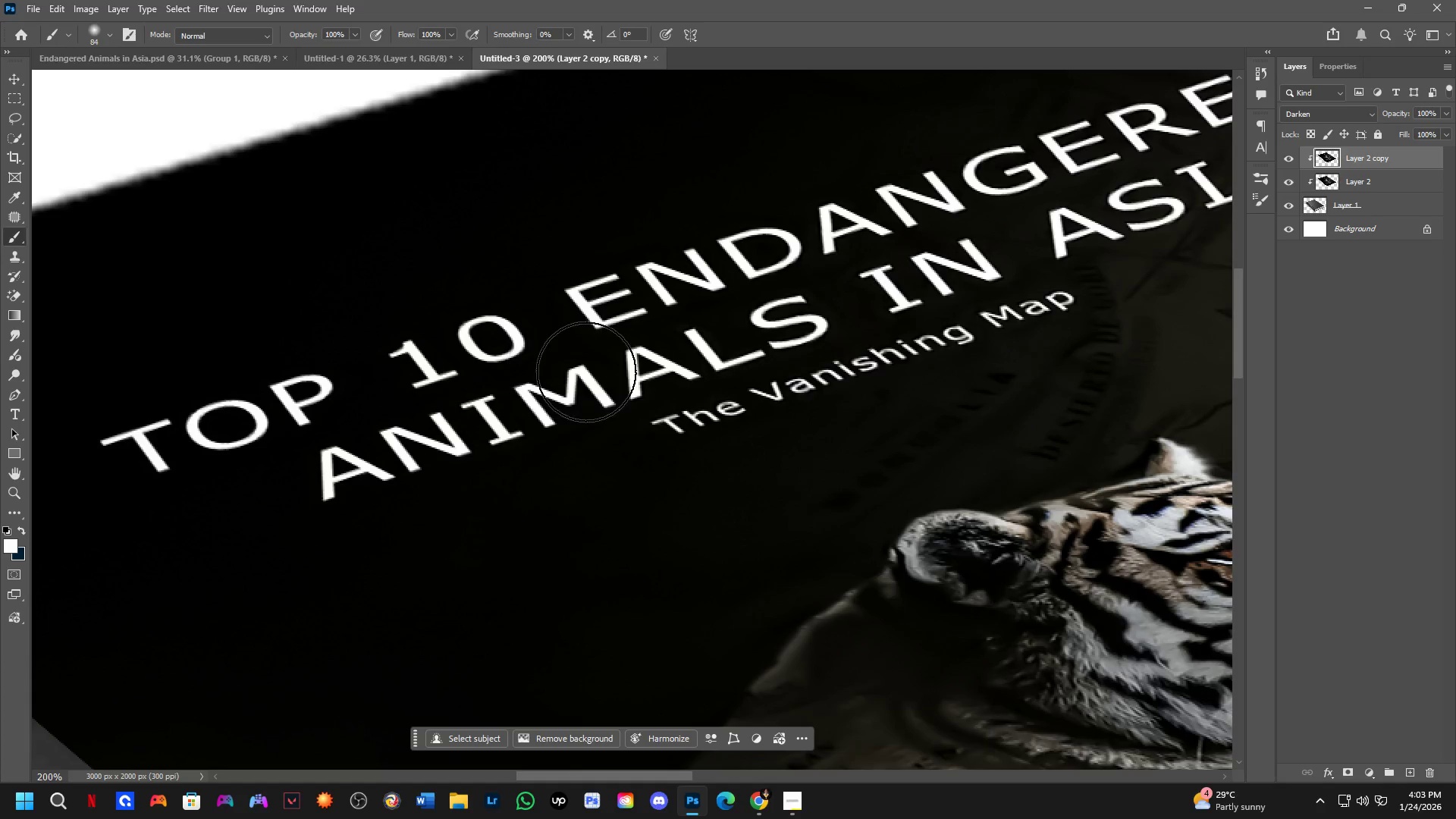 
key(Shift+ShiftLeft)
 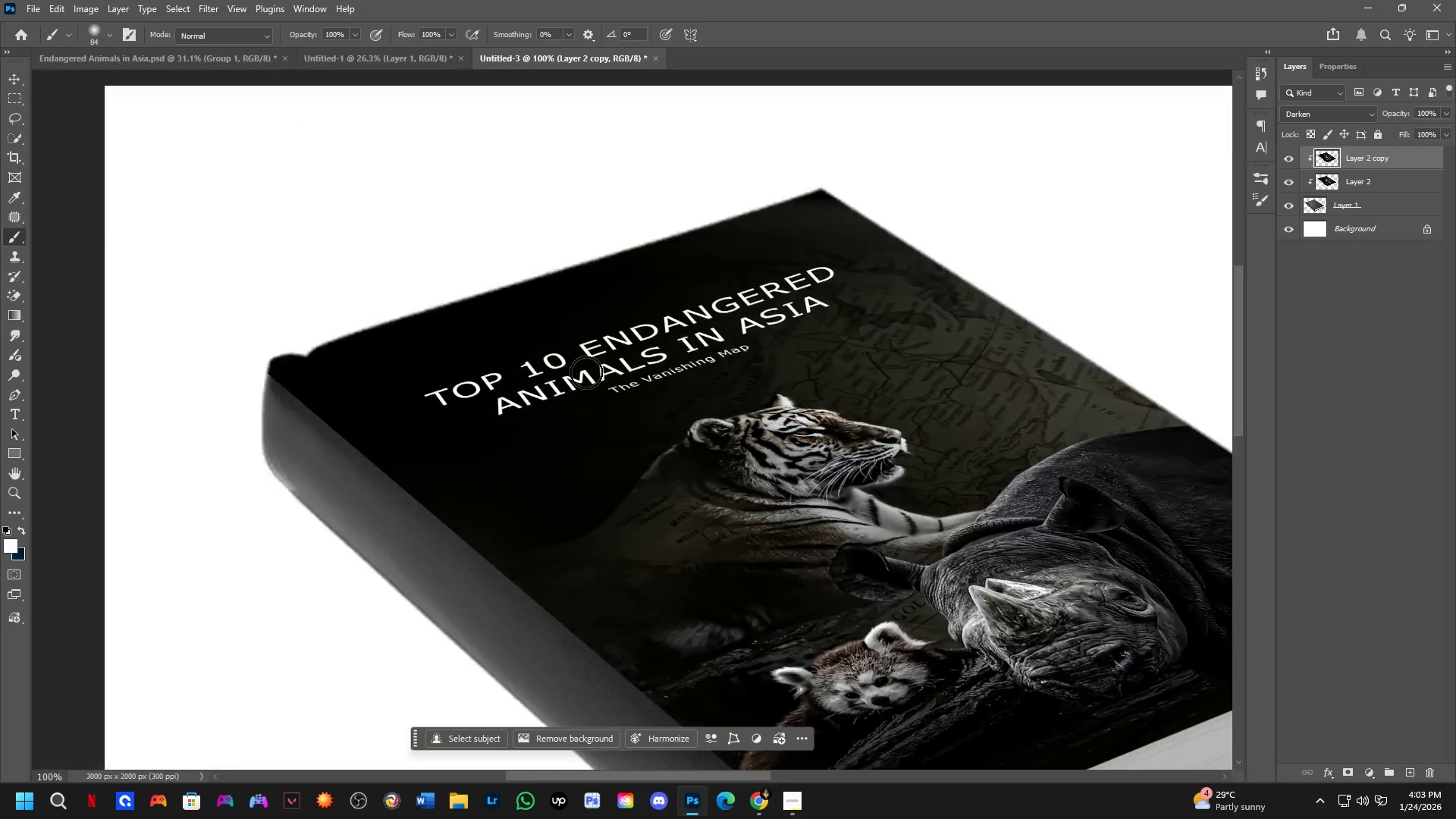 
hold_key(key=Space, duration=0.55)
 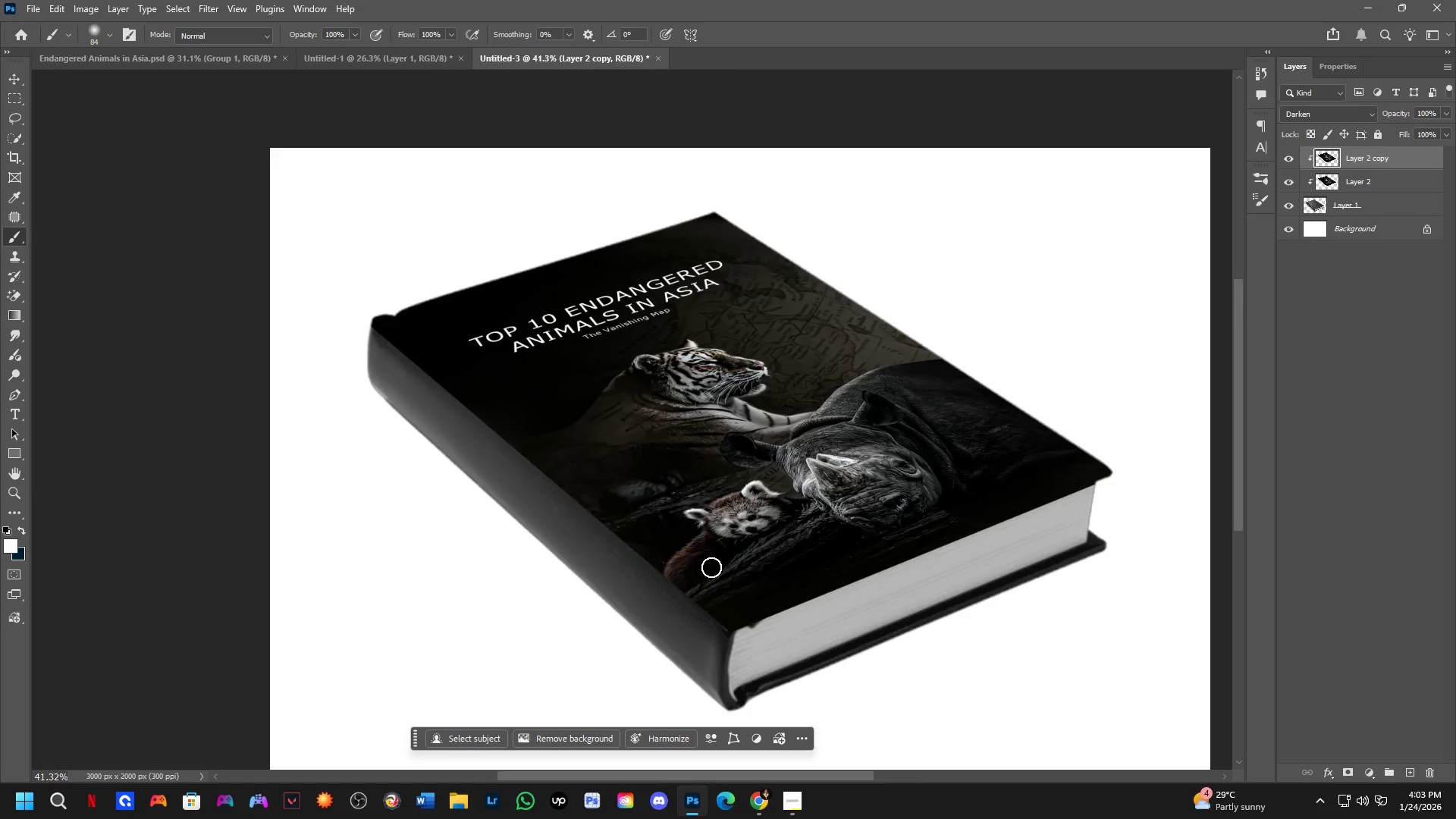 
scroll: coordinate [587, 372], scroll_direction: down, amount: 5.0
 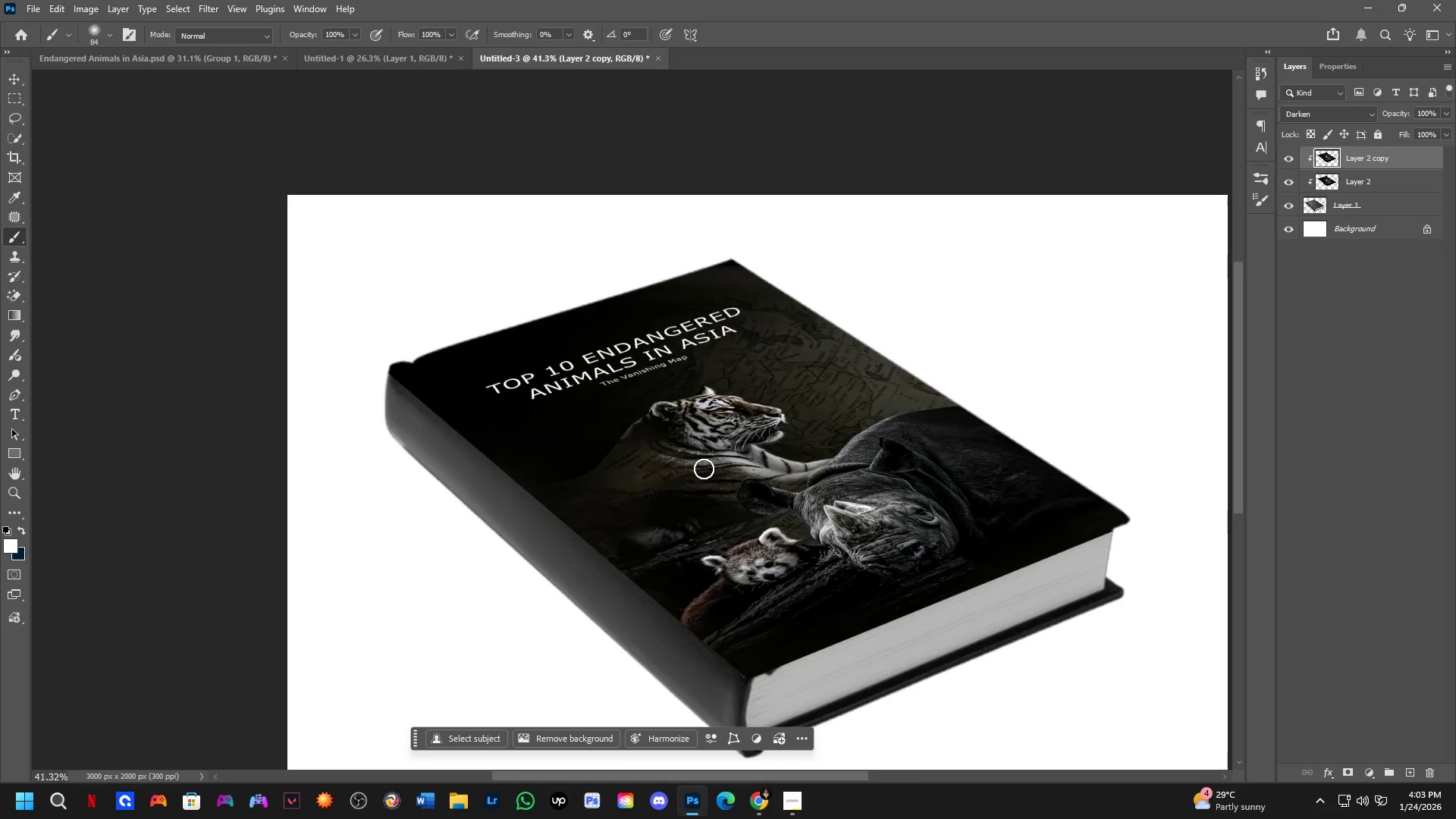 
left_click_drag(start_coordinate=[742, 499], to_coordinate=[724, 452])
 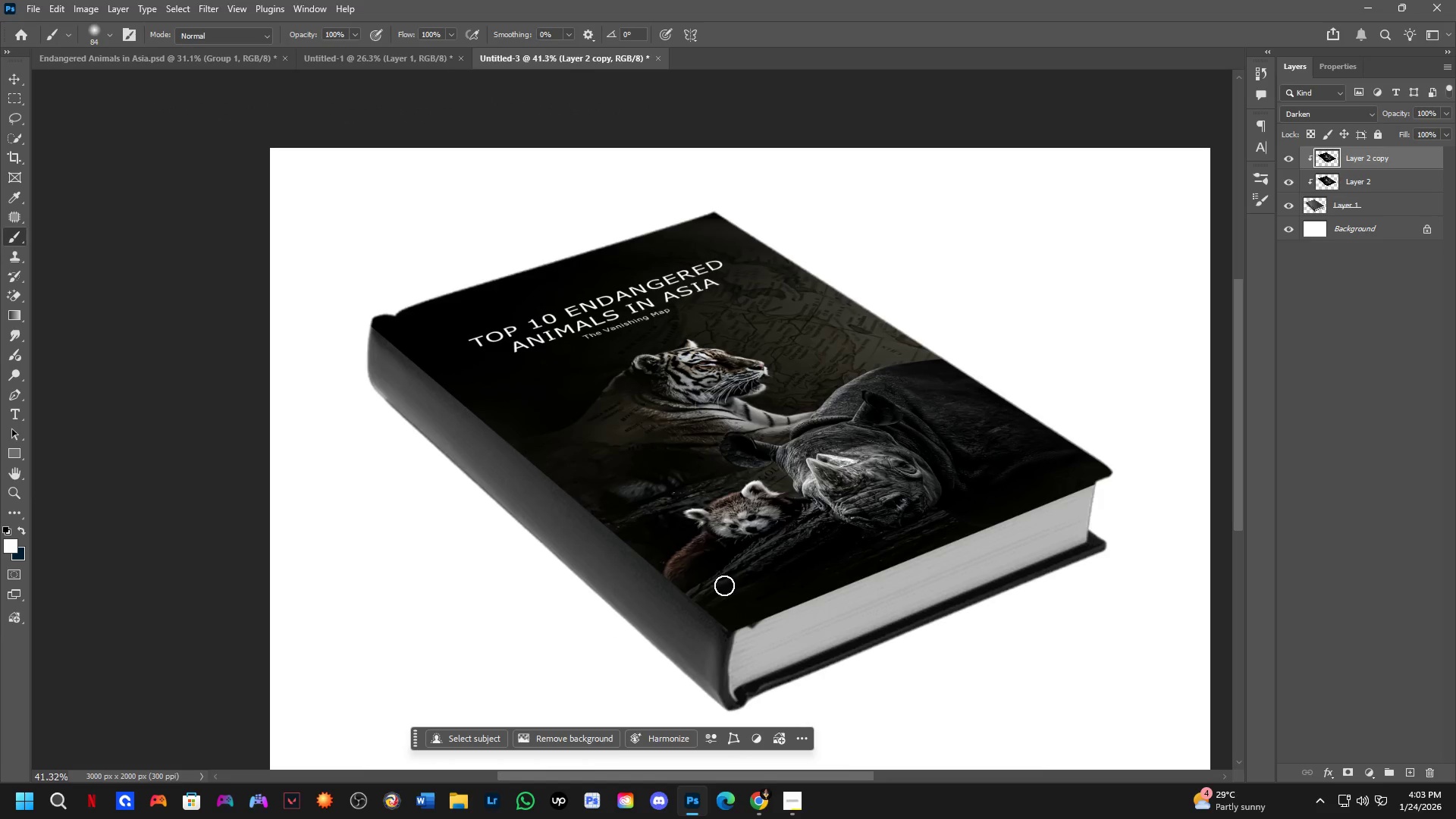 
scroll: coordinate [695, 549], scroll_direction: down, amount: 3.0
 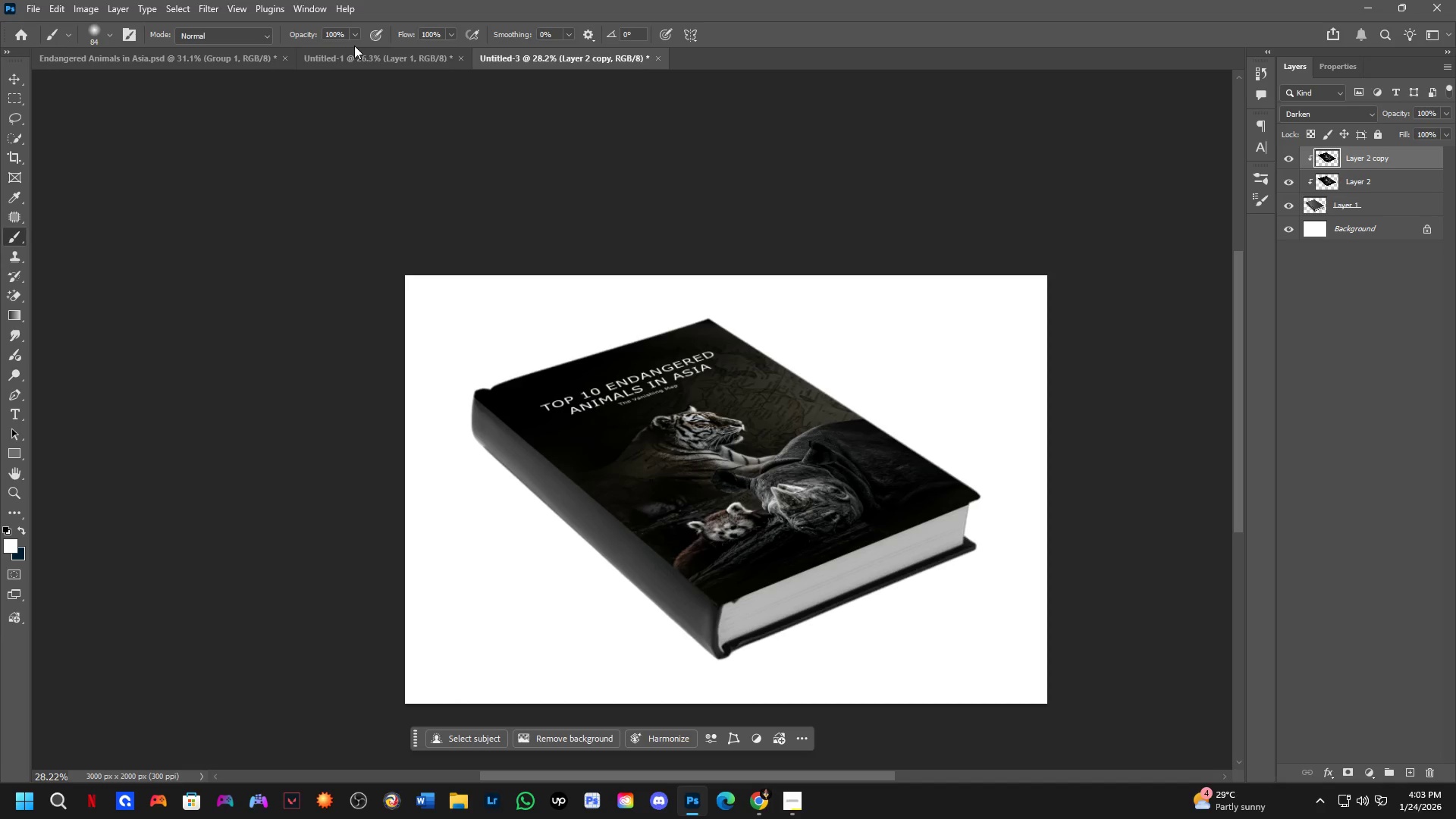 
scroll: coordinate [566, 433], scroll_direction: up, amount: 8.0
 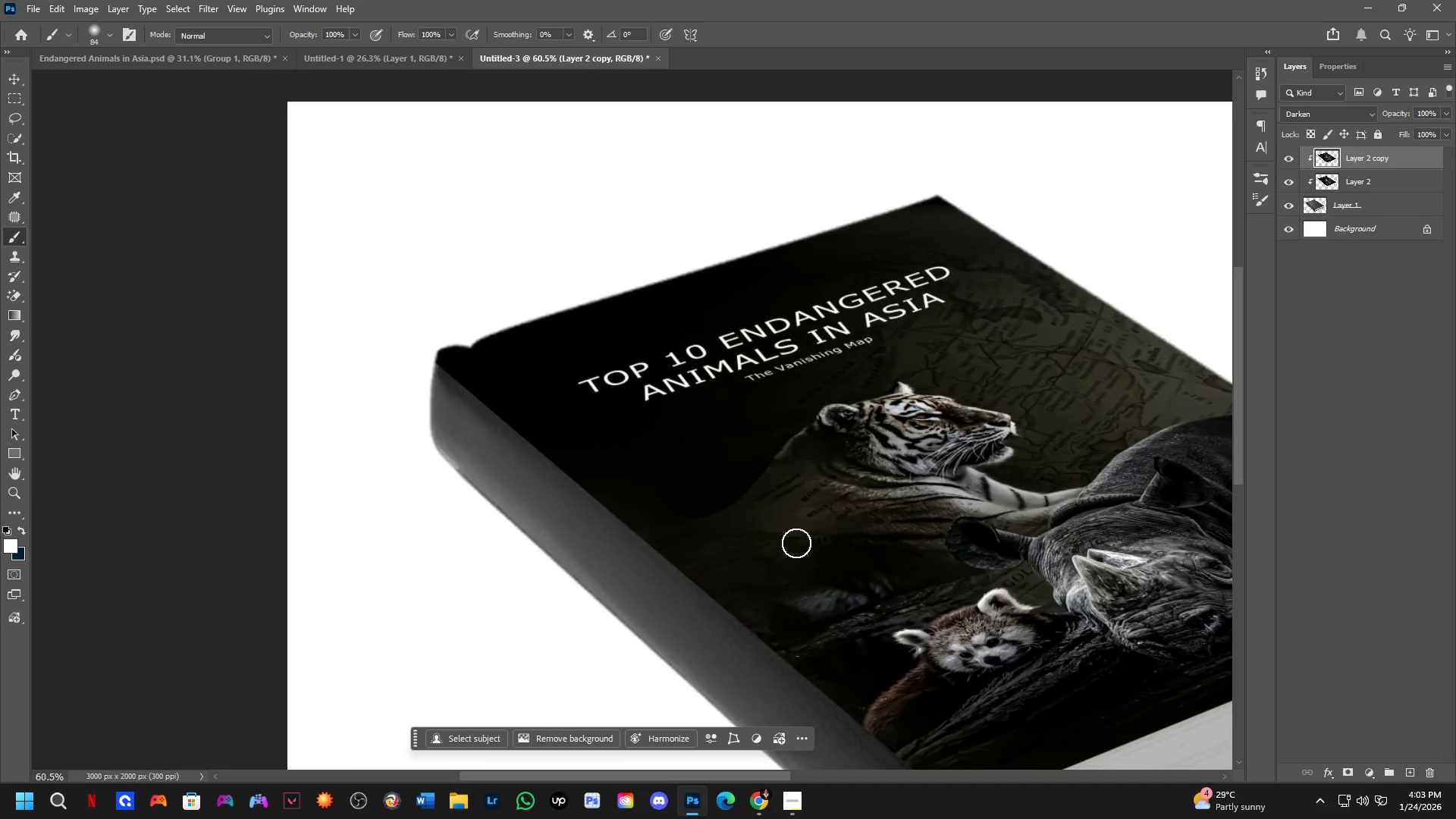 
hold_key(key=Space, duration=0.58)
 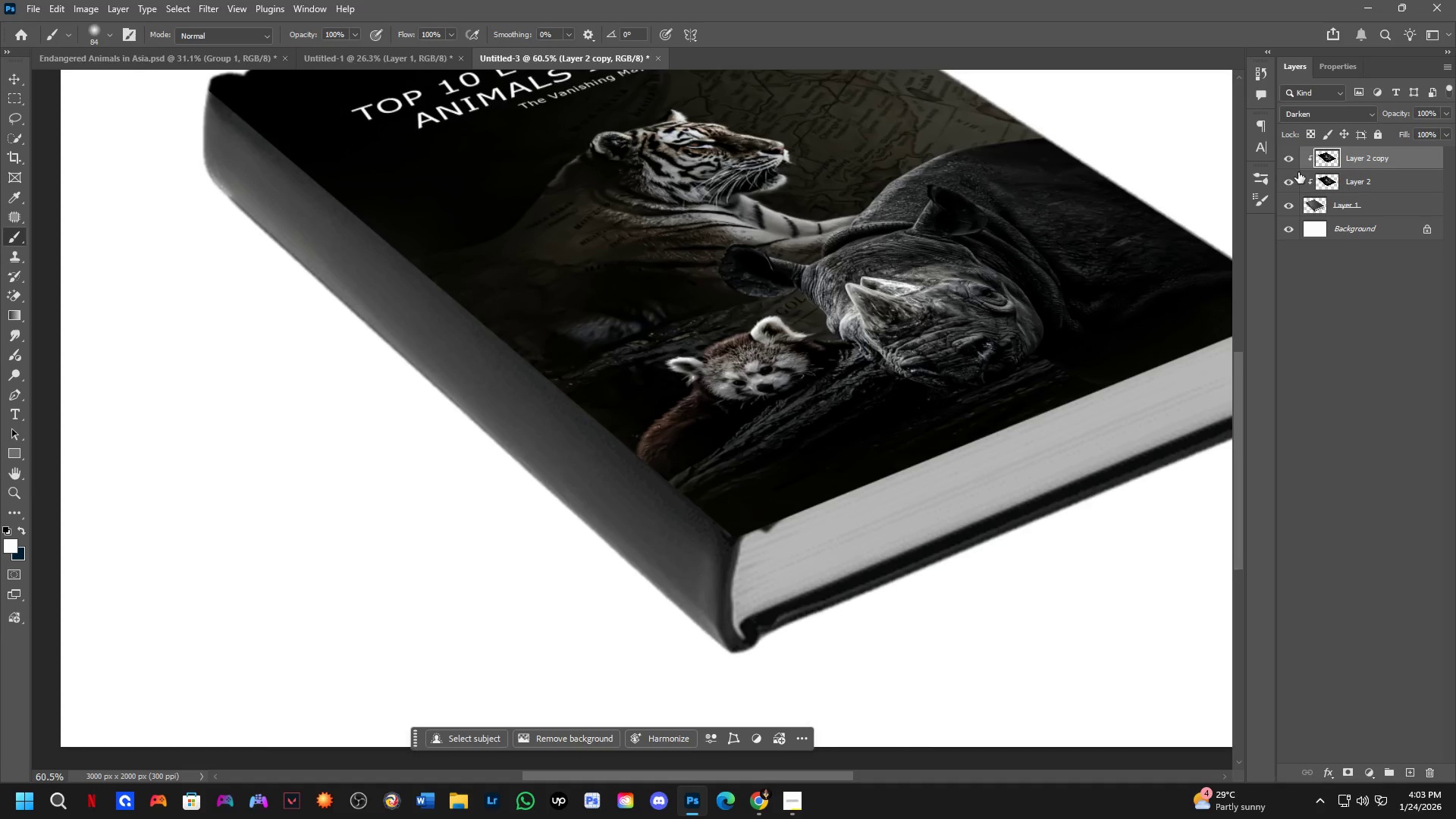 
left_click_drag(start_coordinate=[811, 564], to_coordinate=[585, 292])
 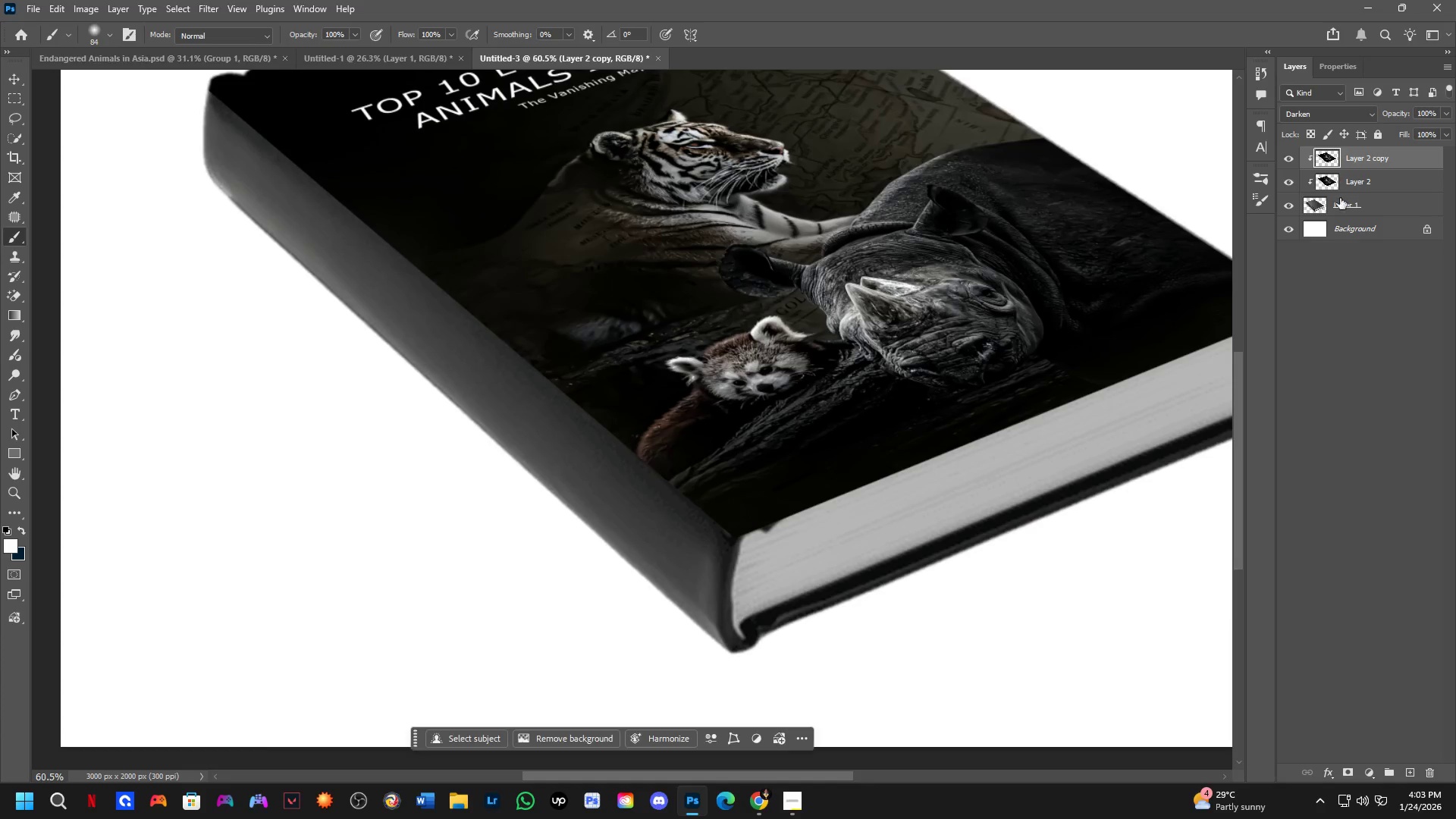 
hold_key(key=Space, duration=5.62)
 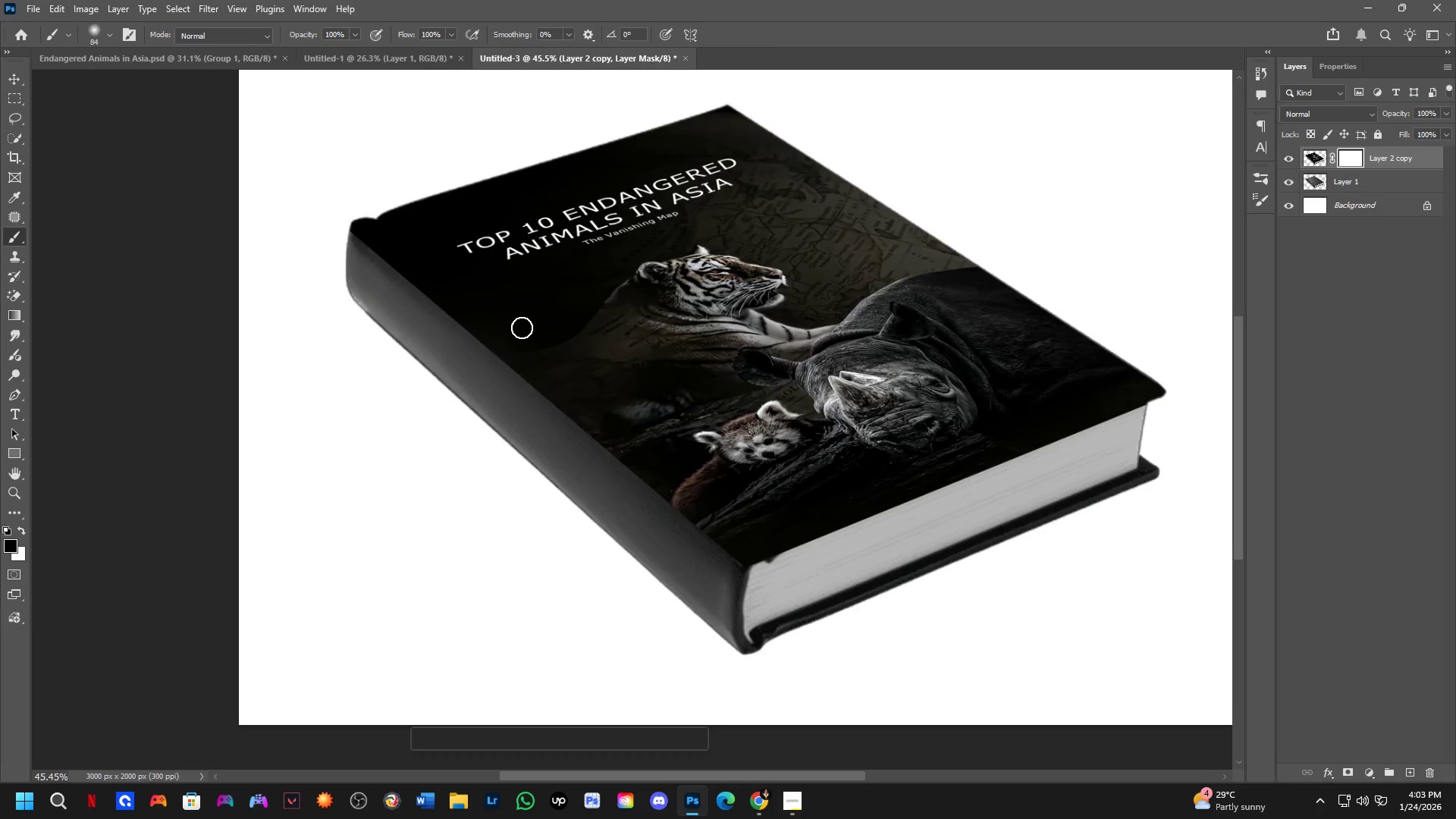 
left_click([1387, 202])
 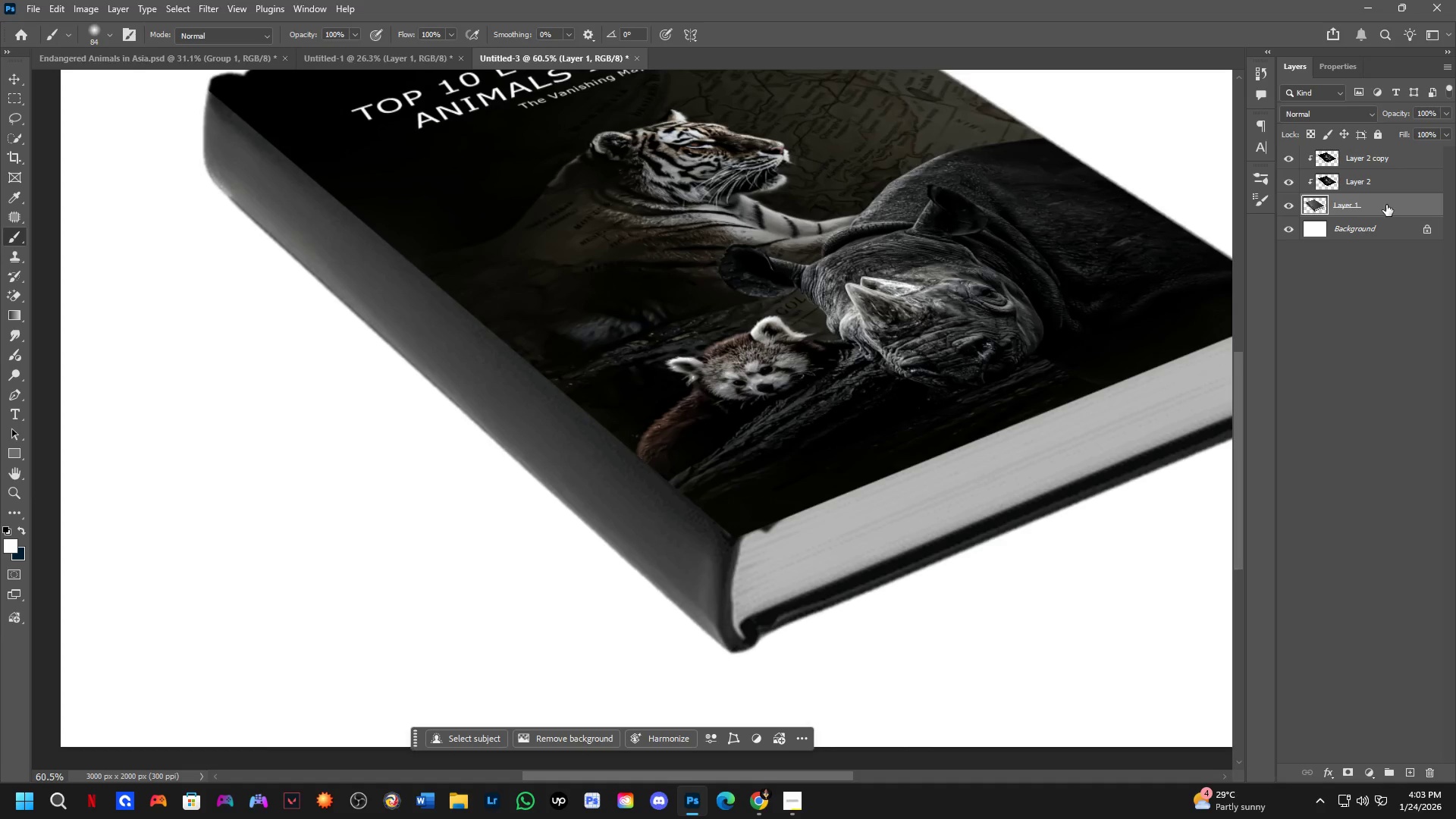 
key(Control+J)
 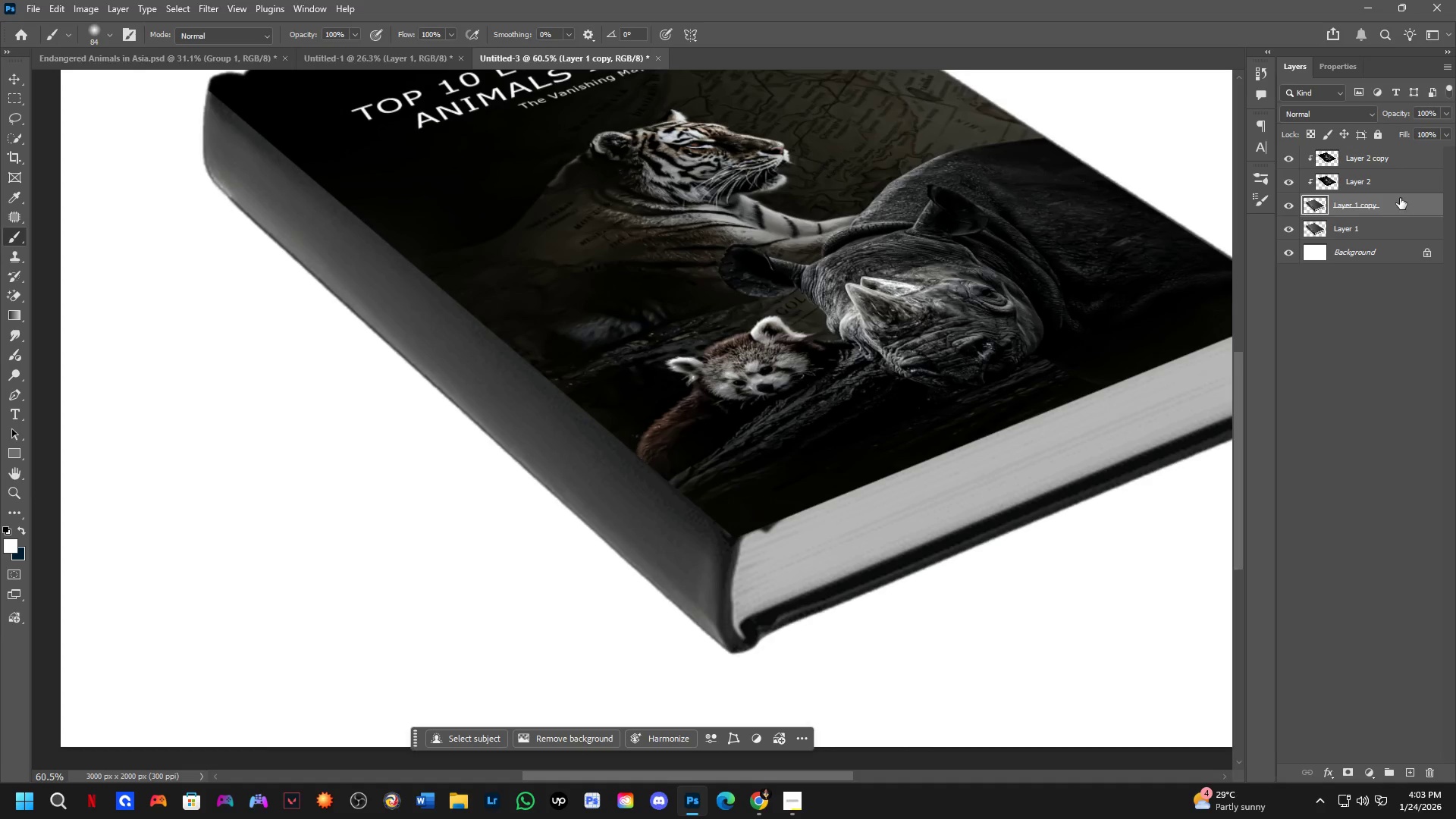 
hold_key(key=ShiftLeft, duration=0.41)
 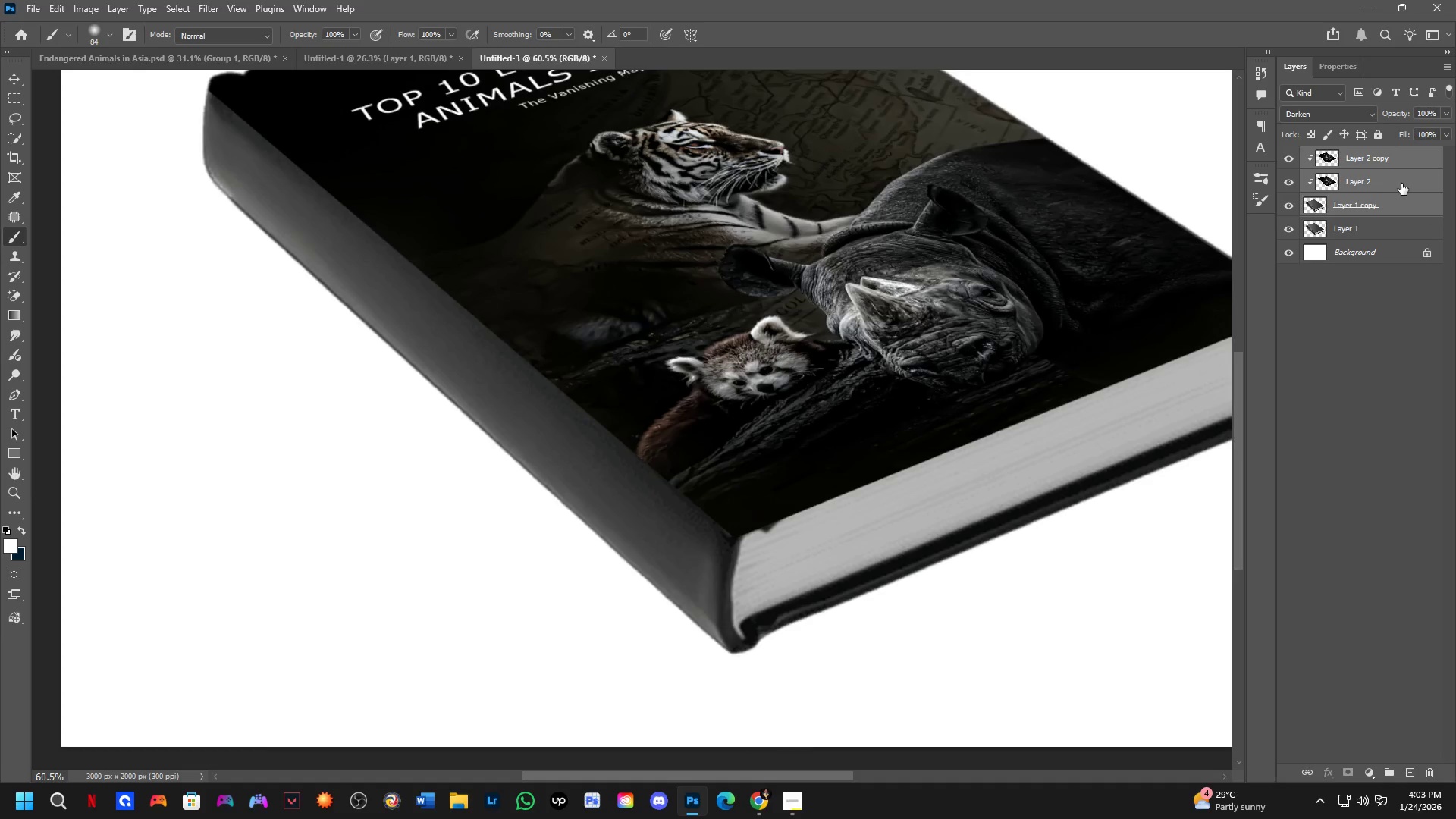 
key(Control+E)
 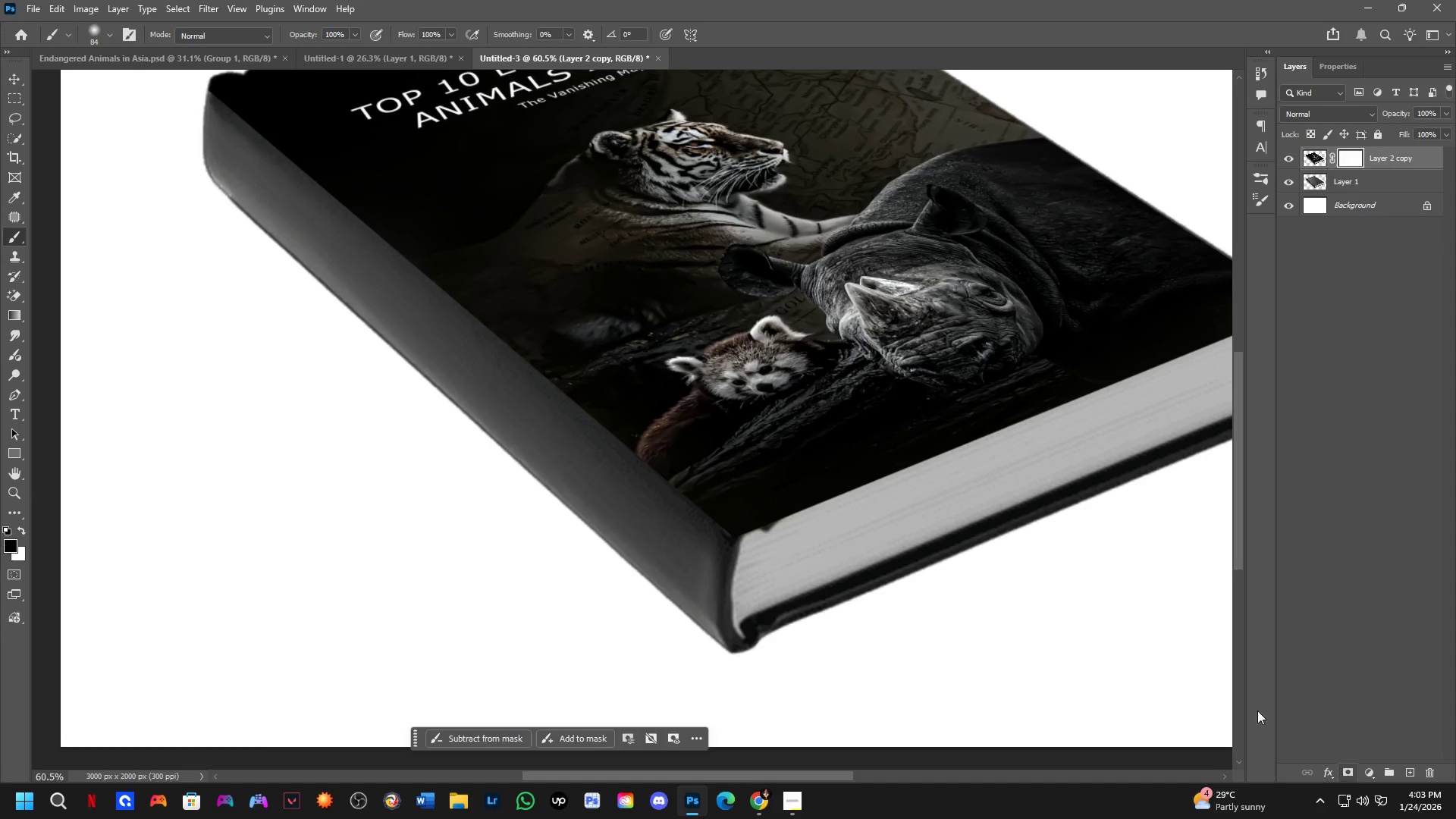 
key(B)
 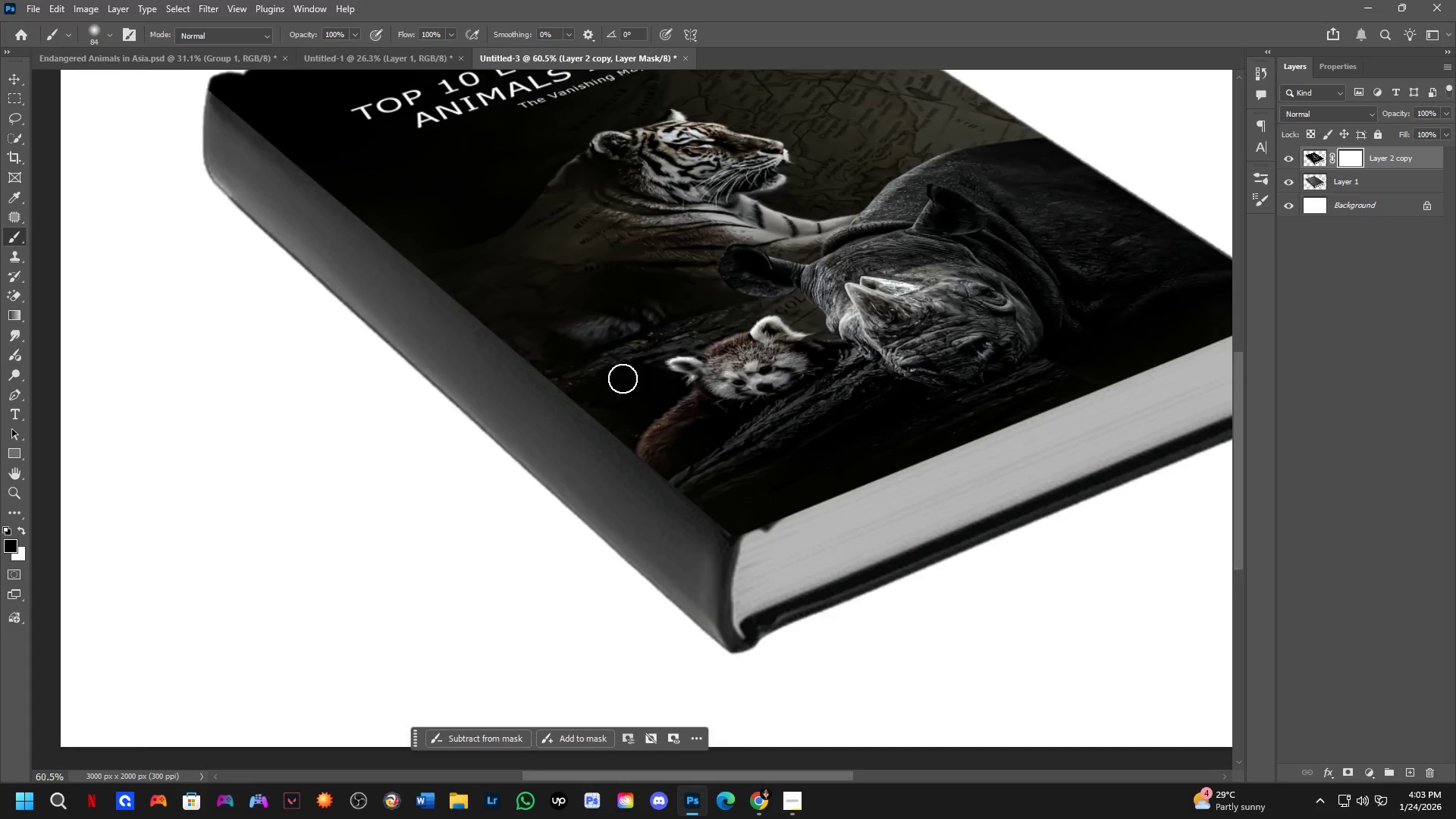 
hold_key(key=Space, duration=0.5)
 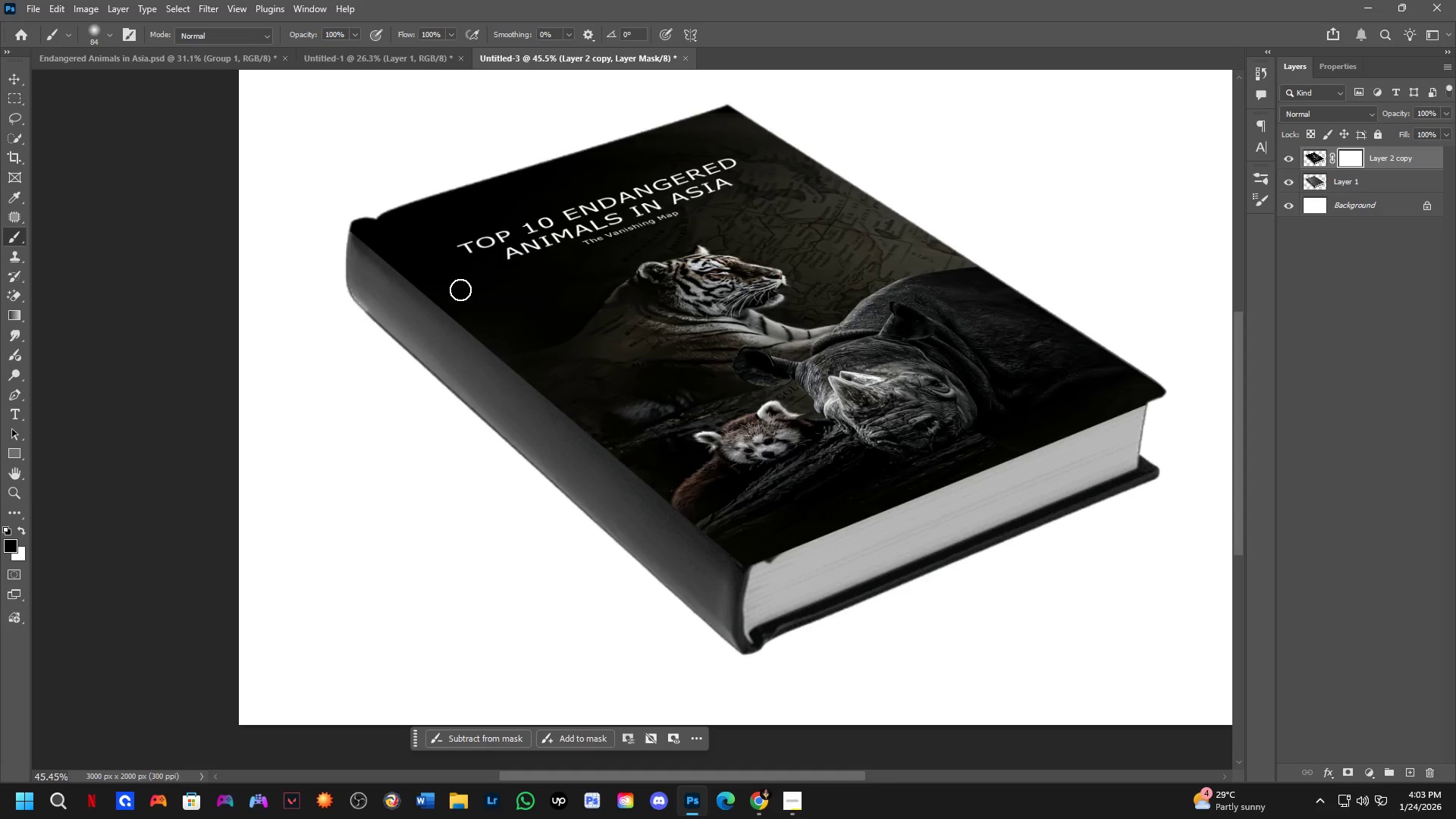 
scroll: coordinate [618, 375], scroll_direction: down, amount: 3.0
 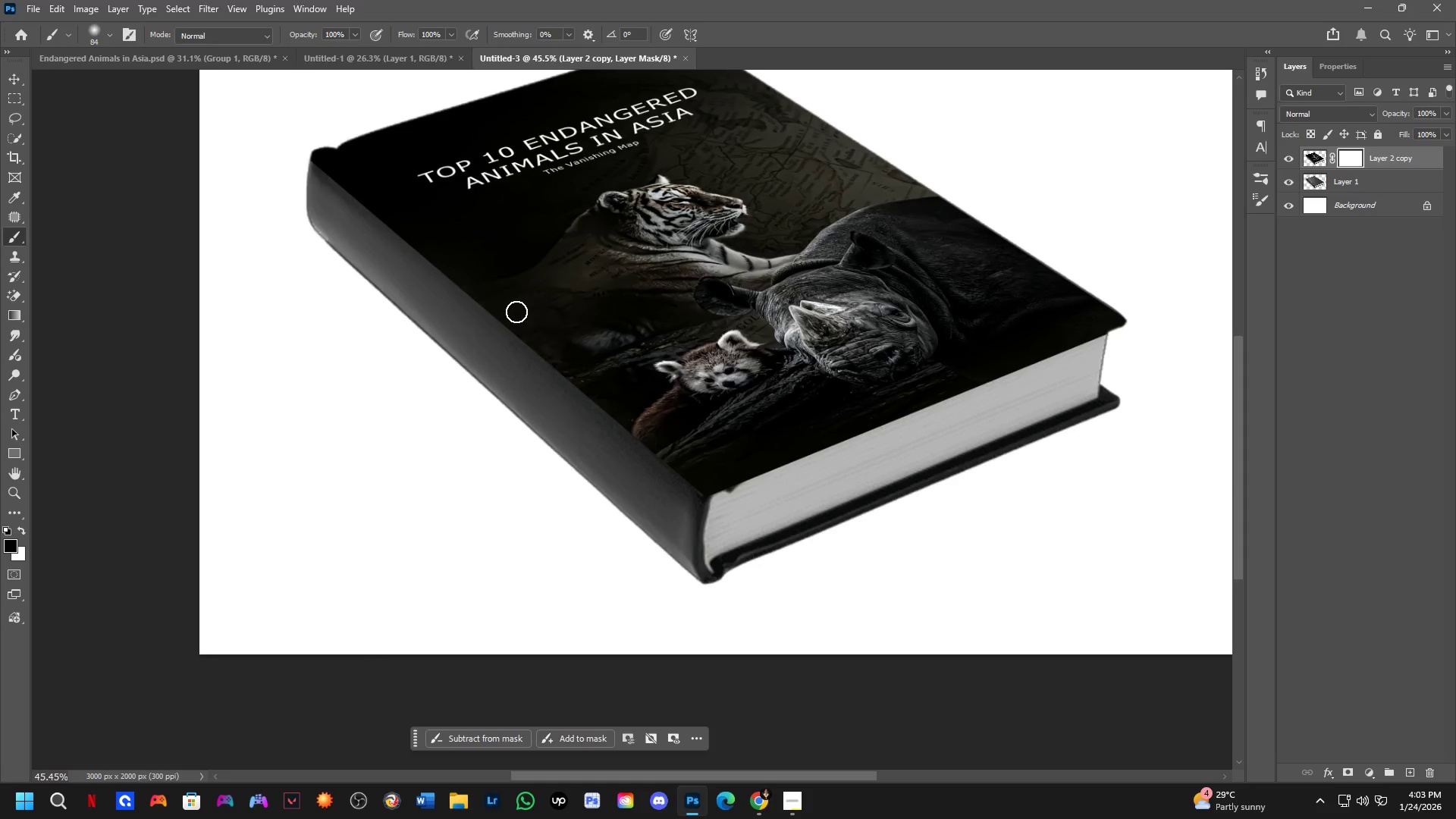 
left_click_drag(start_coordinate=[488, 269], to_coordinate=[522, 328])
 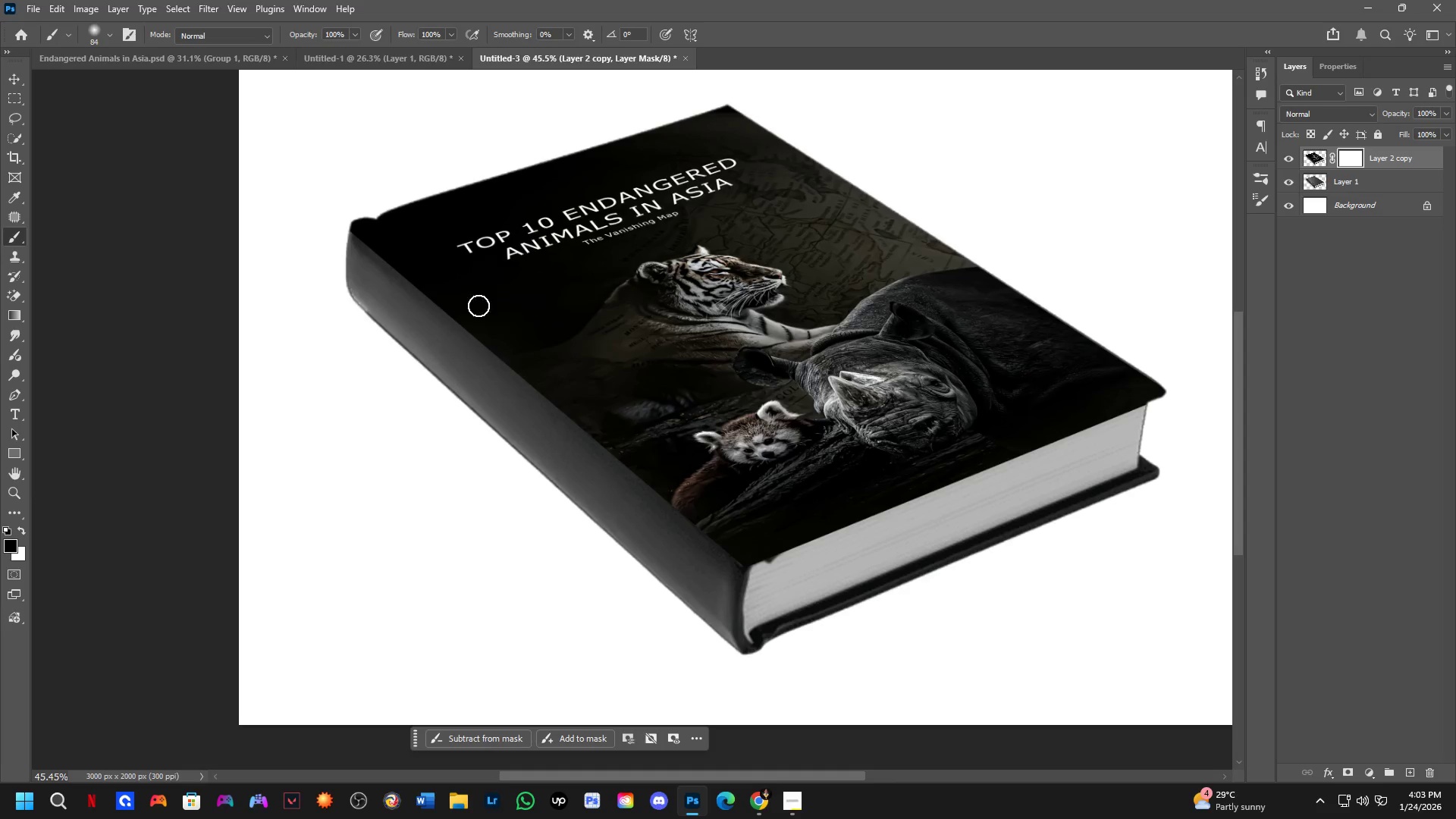 
key(Alt+AltLeft)
 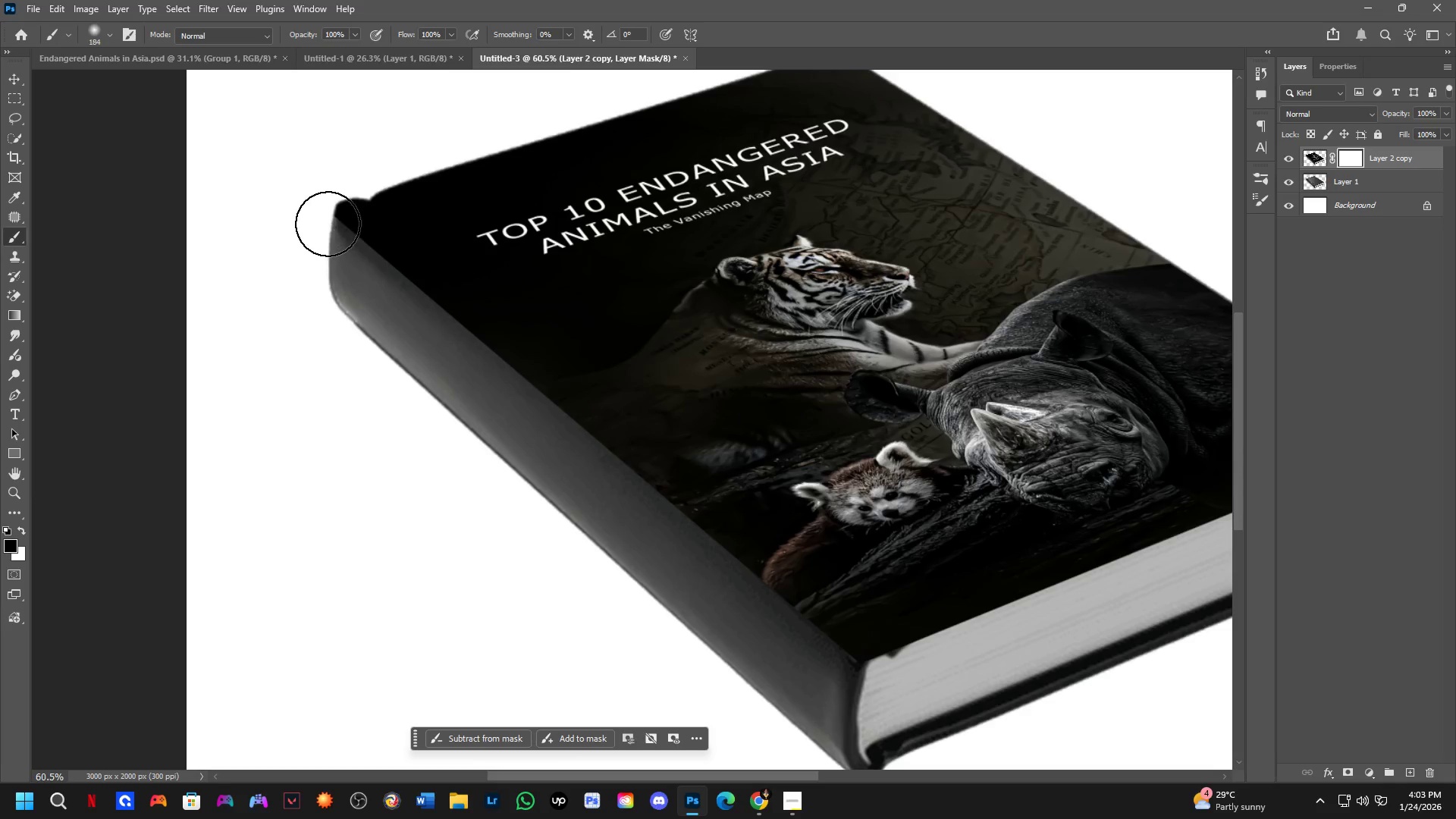 
scroll: coordinate [334, 274], scroll_direction: up, amount: 3.0
 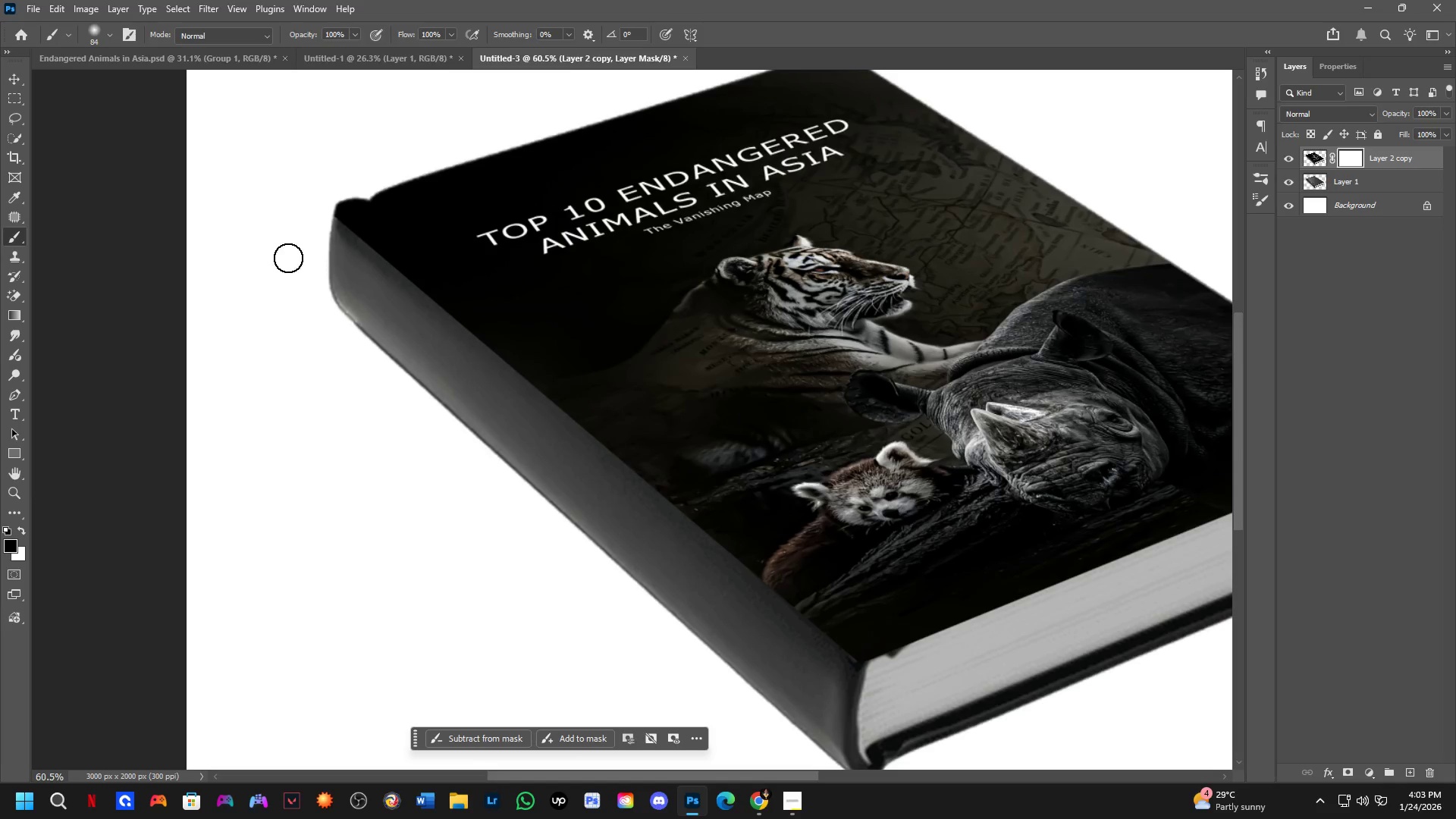 
left_click_drag(start_coordinate=[328, 221], to_coordinate=[428, 312])
 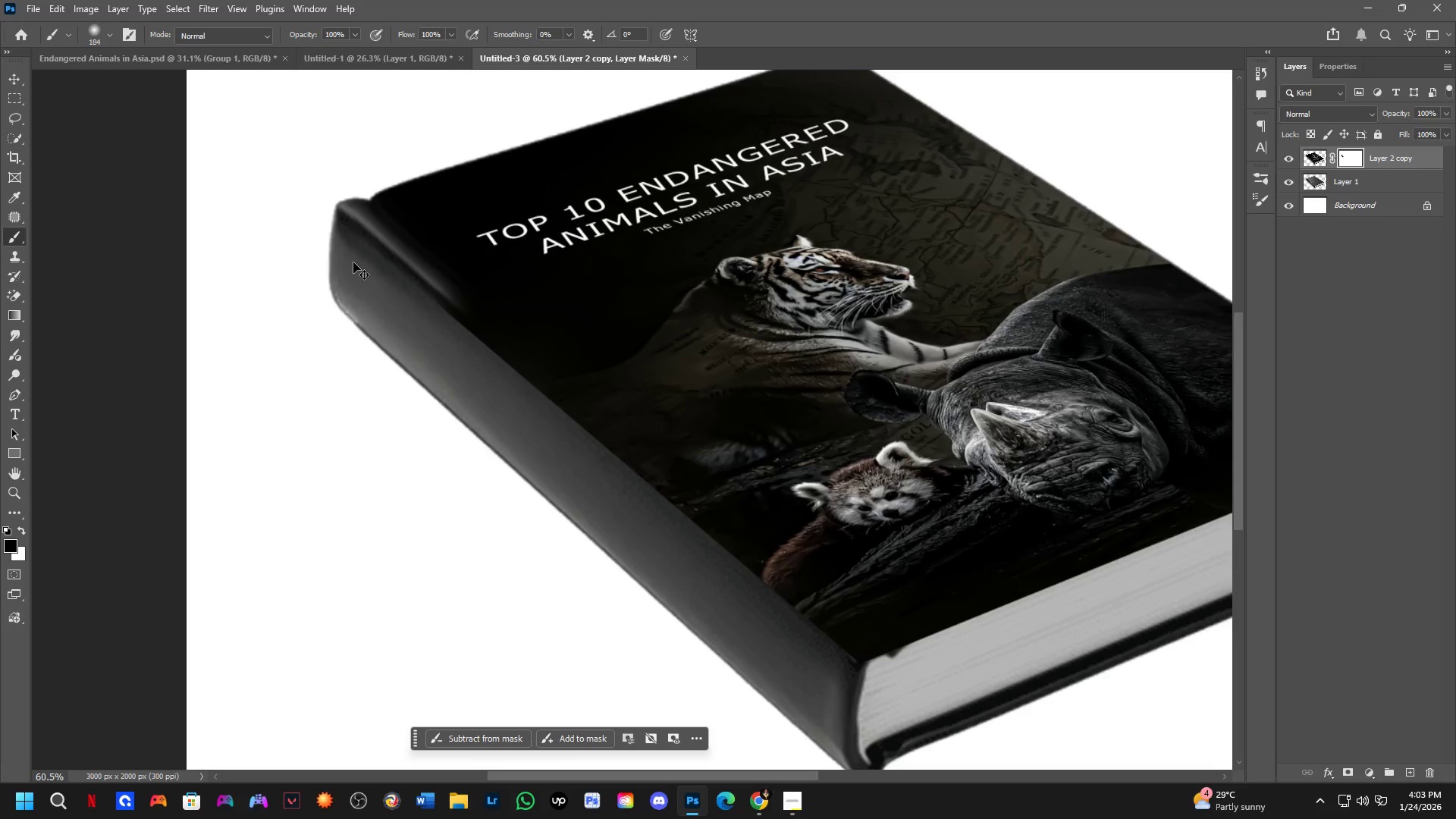 
hold_key(key=ControlLeft, duration=1.53)
 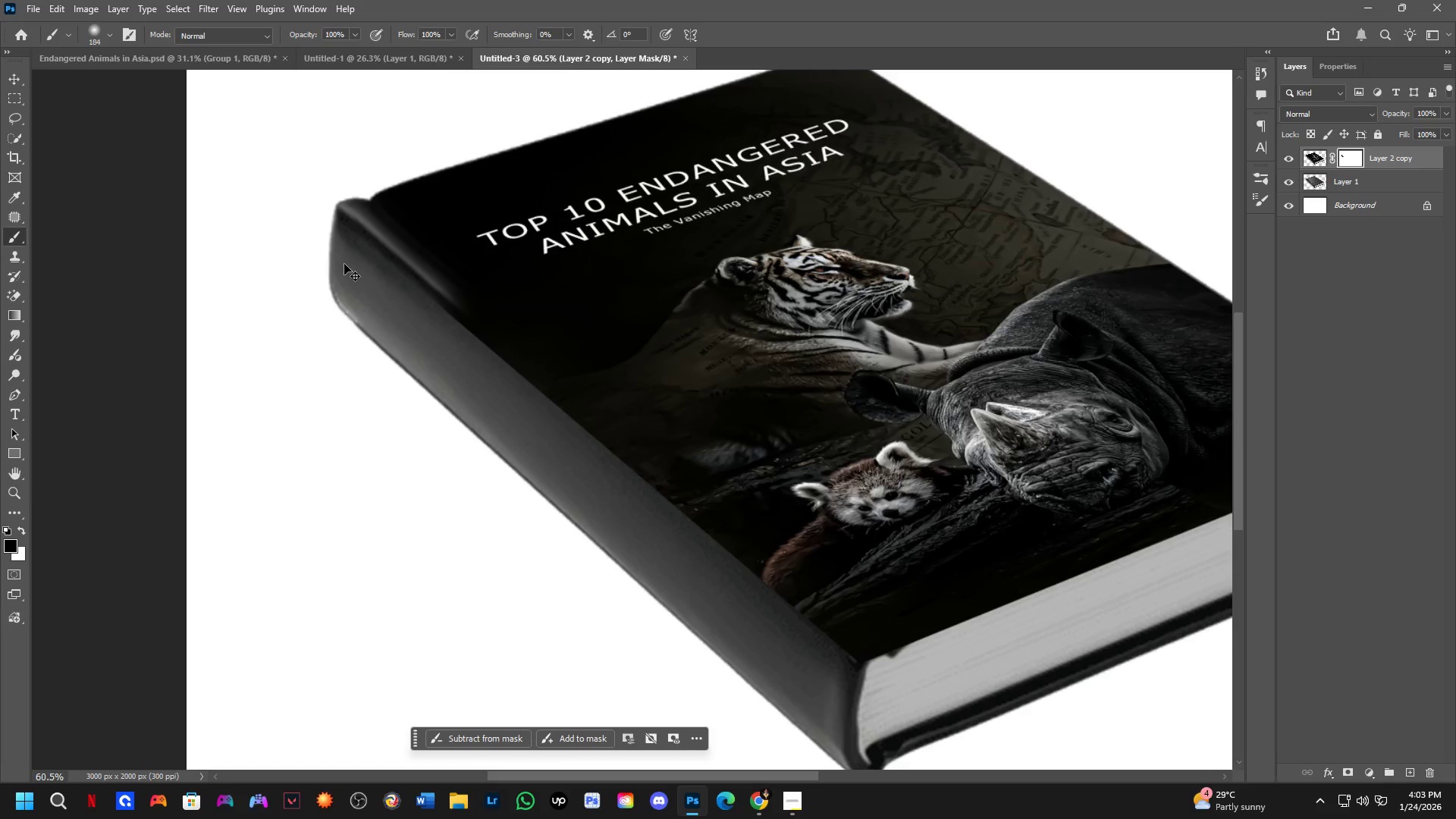 
key(Control+Z)
 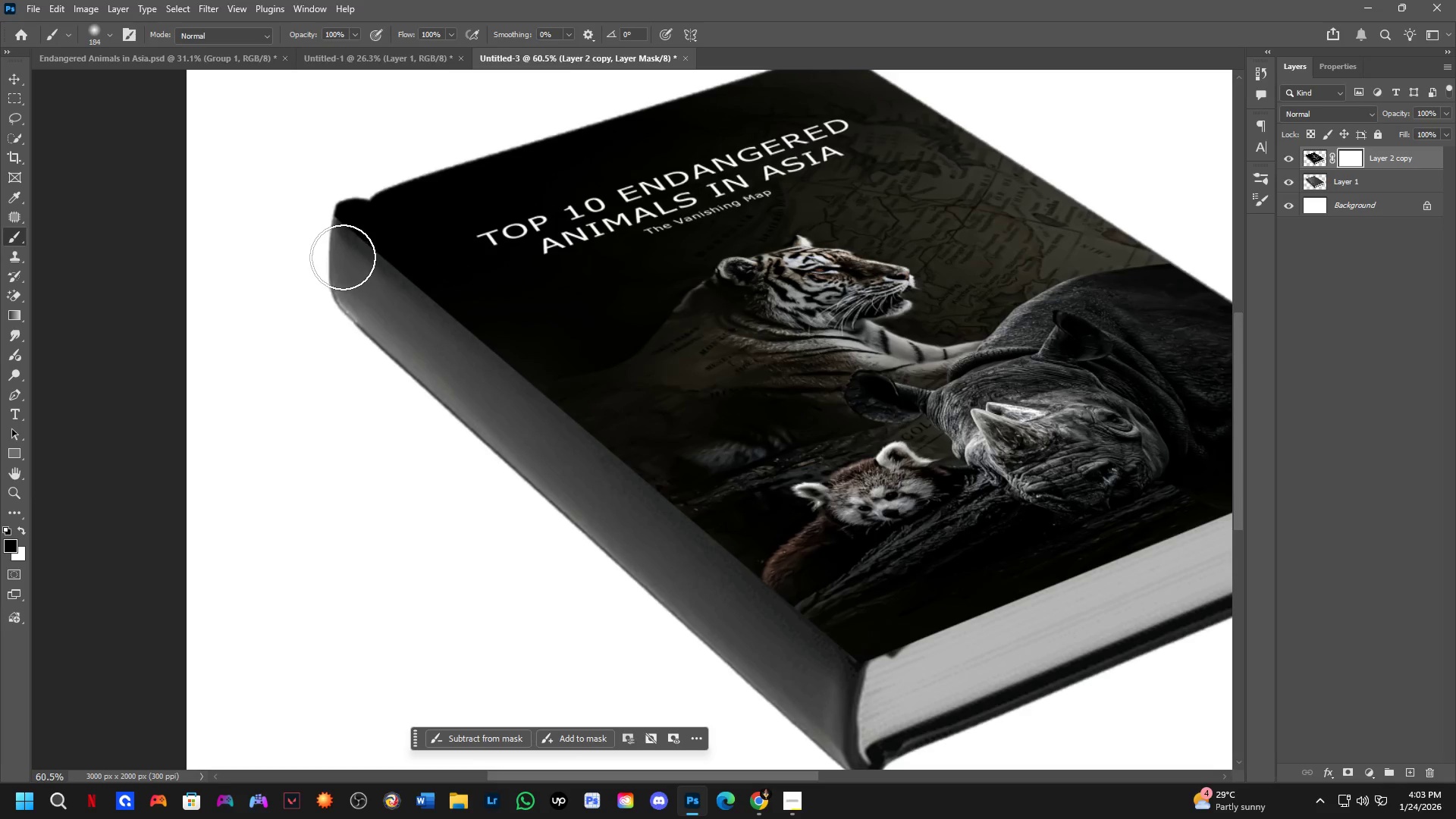 
key(Alt+AltLeft)
 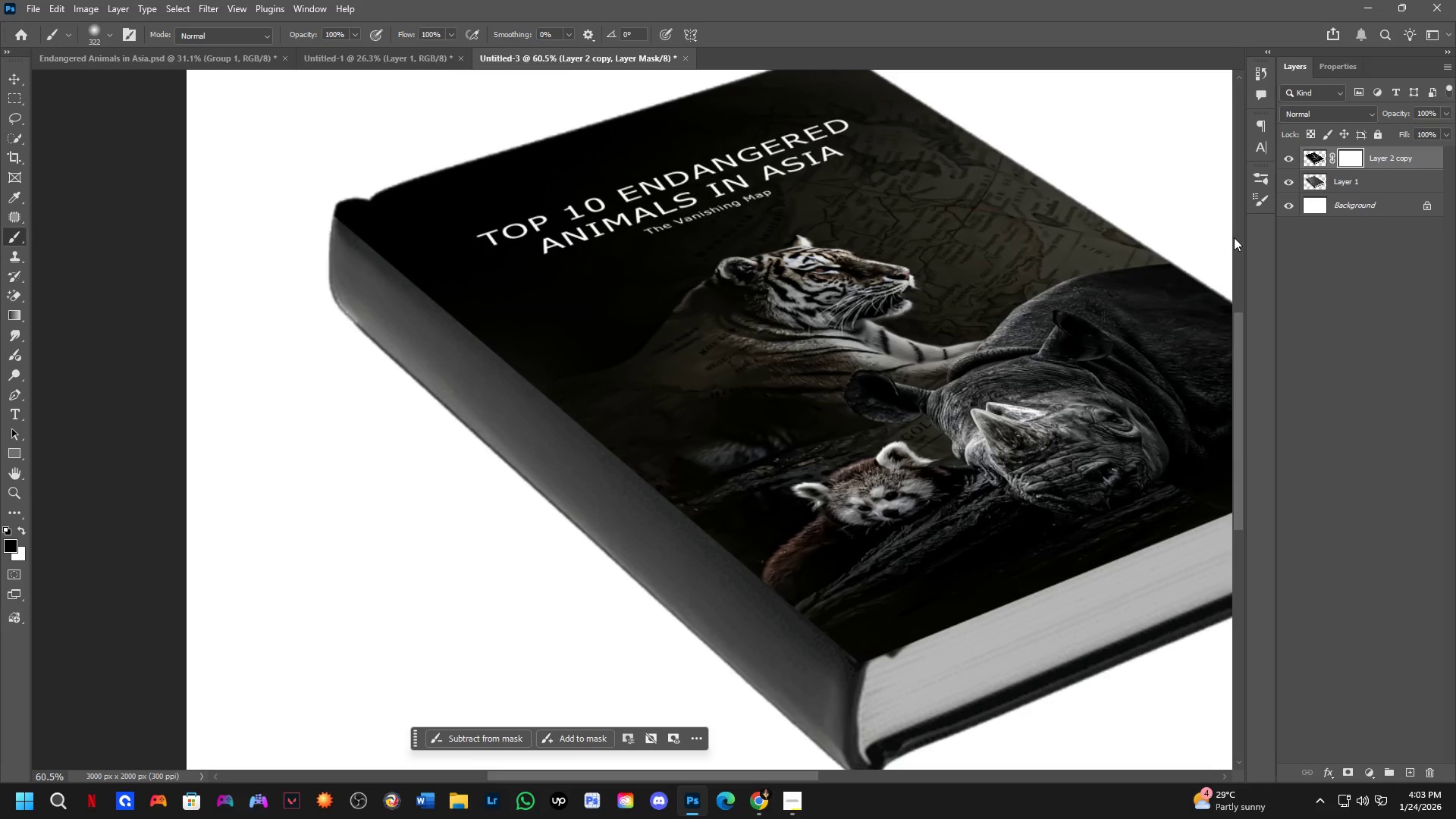 
key(Control+Z)
 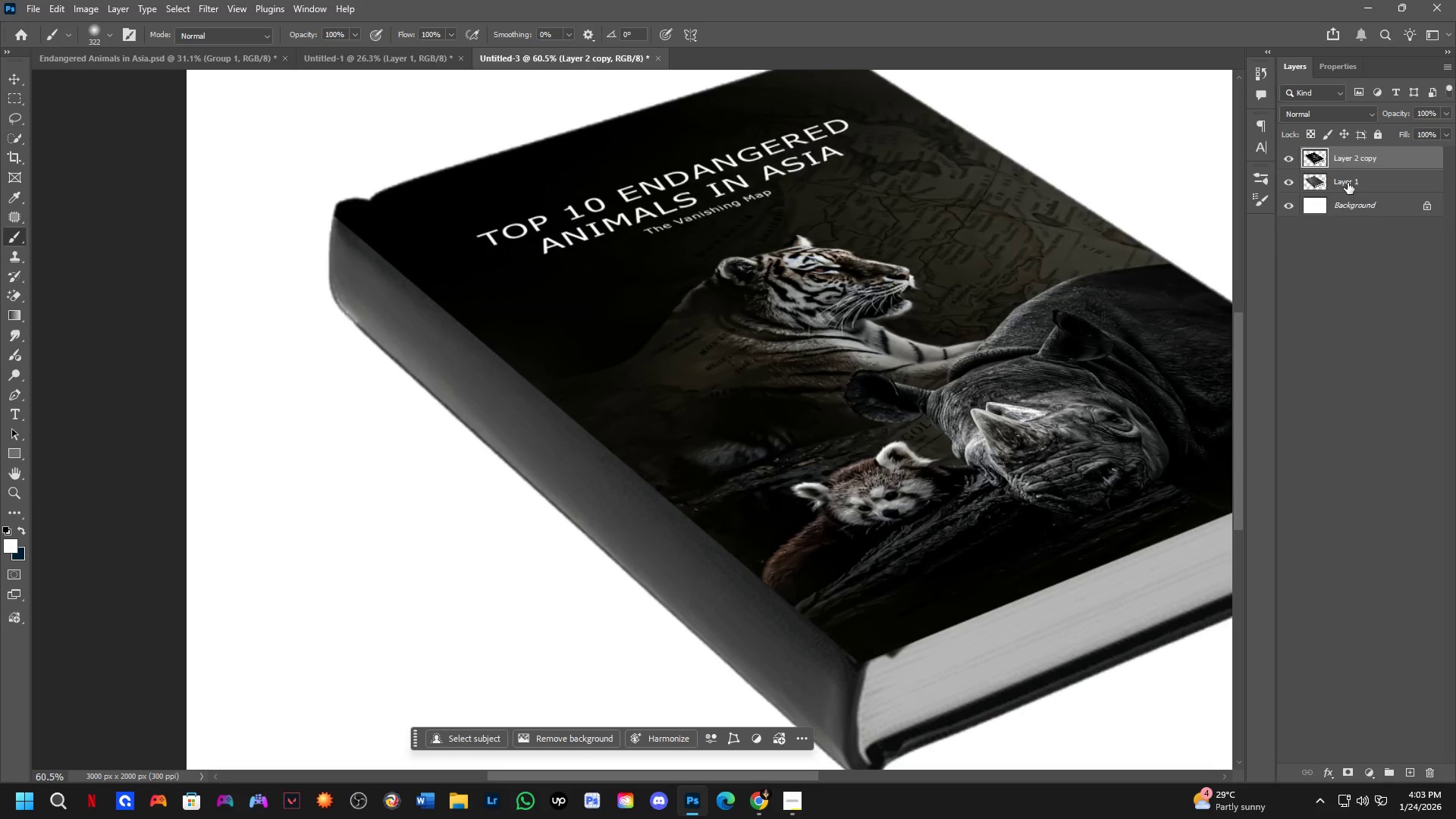 
key(Control+Z)
 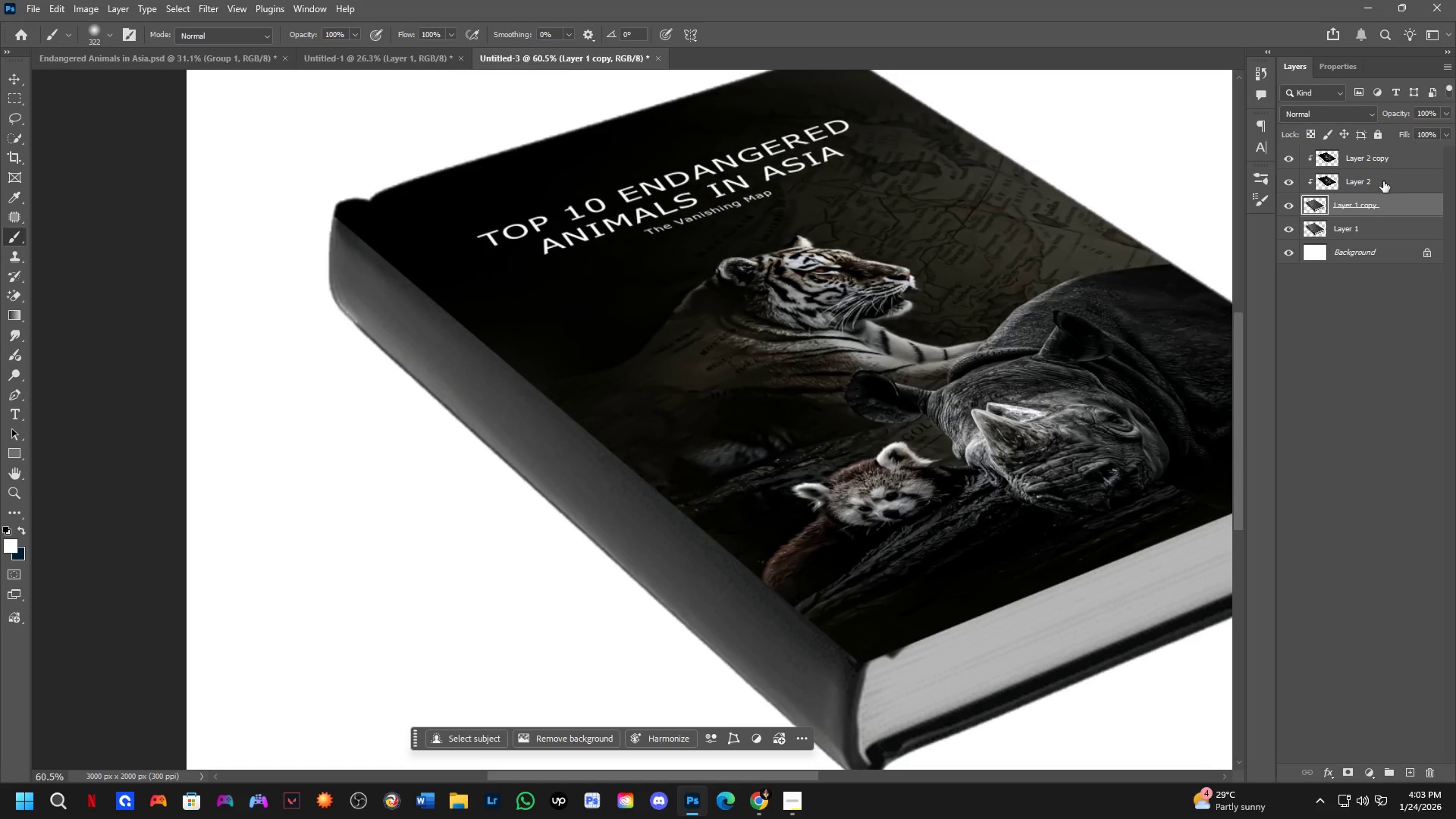 
key(Control+ControlLeft)
 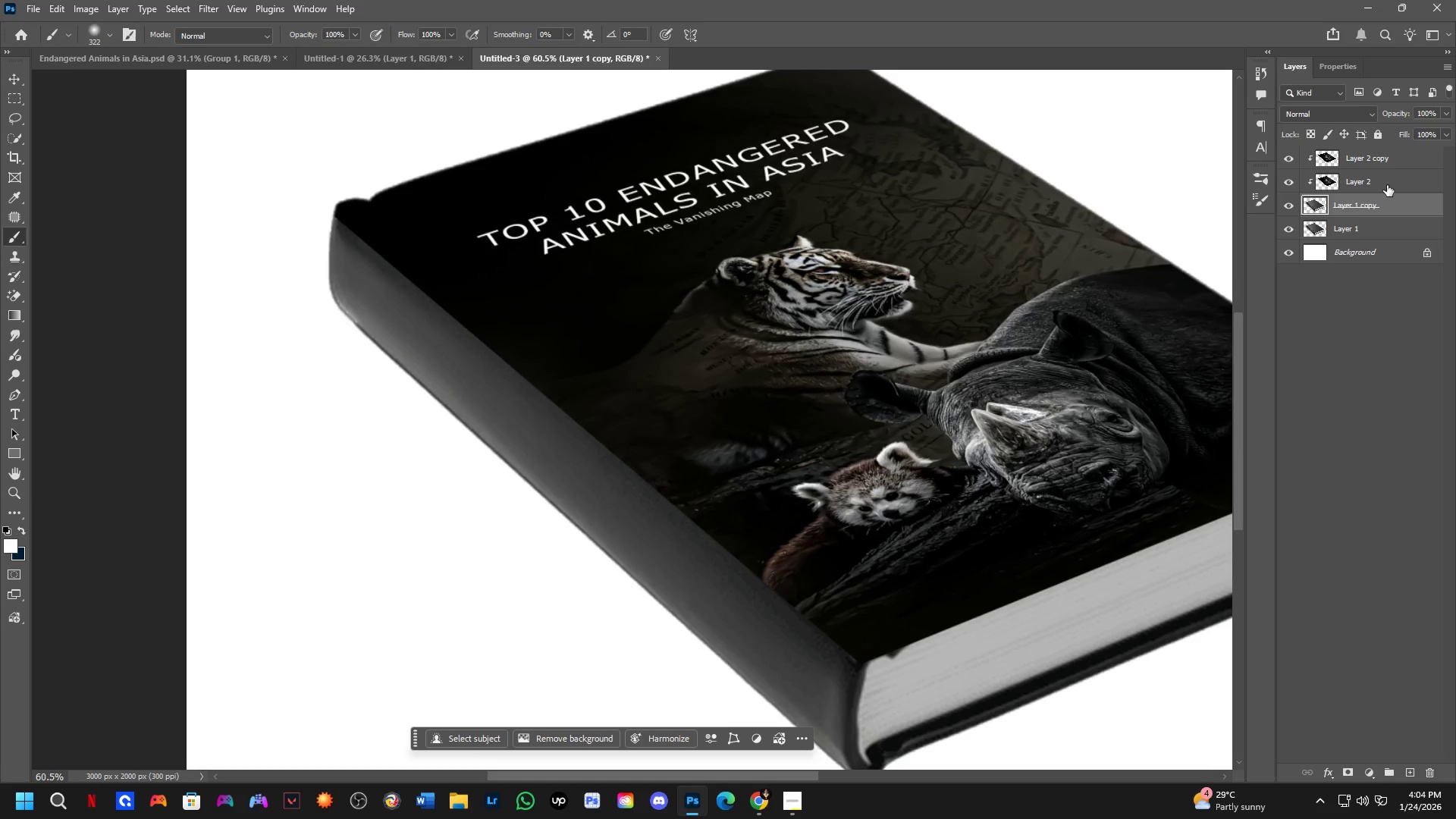 
left_click([1387, 185])
 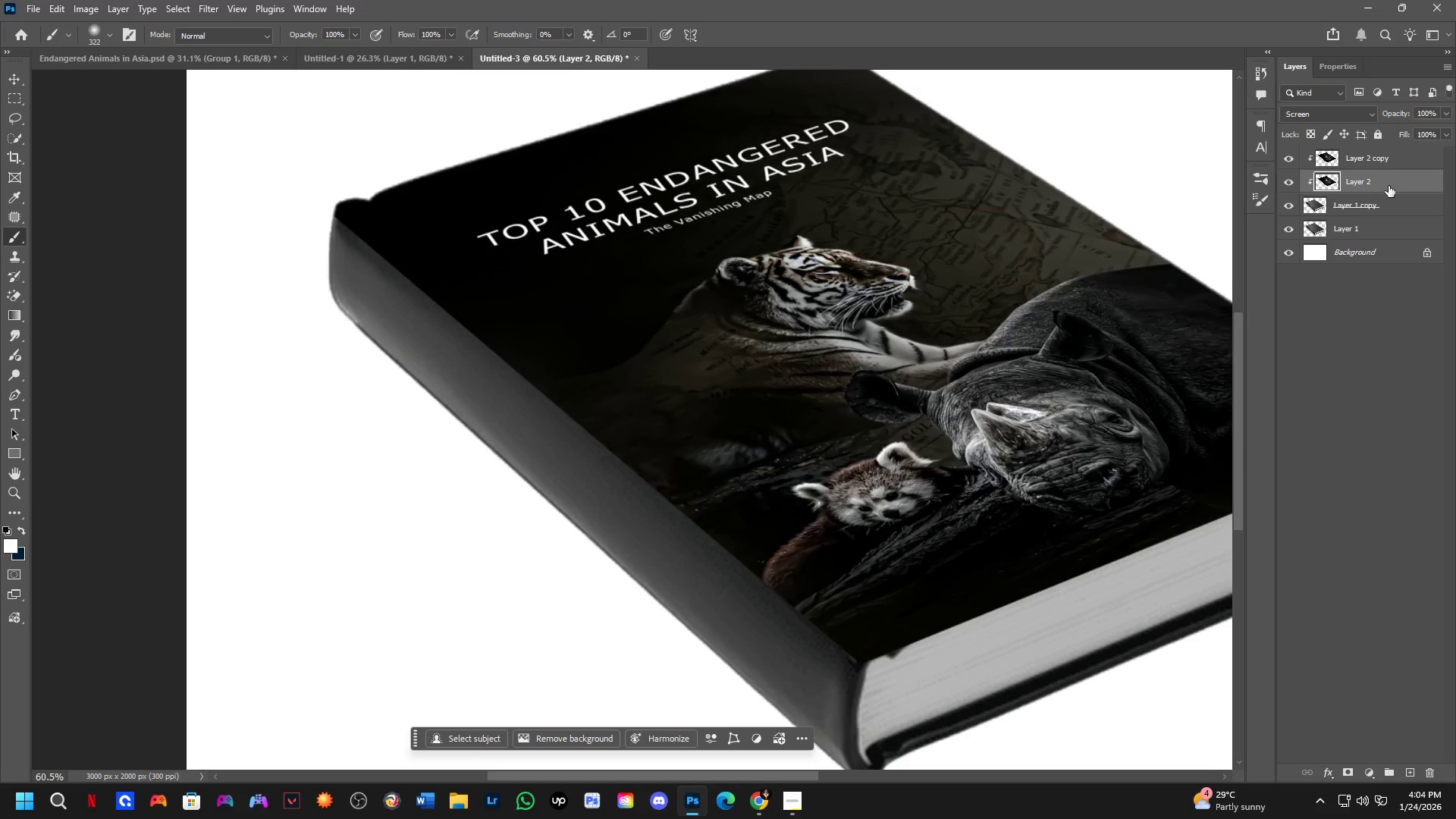 
key(Control+Z)
 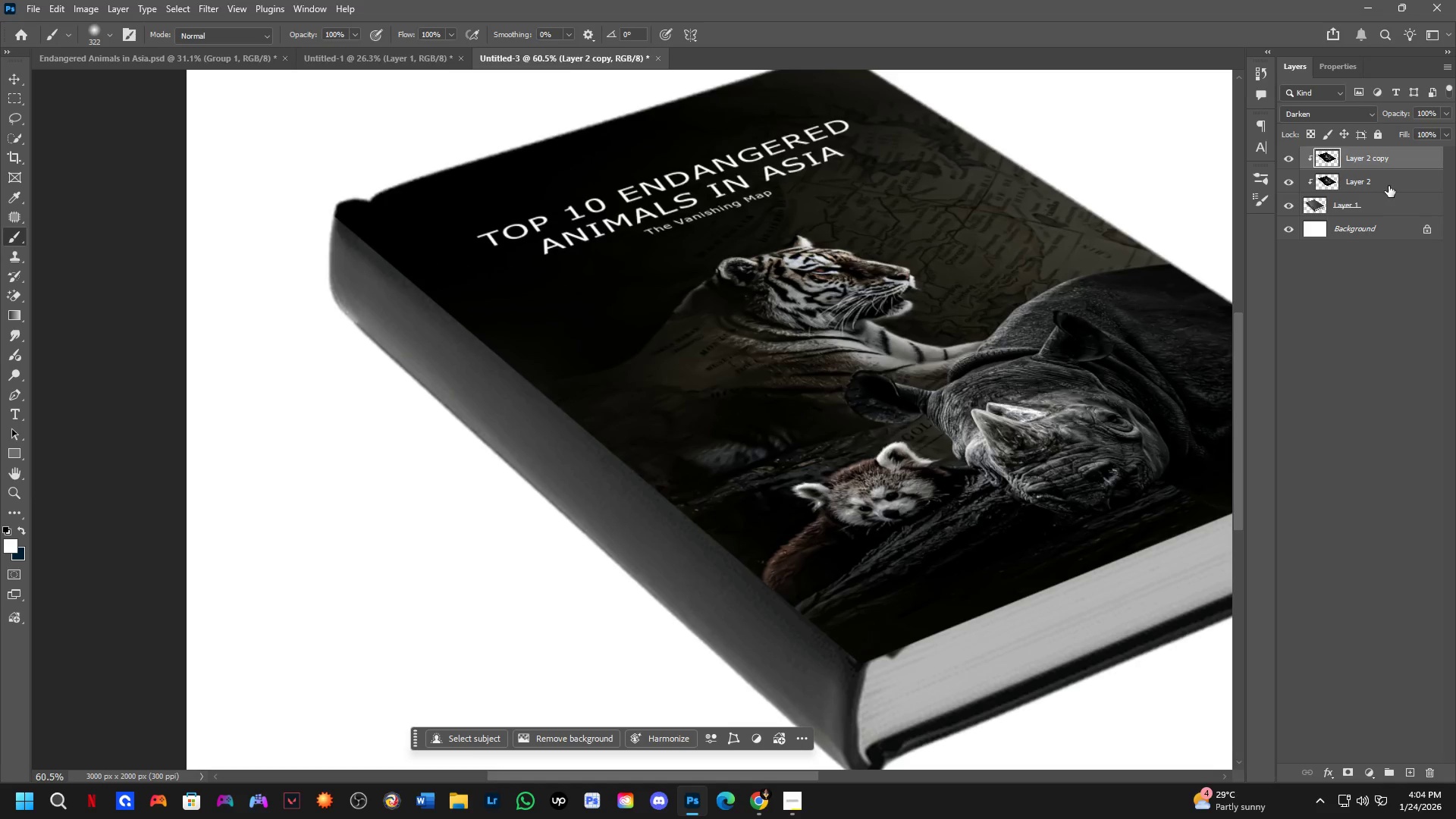 
key(Control+Z)
 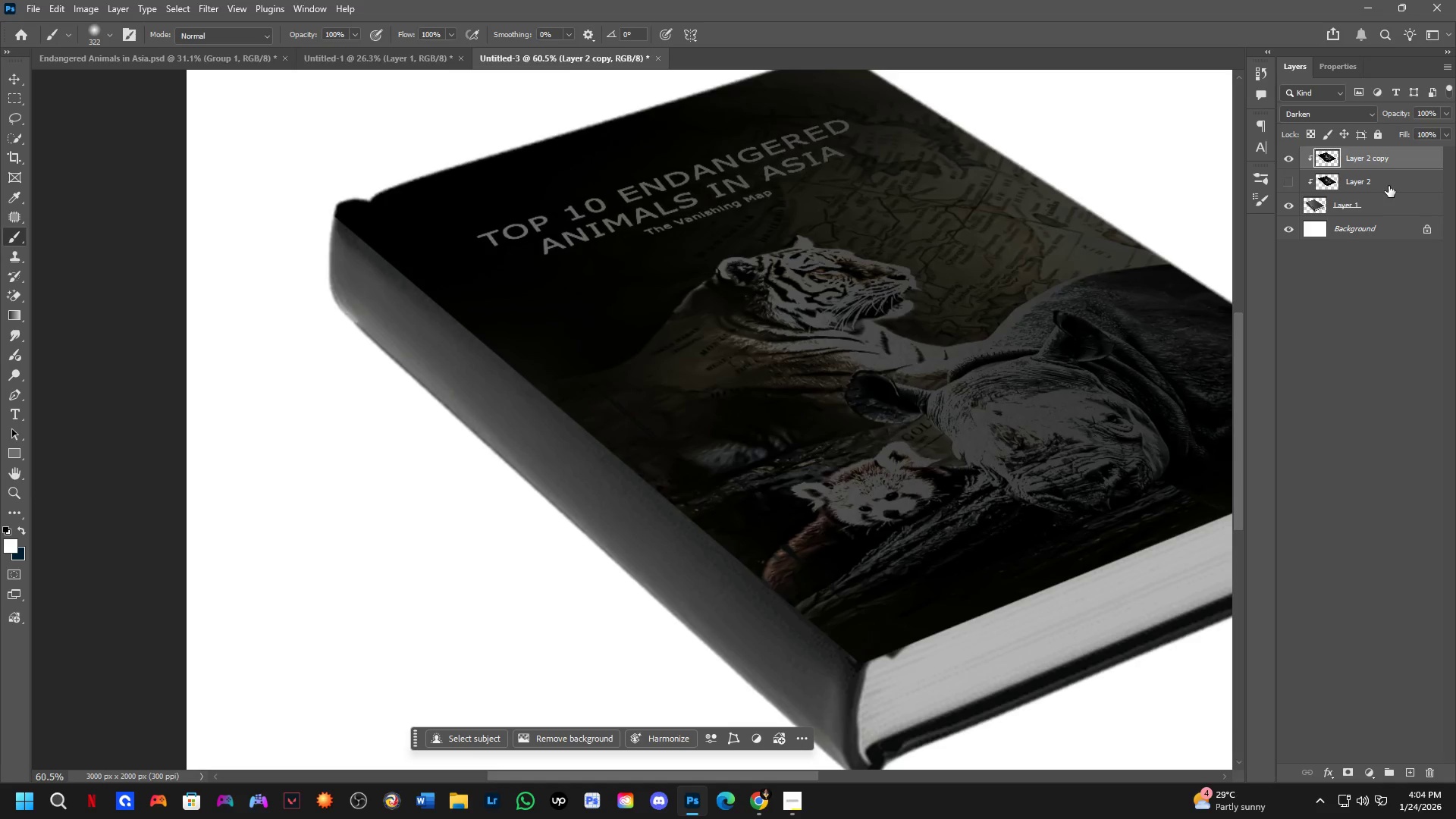 
key(Control+Z)
 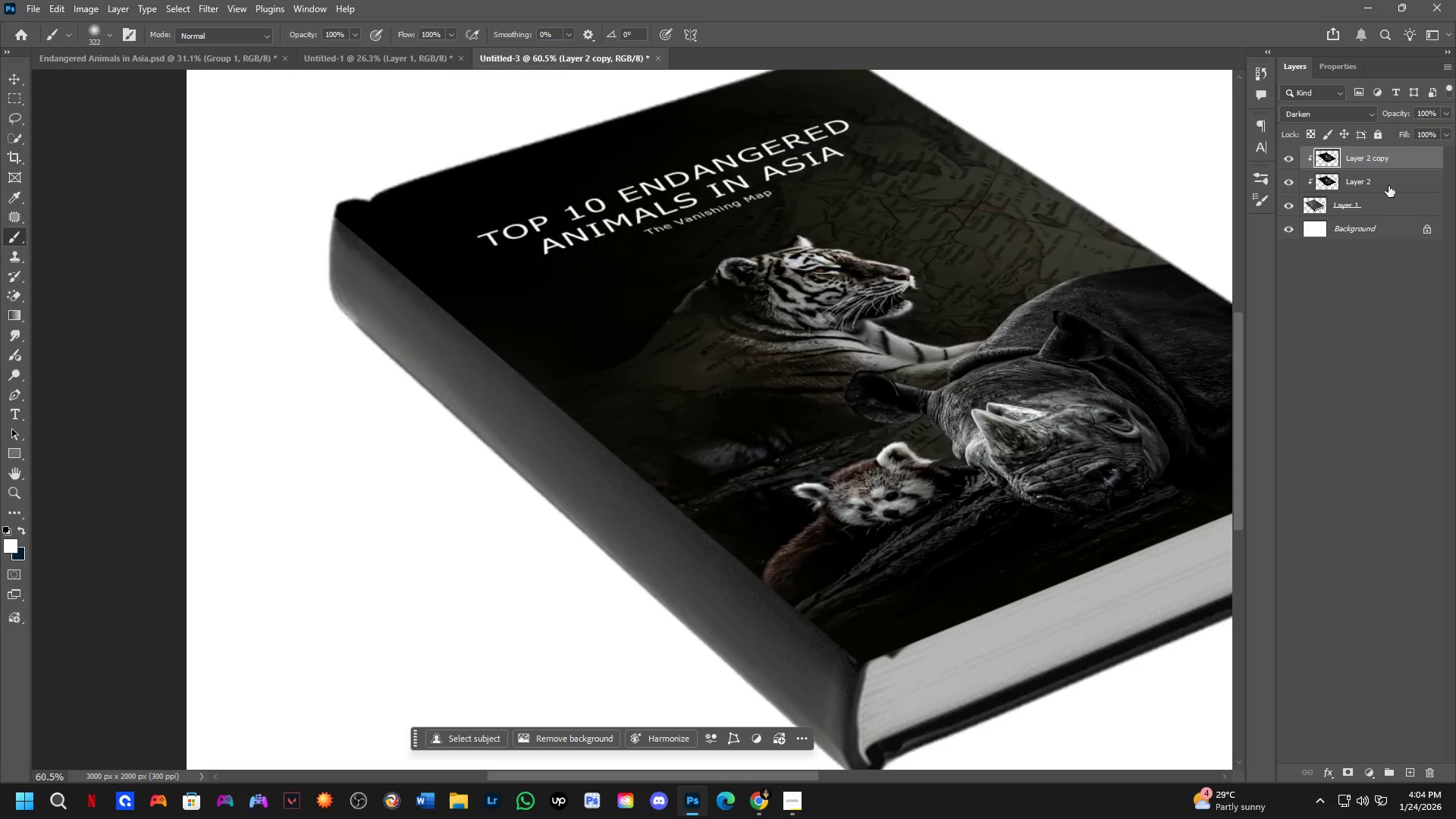 
key(Control+Z)
 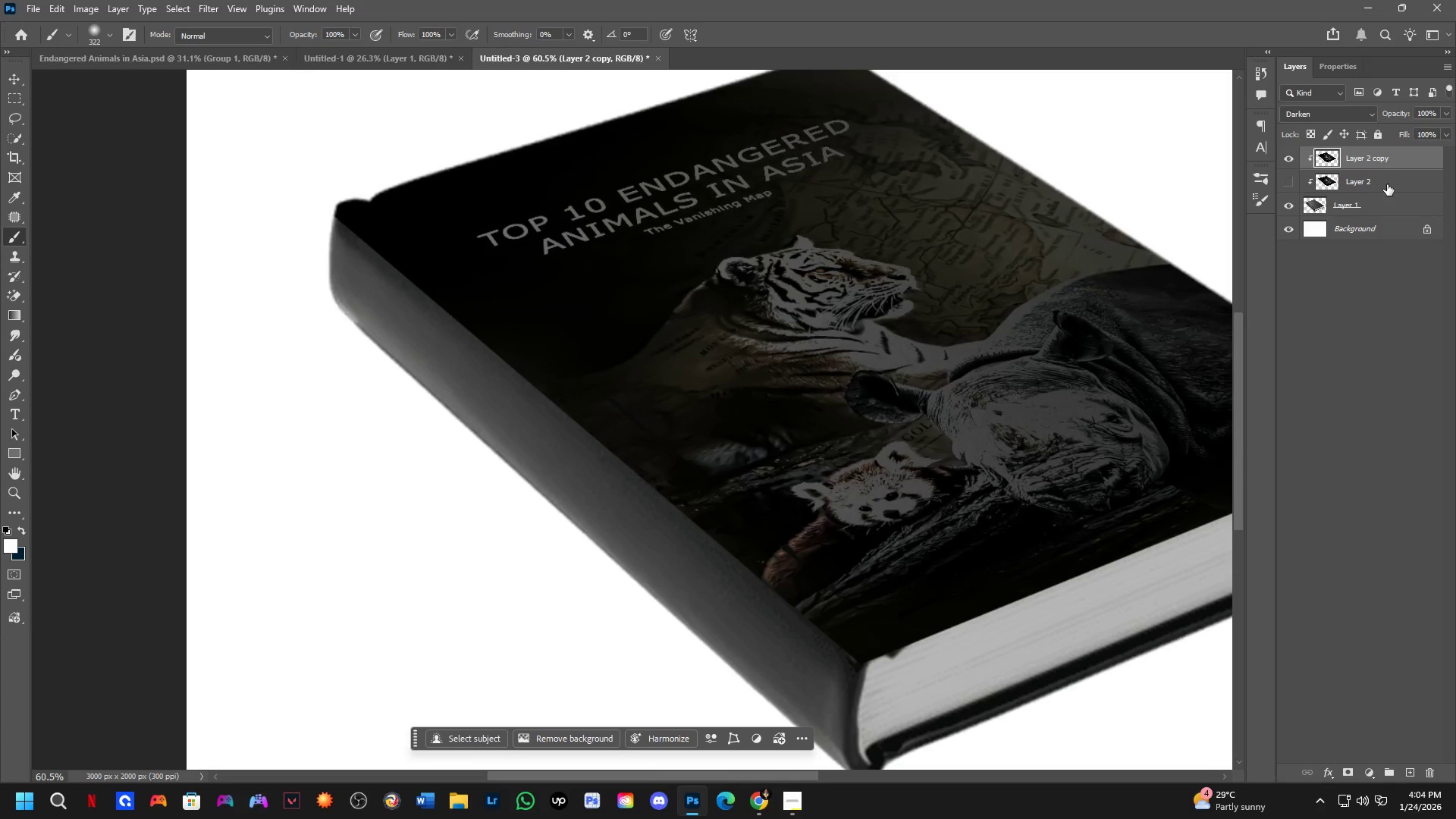 
key(Control+Z)
 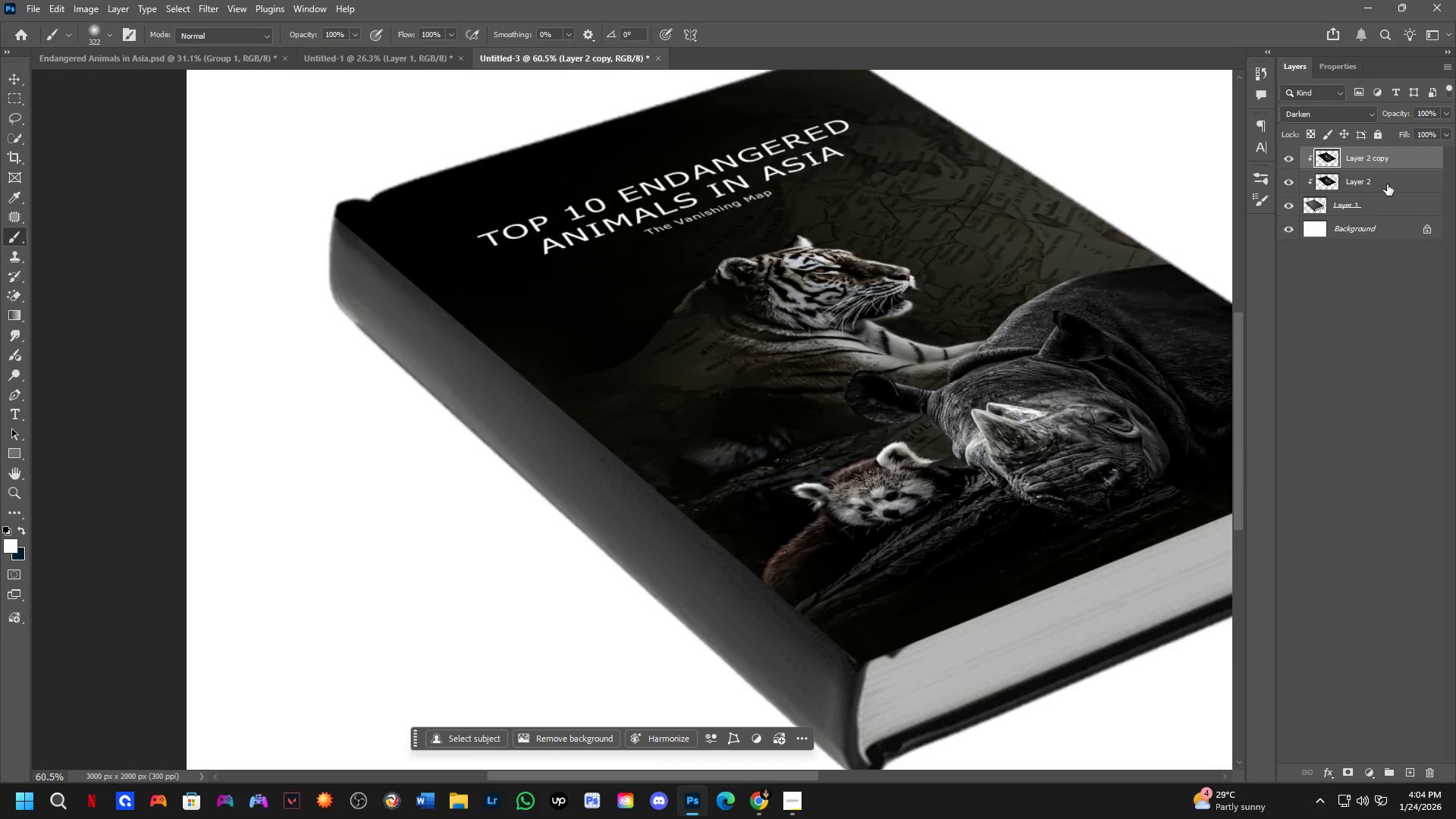 
key(Control+Z)
 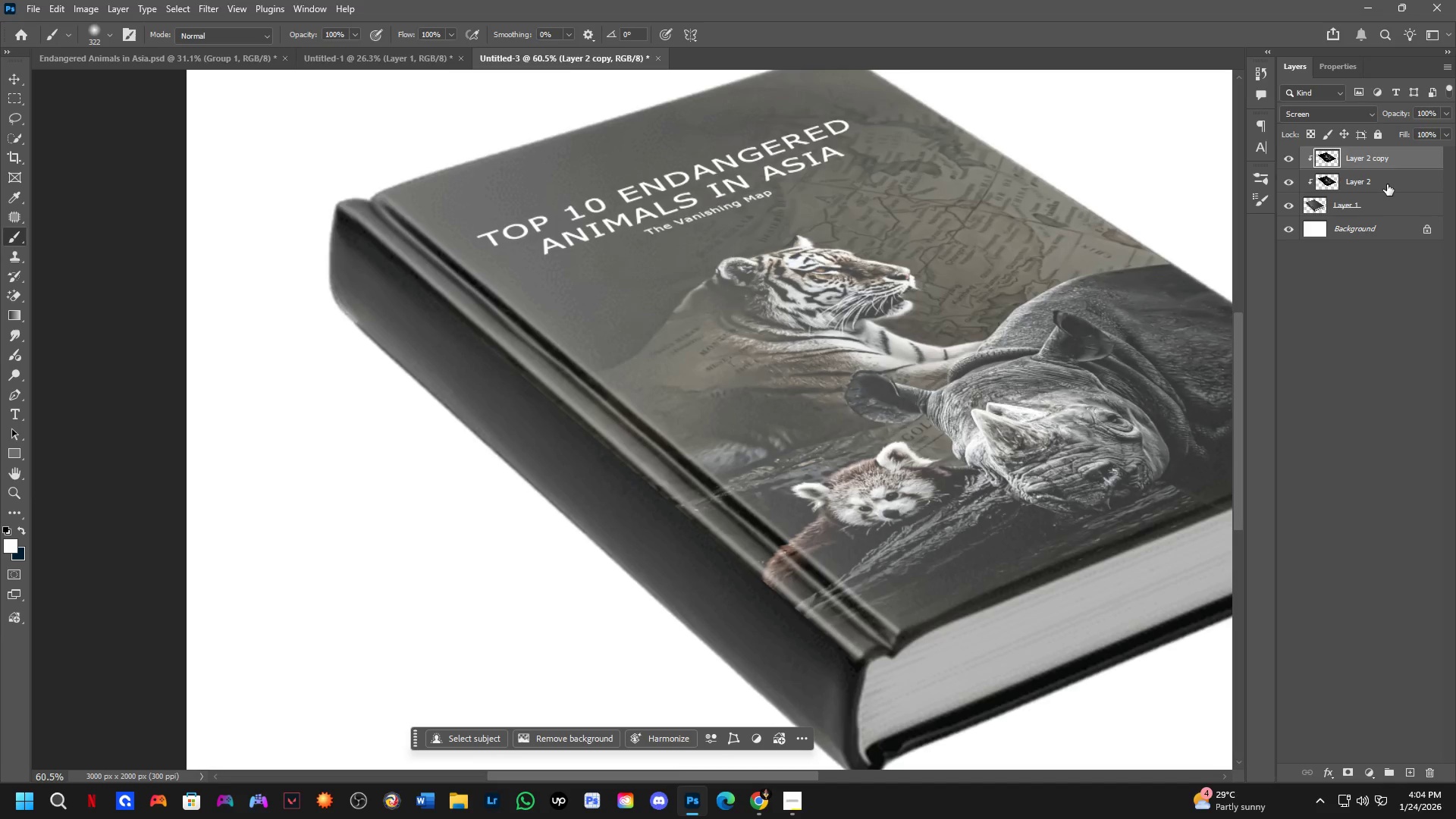 
key(Control+Z)
 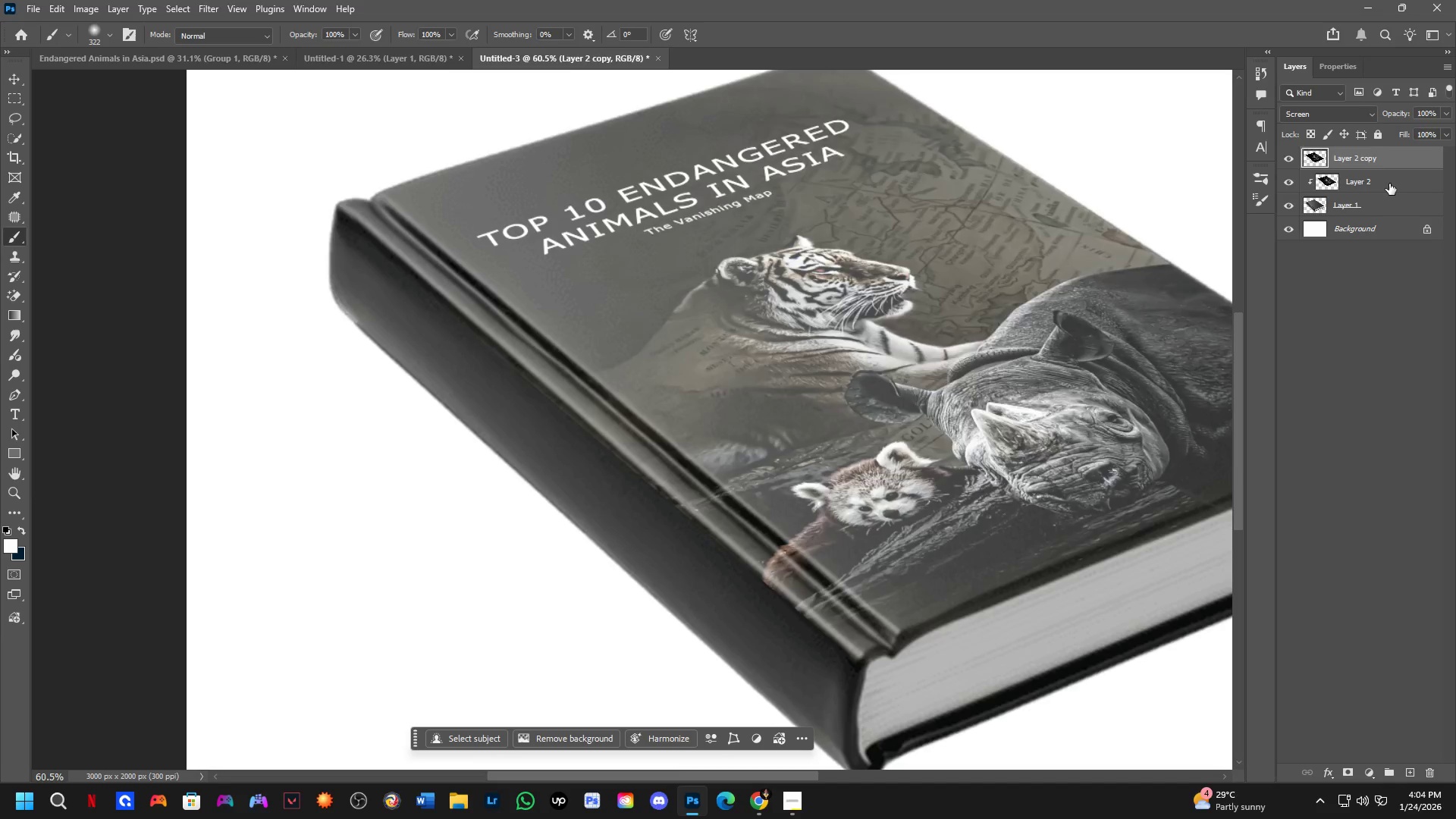 
key(Control+Z)
 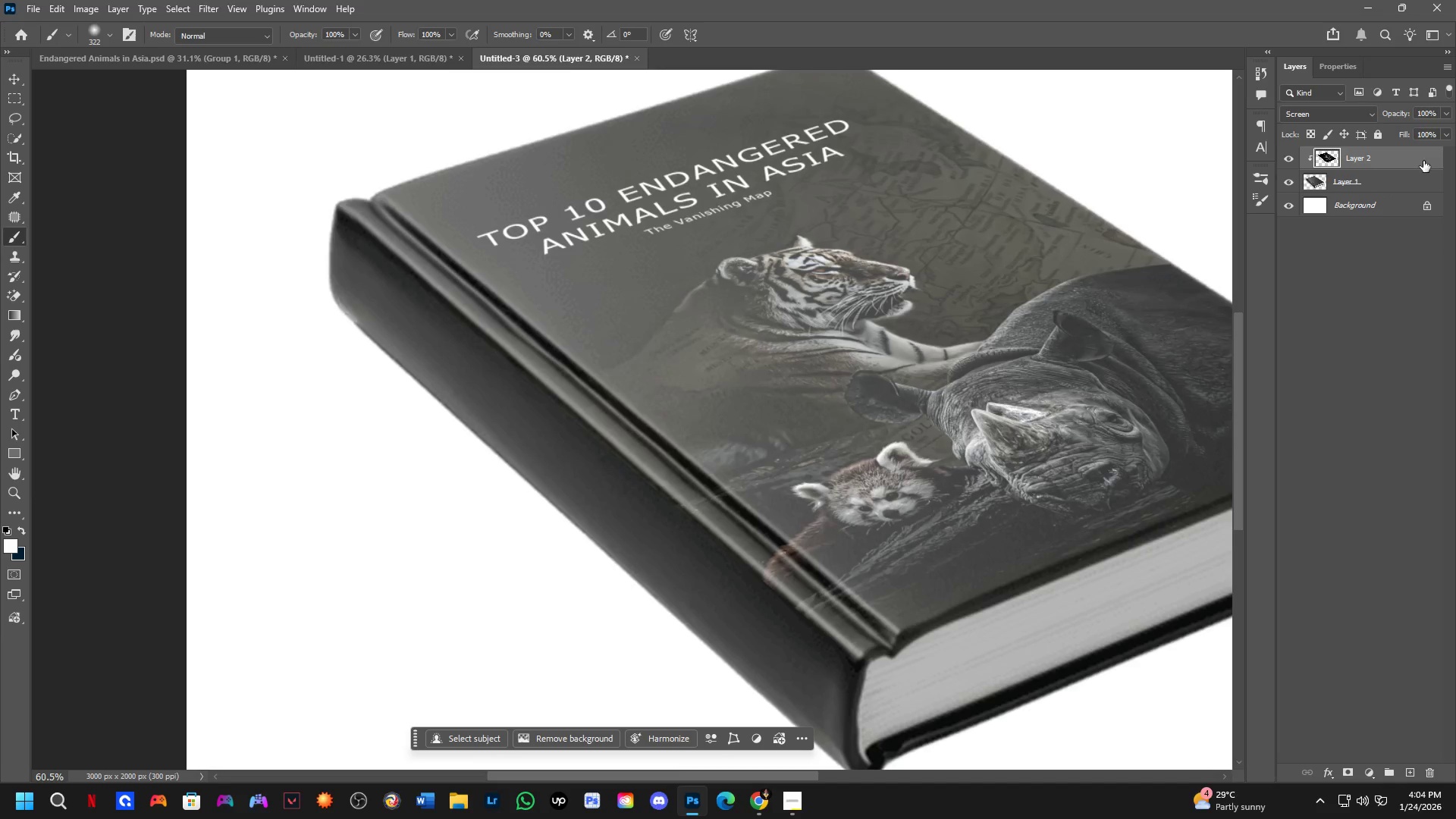 
double_click([1436, 163])
 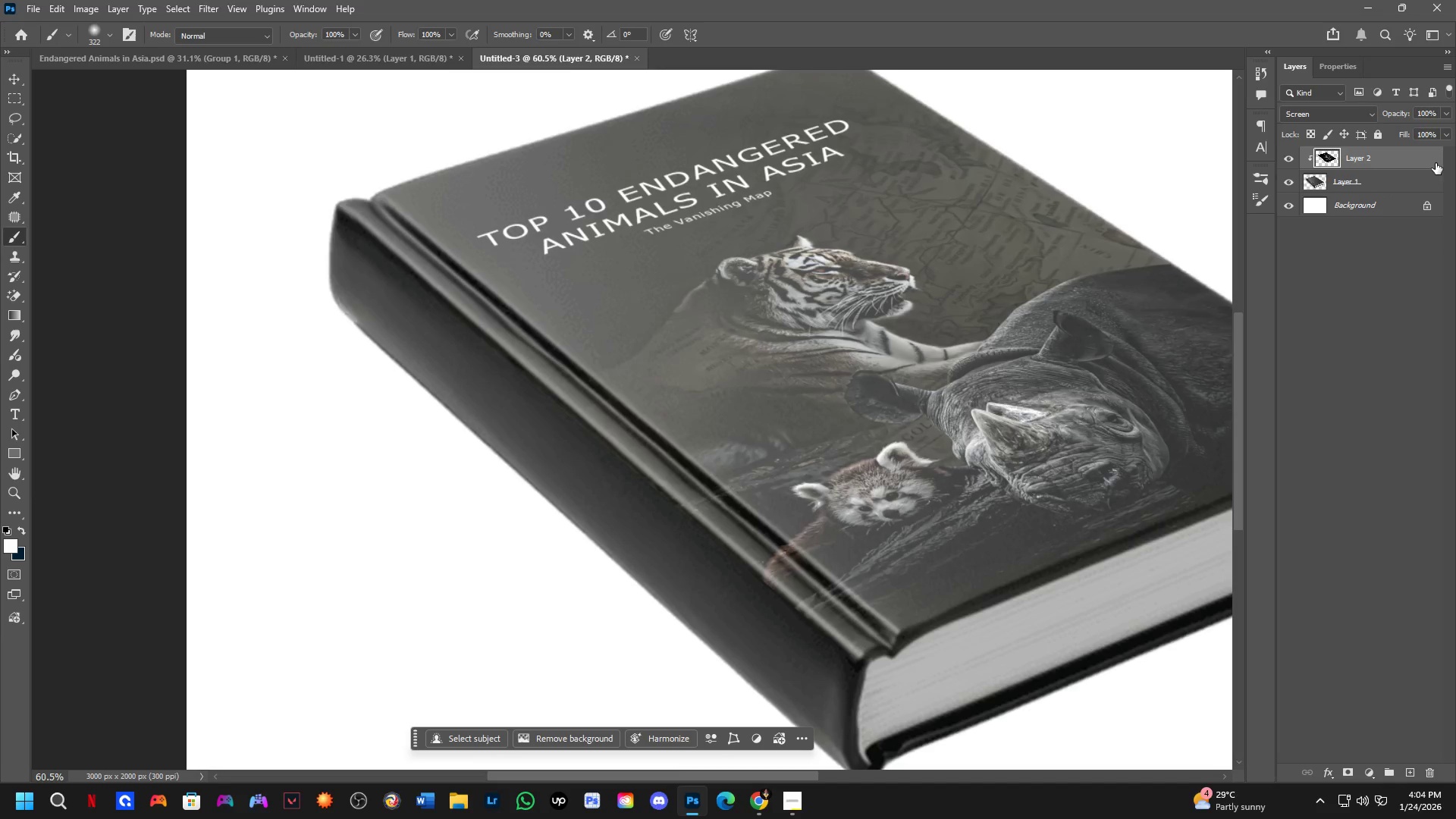 
triple_click([1436, 163])
 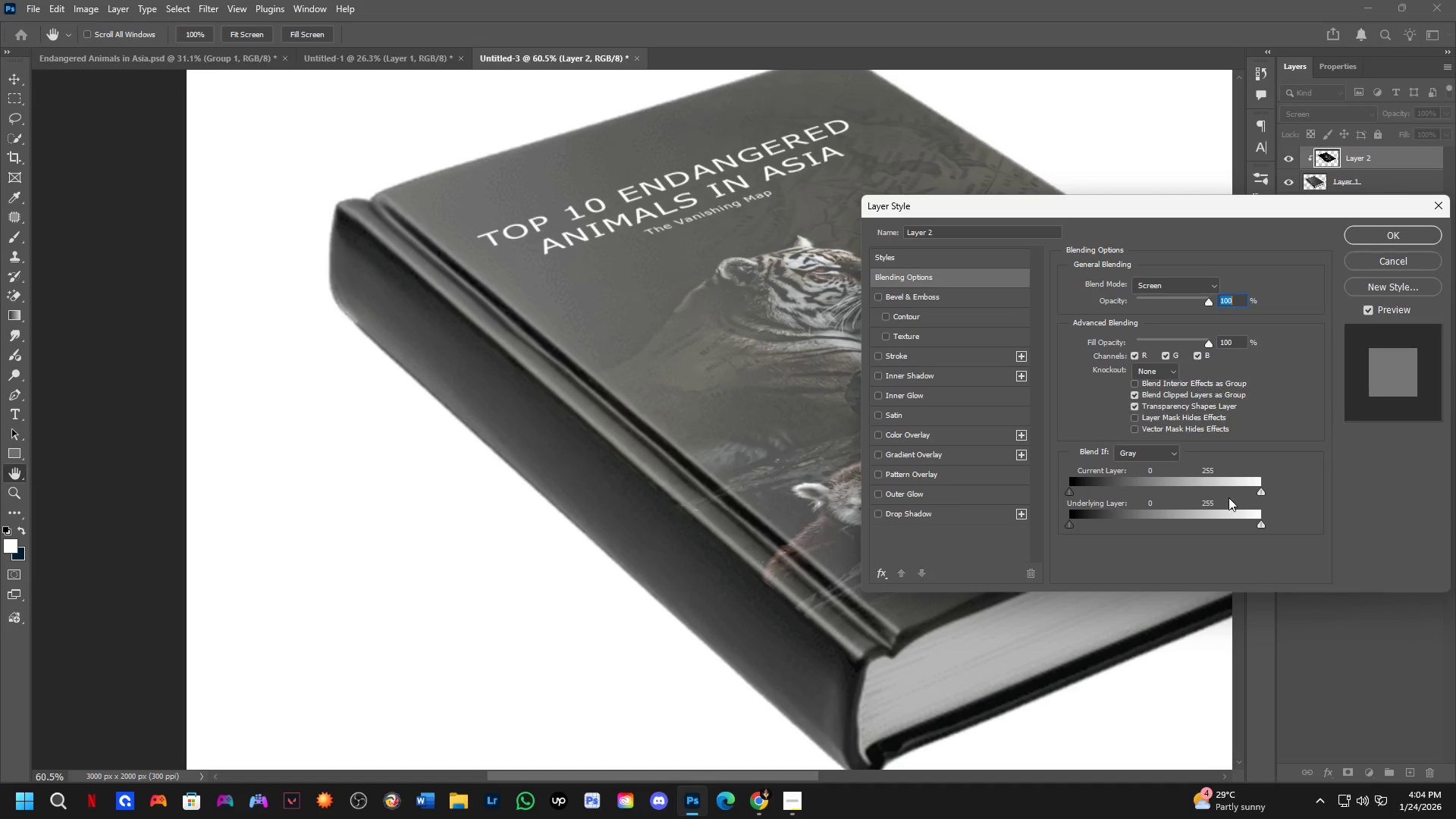 
hold_key(key=AltLeft, duration=1.5)
left_click_drag(start_coordinate=[1073, 492], to_coordinate=[1345, 488])
 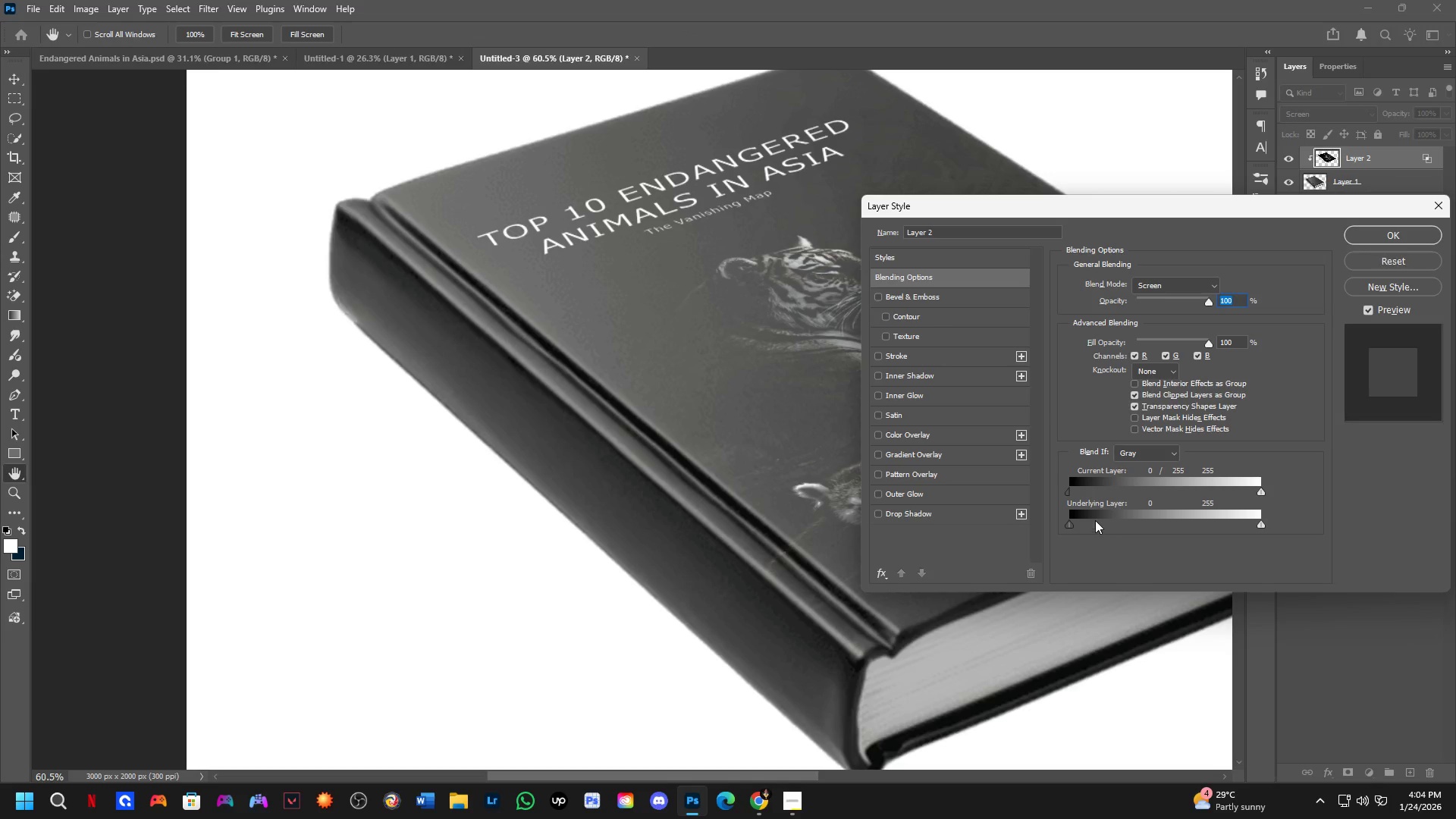 
hold_key(key=AltLeft, duration=1.5)
 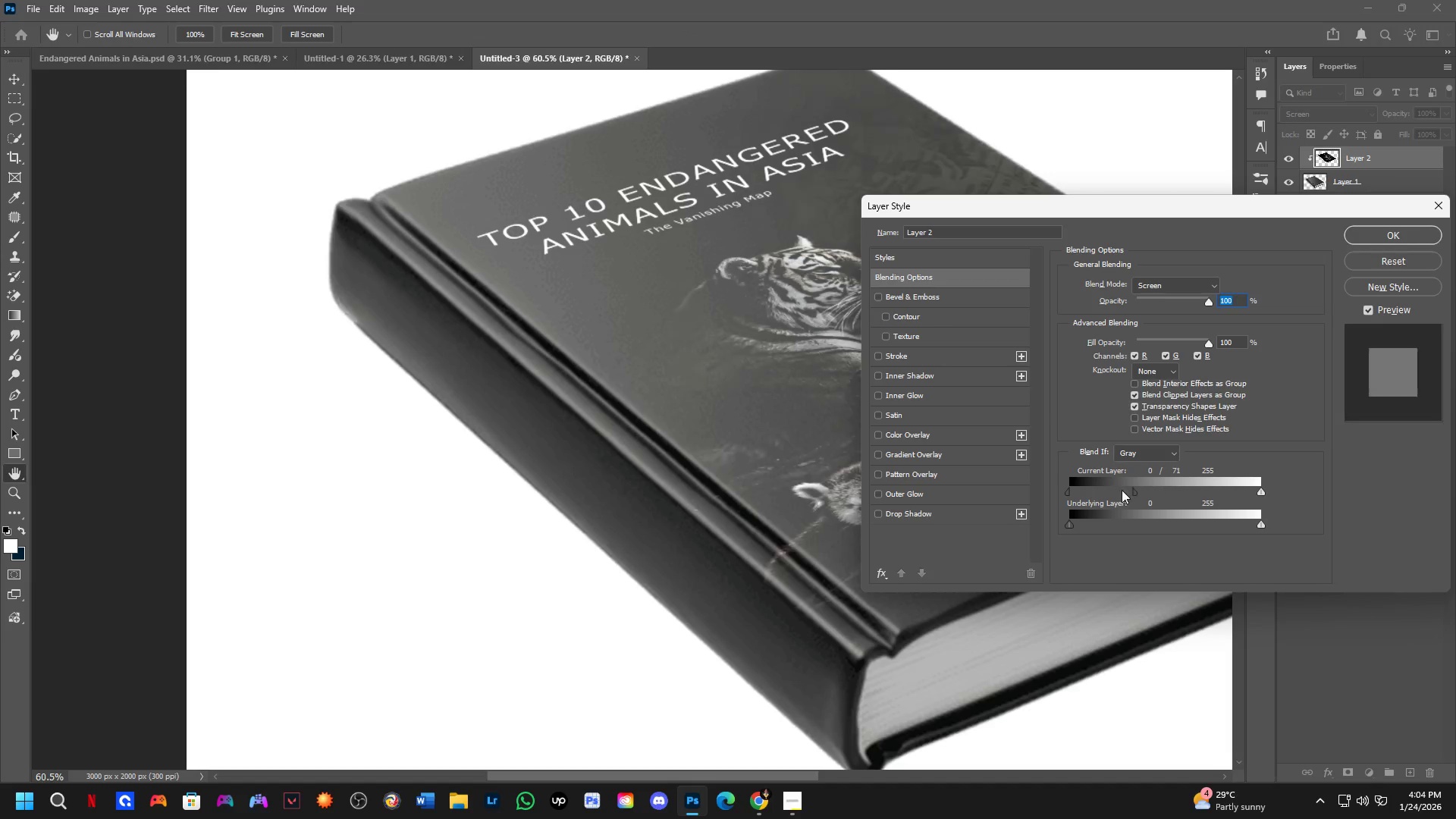 
hold_key(key=AltLeft, duration=1.5)
 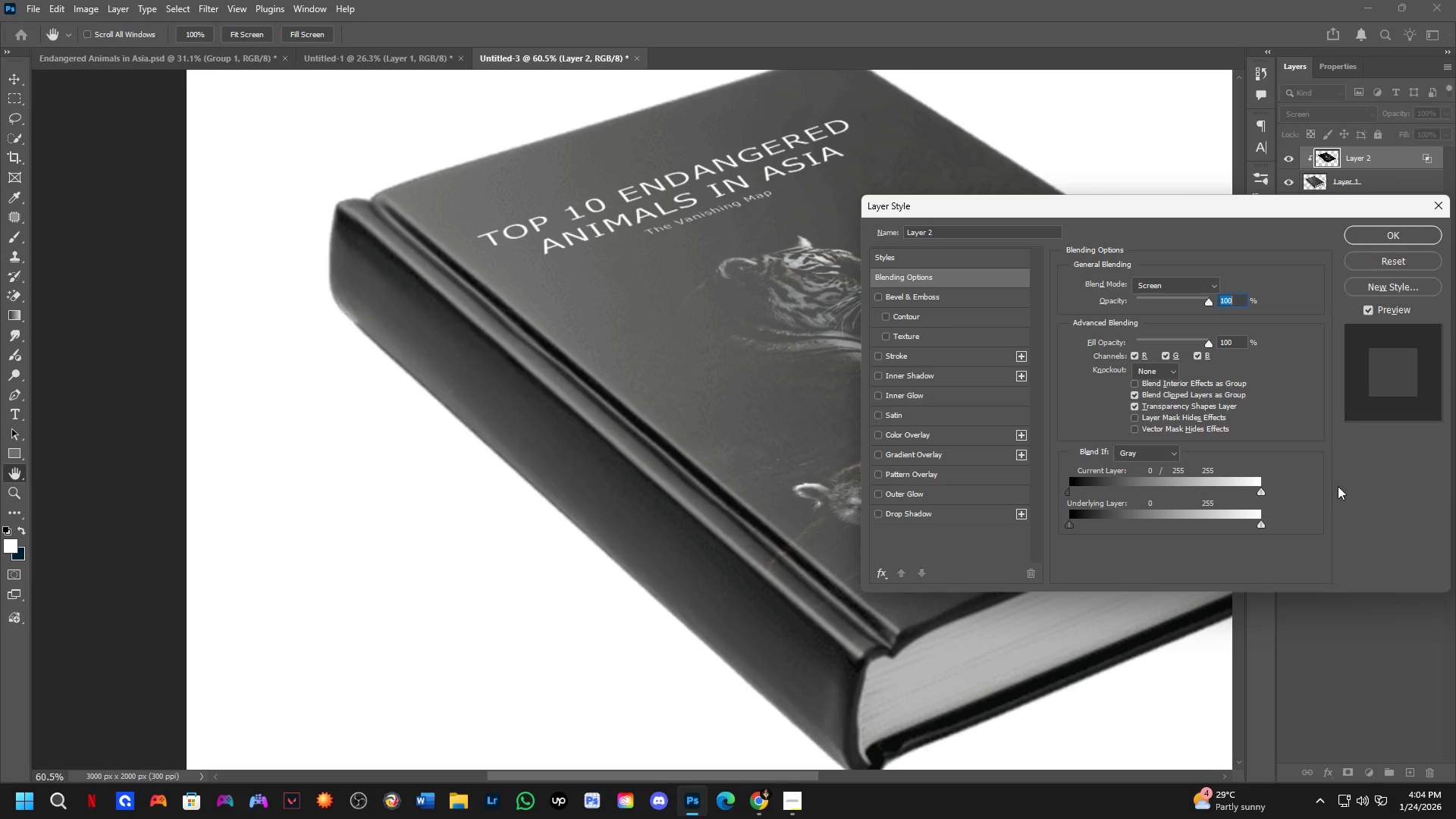 
key(Alt+AltLeft)
 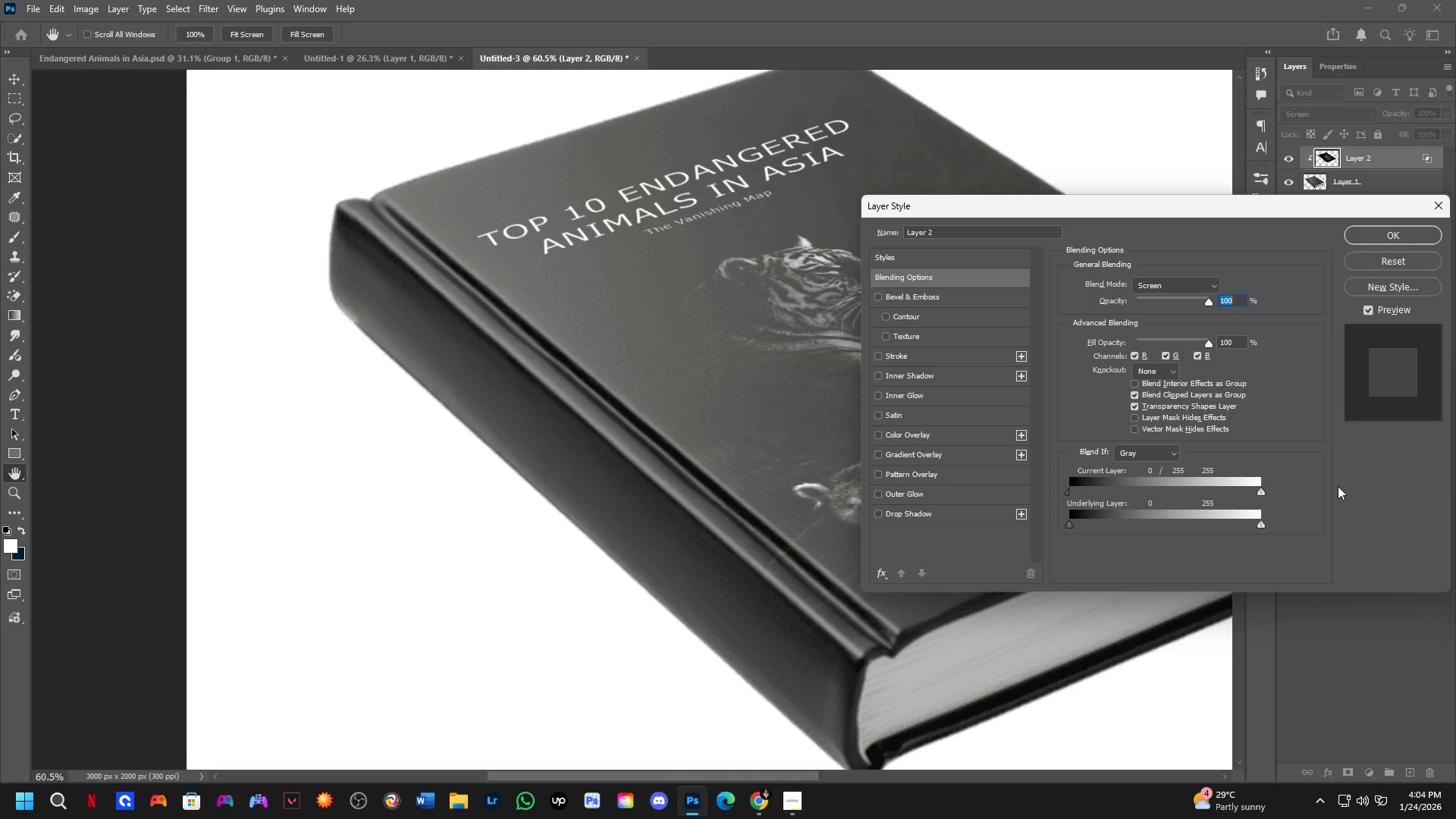 
key(Alt+AltLeft)
 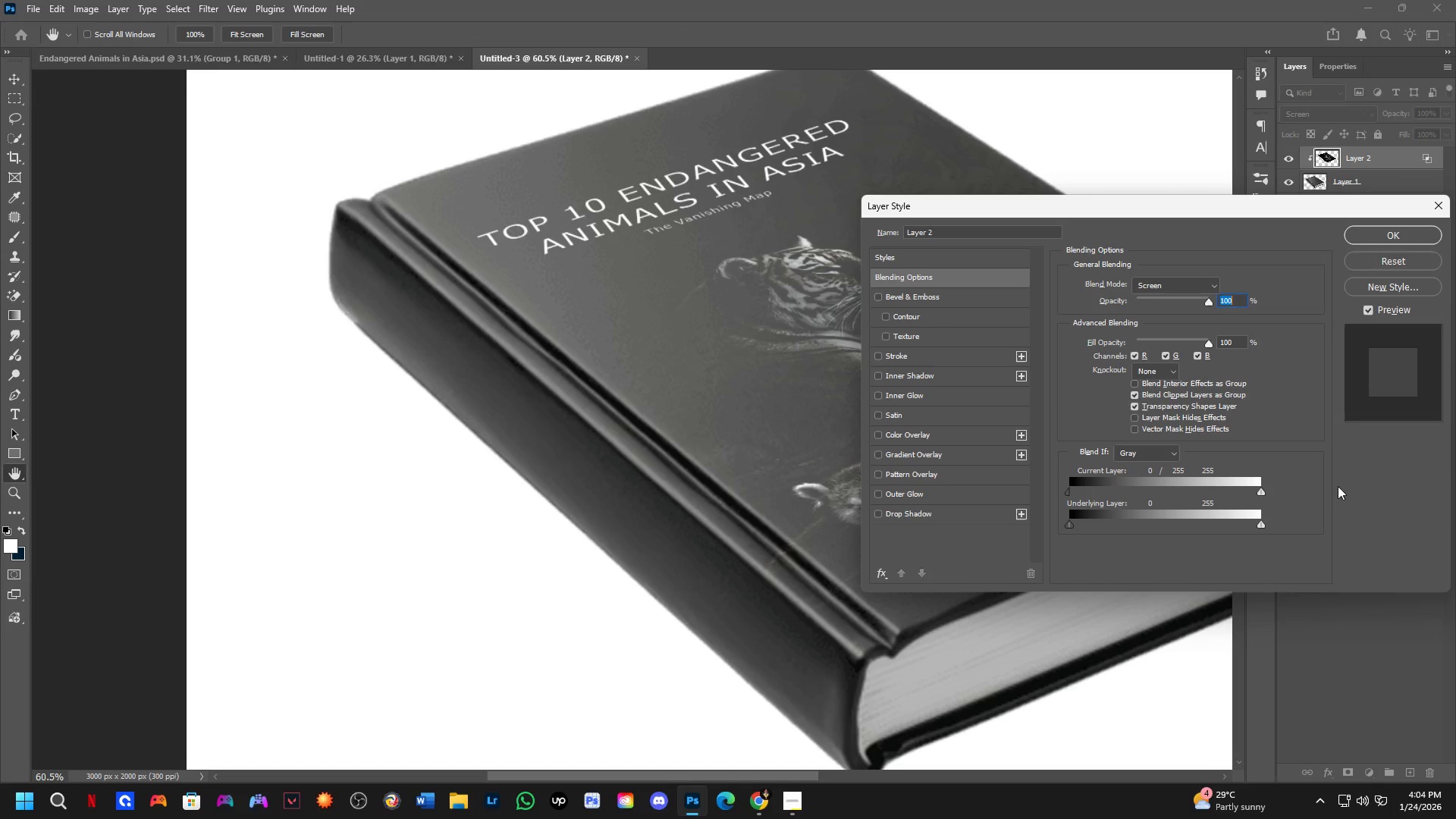 
key(Alt+AltLeft)
 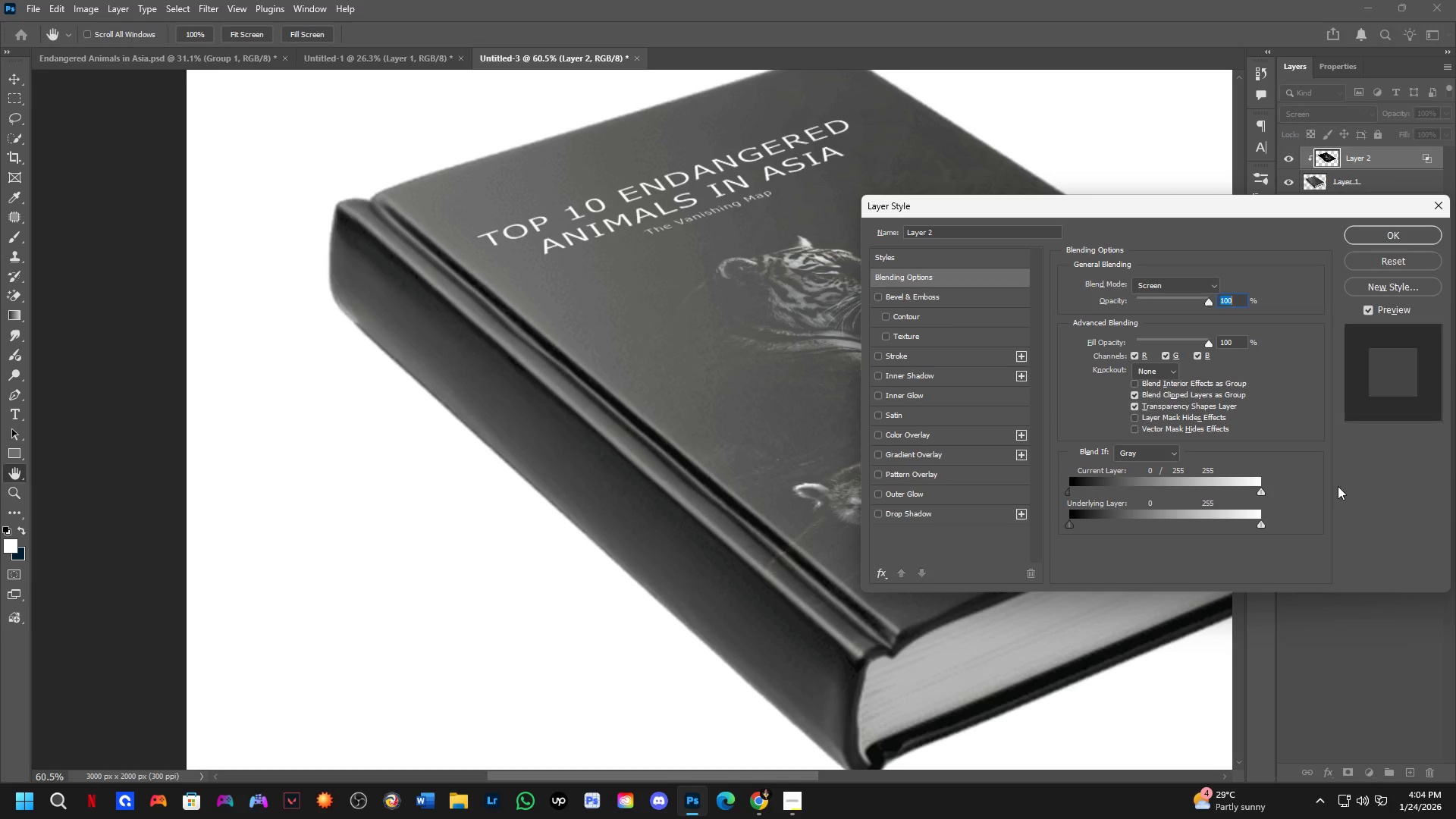 
key(Alt+AltLeft)
 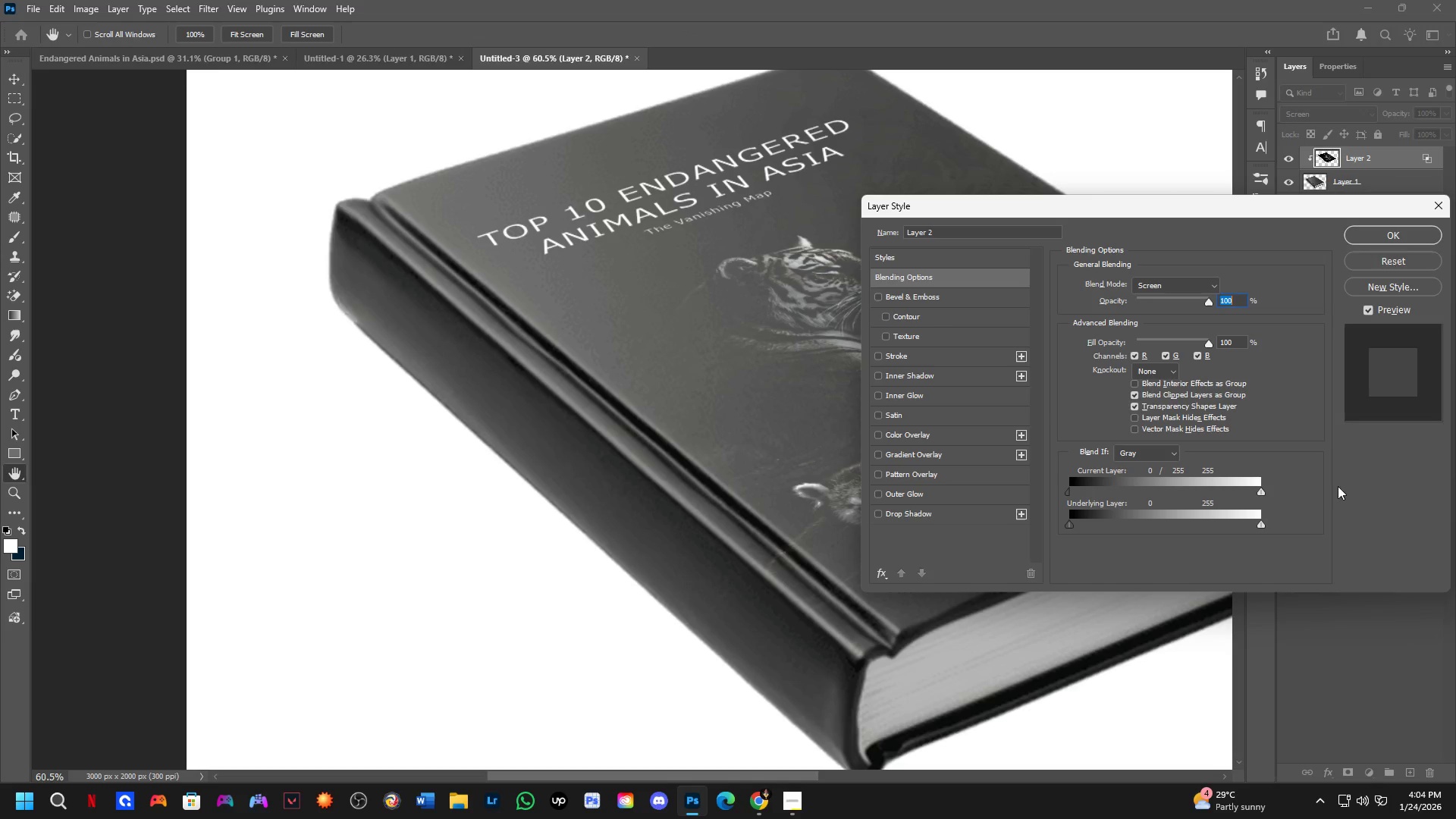 
key(Alt+AltLeft)
 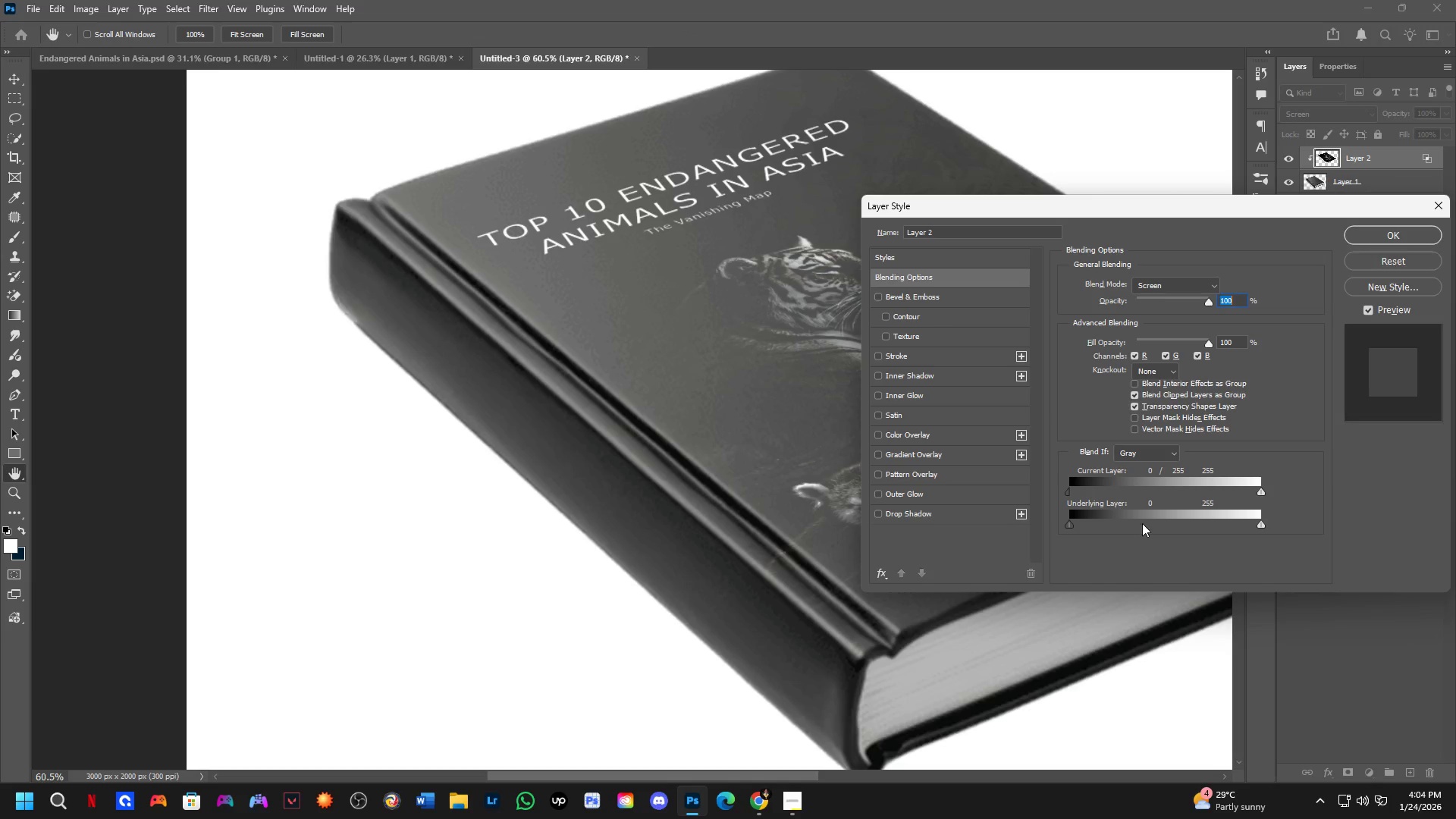 
key(Alt+AltLeft)
 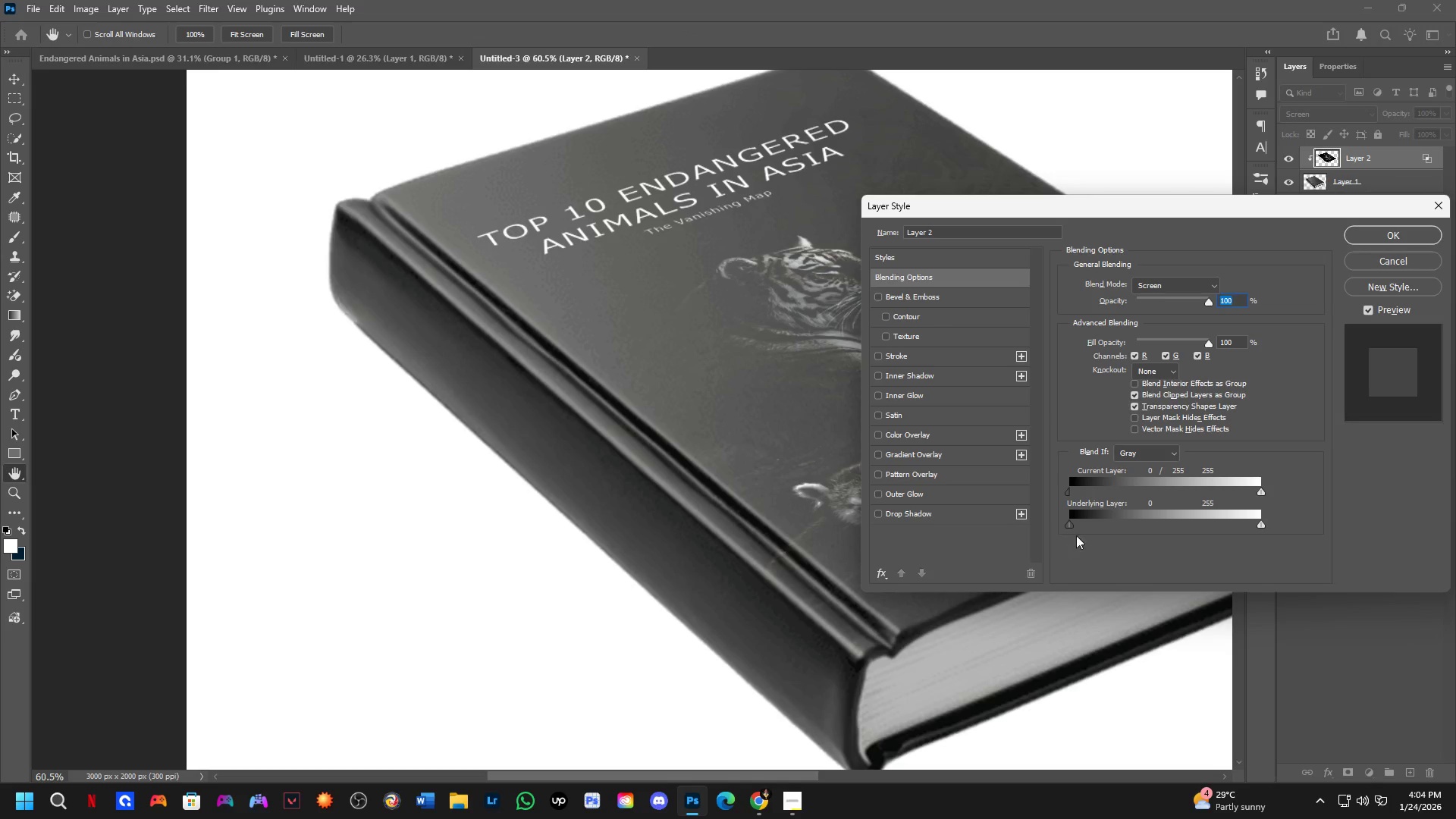 
hold_key(key=AltLeft, duration=1.5)
left_click_drag(start_coordinate=[1074, 528], to_coordinate=[945, 547])
 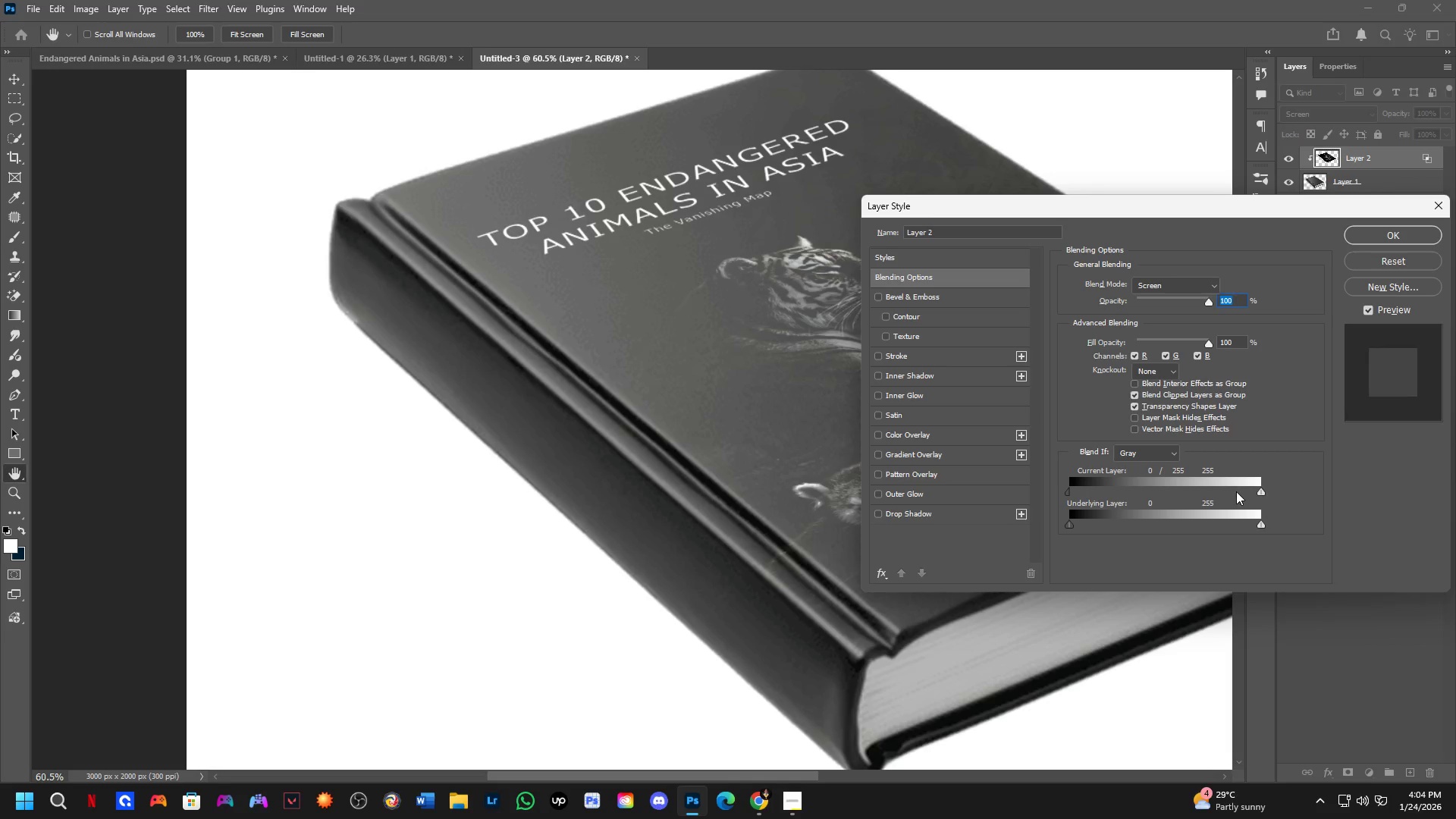 
hold_key(key=AltLeft, duration=0.92)
 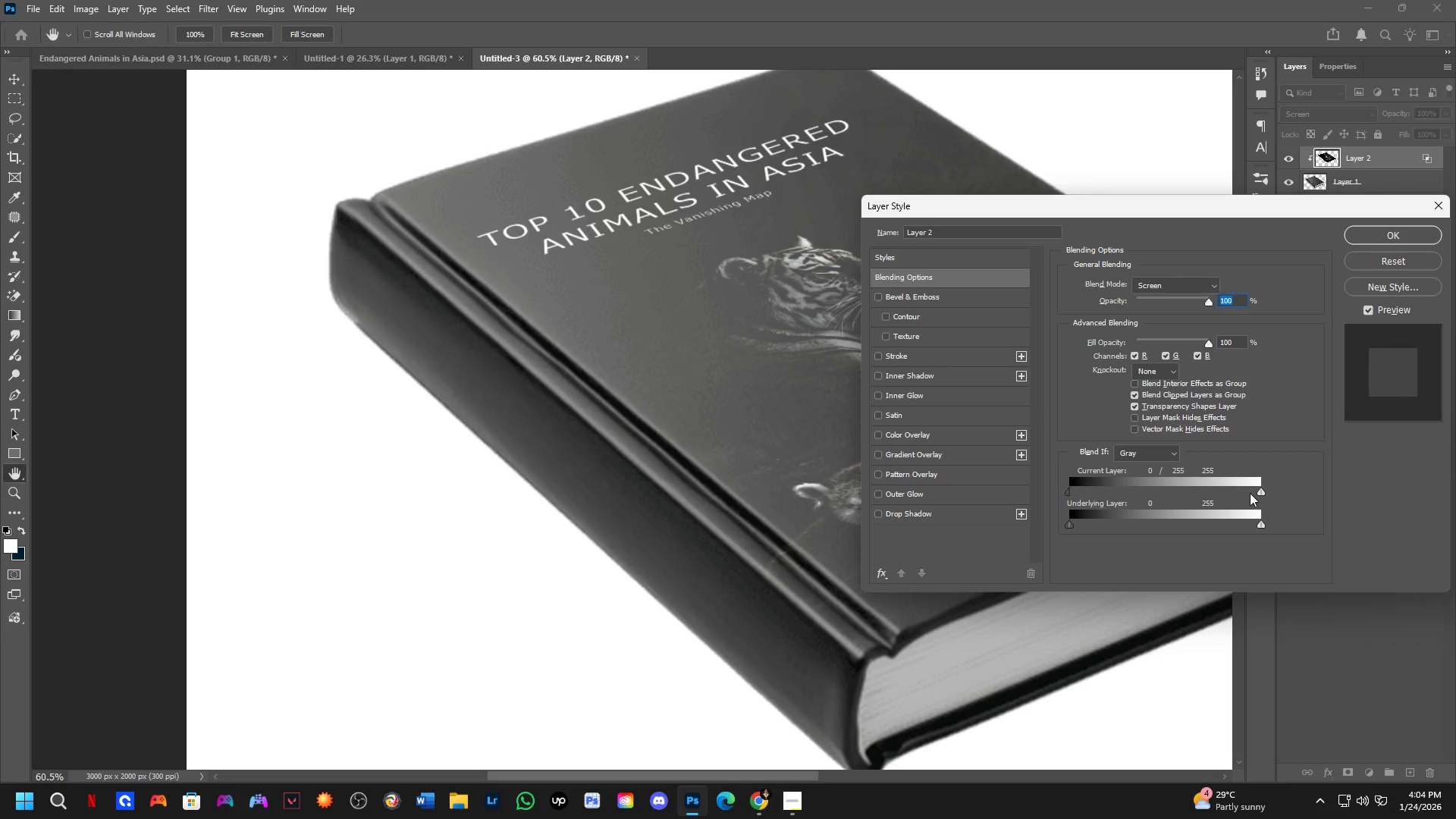 
hold_key(key=AltLeft, duration=1.5)
left_click_drag(start_coordinate=[1257, 493], to_coordinate=[1132, 512])
 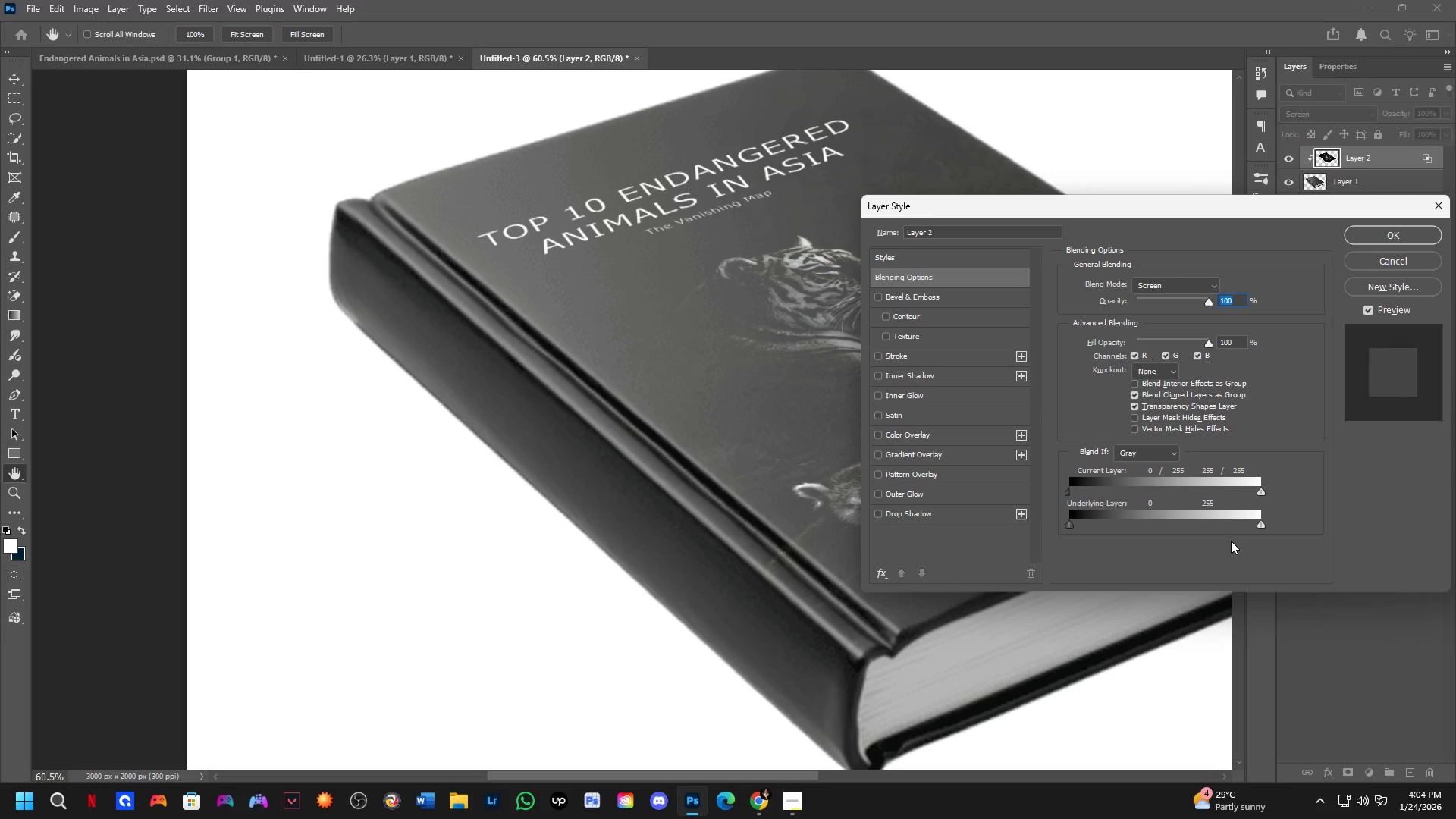 
hold_key(key=AltLeft, duration=0.75)
 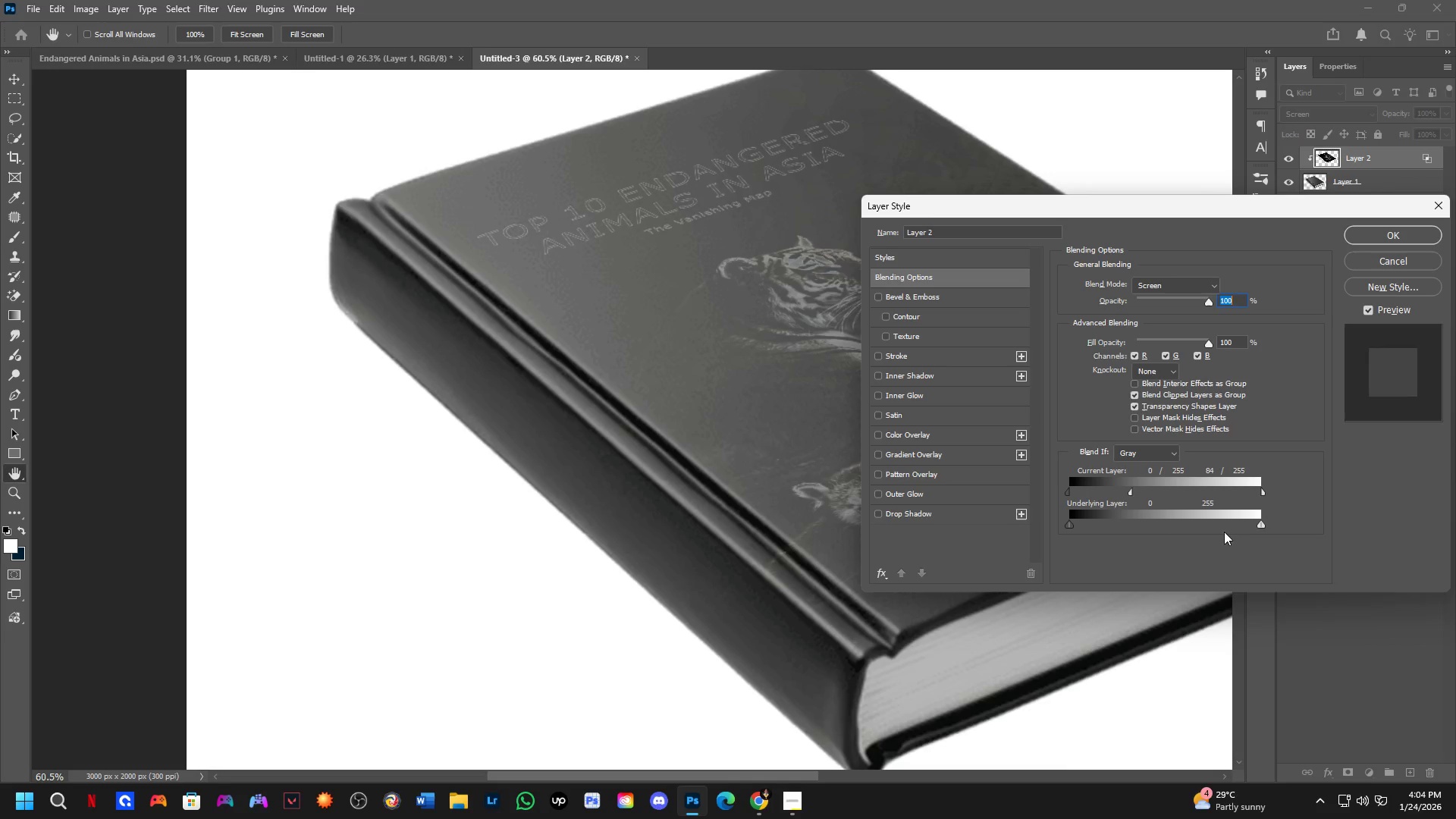 
key(Alt+Control+ControlLeft)
 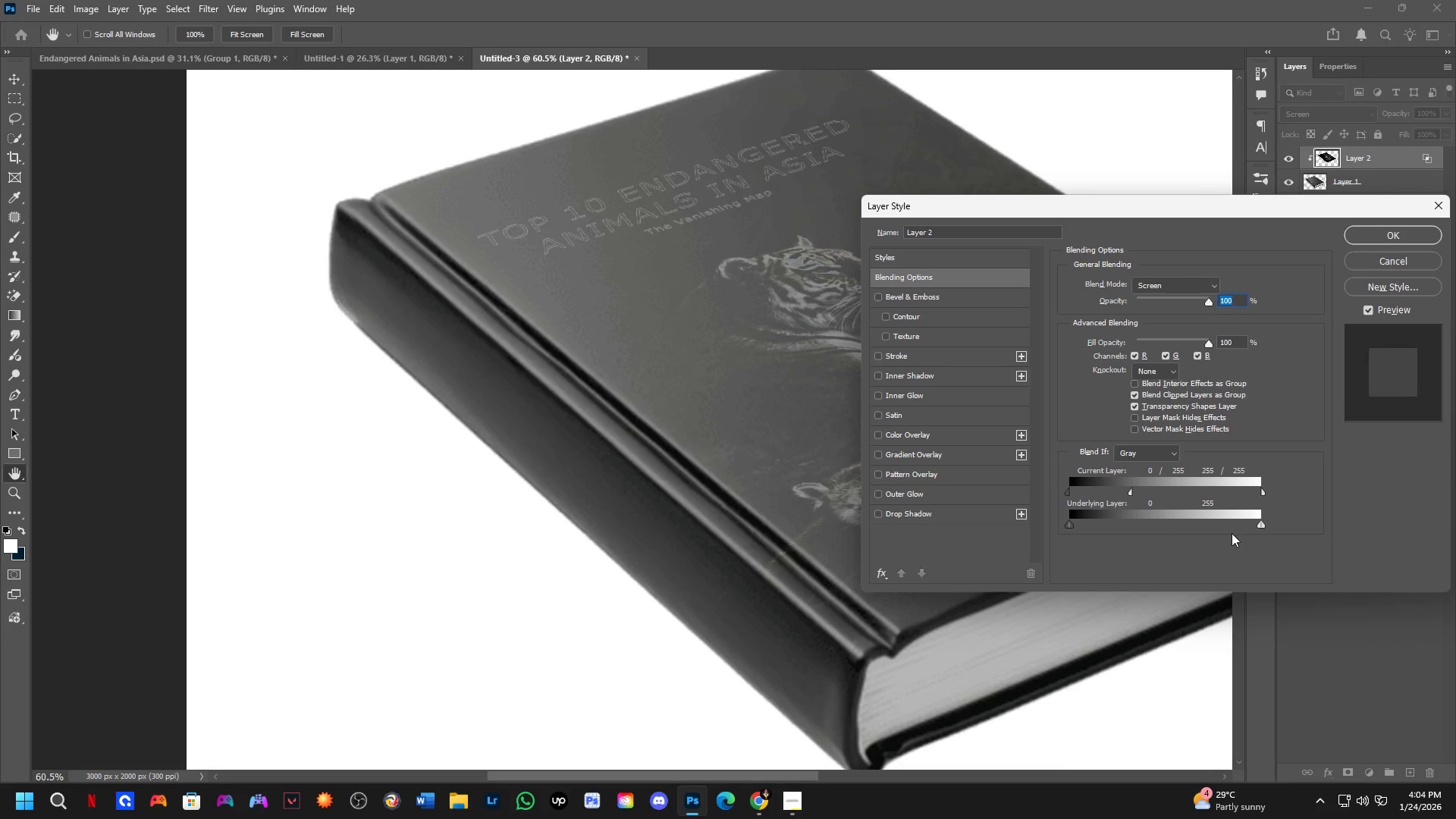 
key(Alt+Control+Z)
 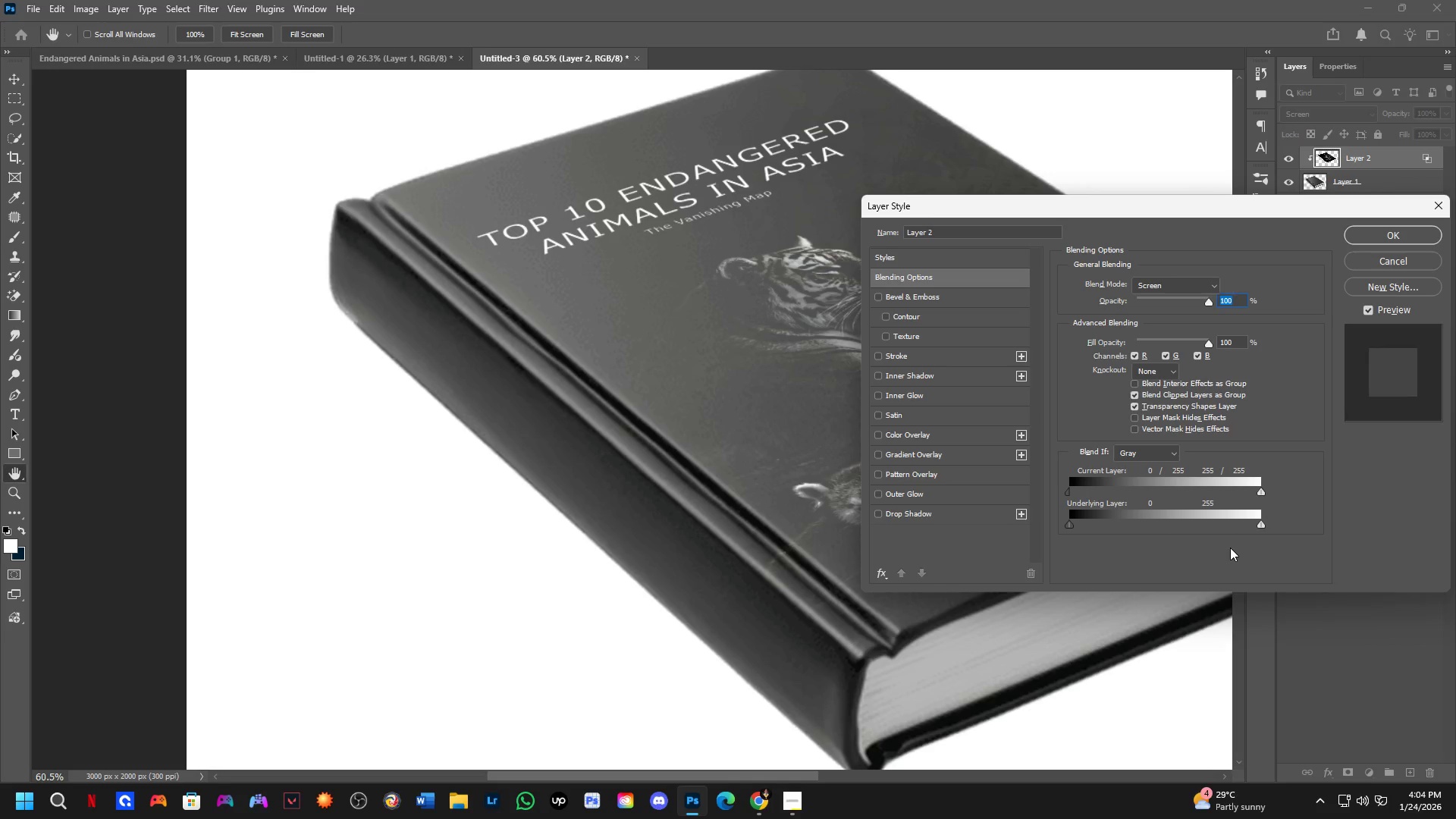 
hold_key(key=AltLeft, duration=1.52)
left_click_drag(start_coordinate=[1258, 526], to_coordinate=[1116, 528])
 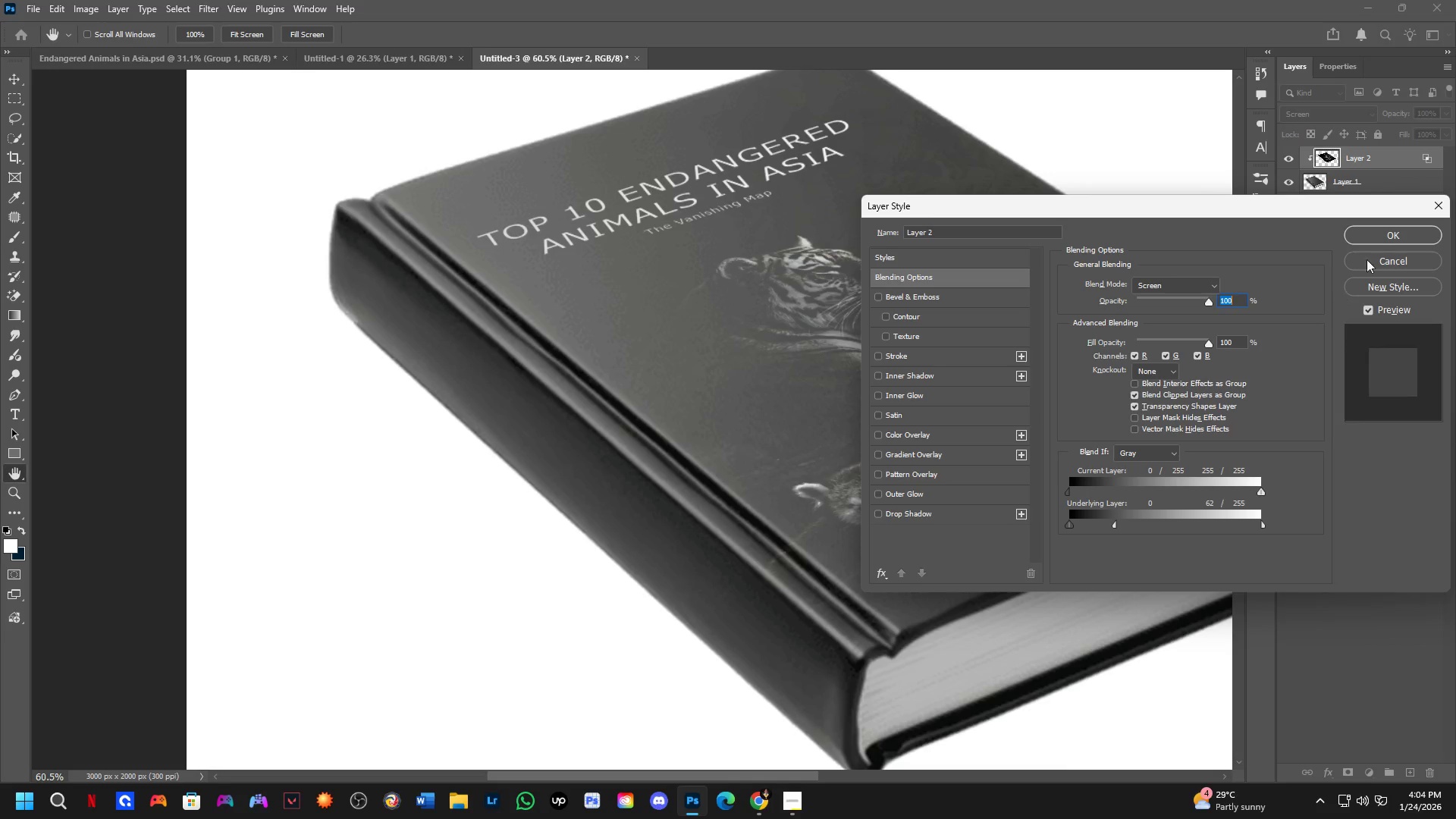 
hold_key(key=AltLeft, duration=1.5)
 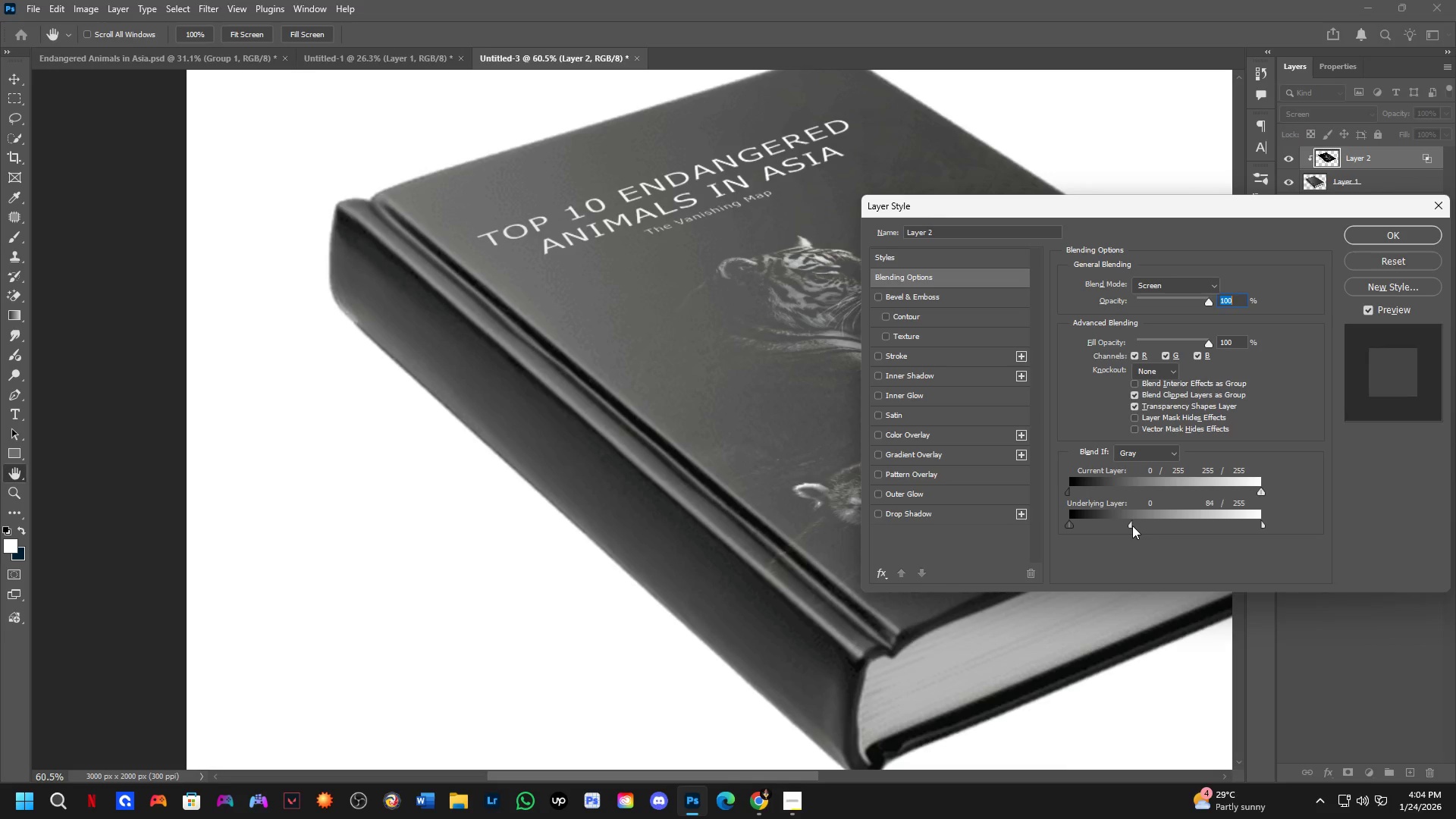 
hold_key(key=AltLeft, duration=1.05)
 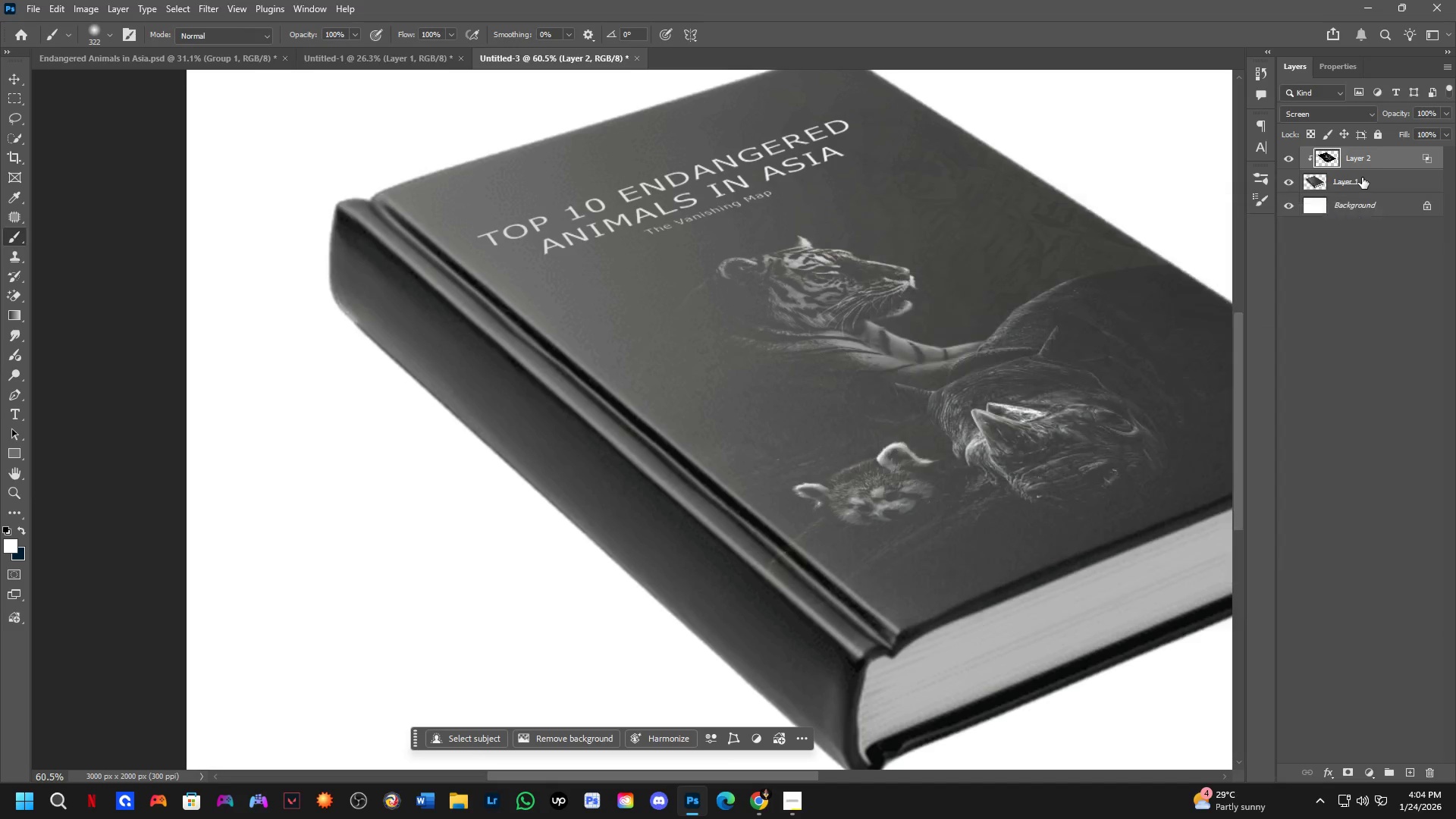 
key(Control+J)
 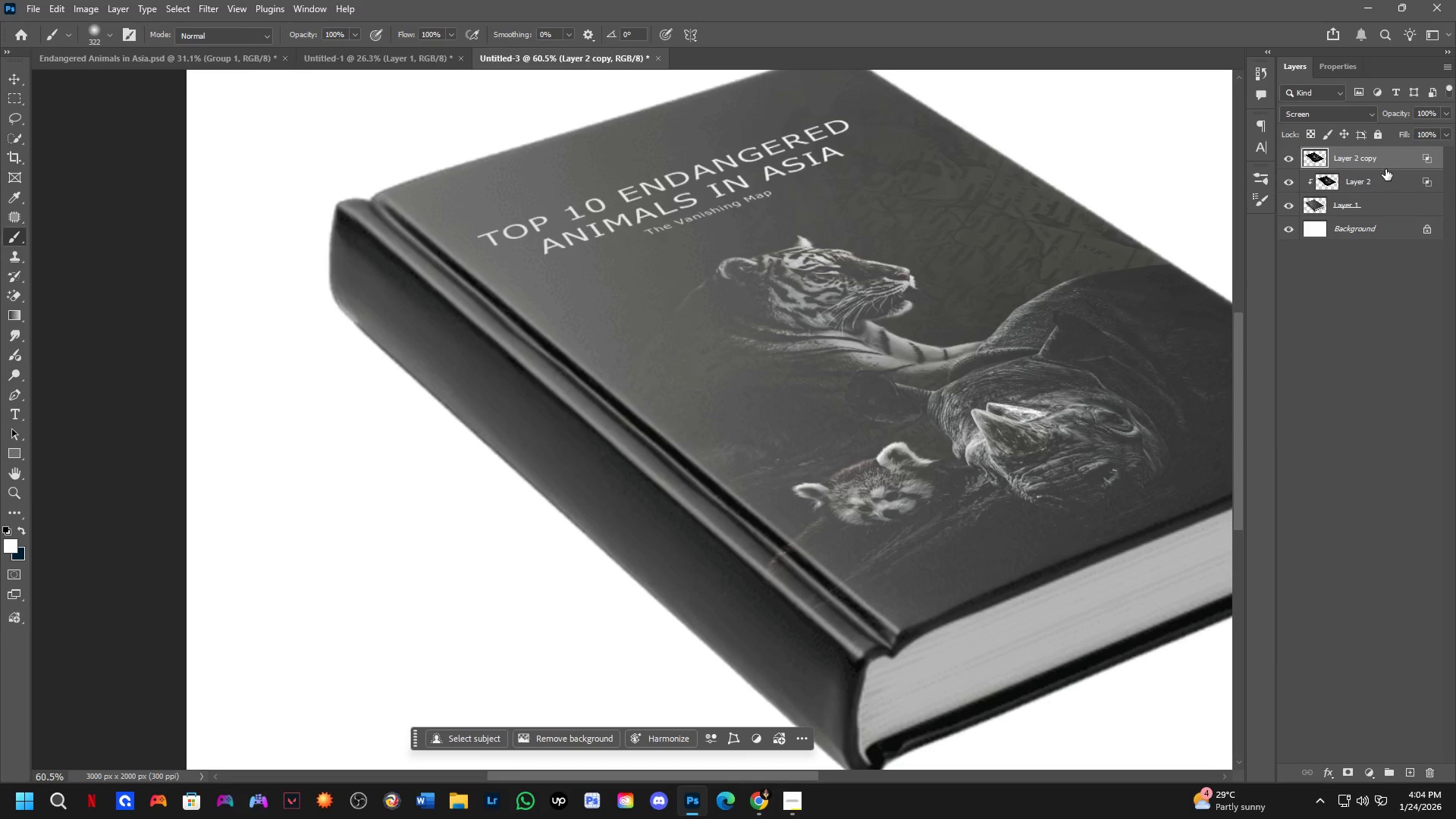 
hold_key(key=AltLeft, duration=1.28)
left_click([1401, 168])
 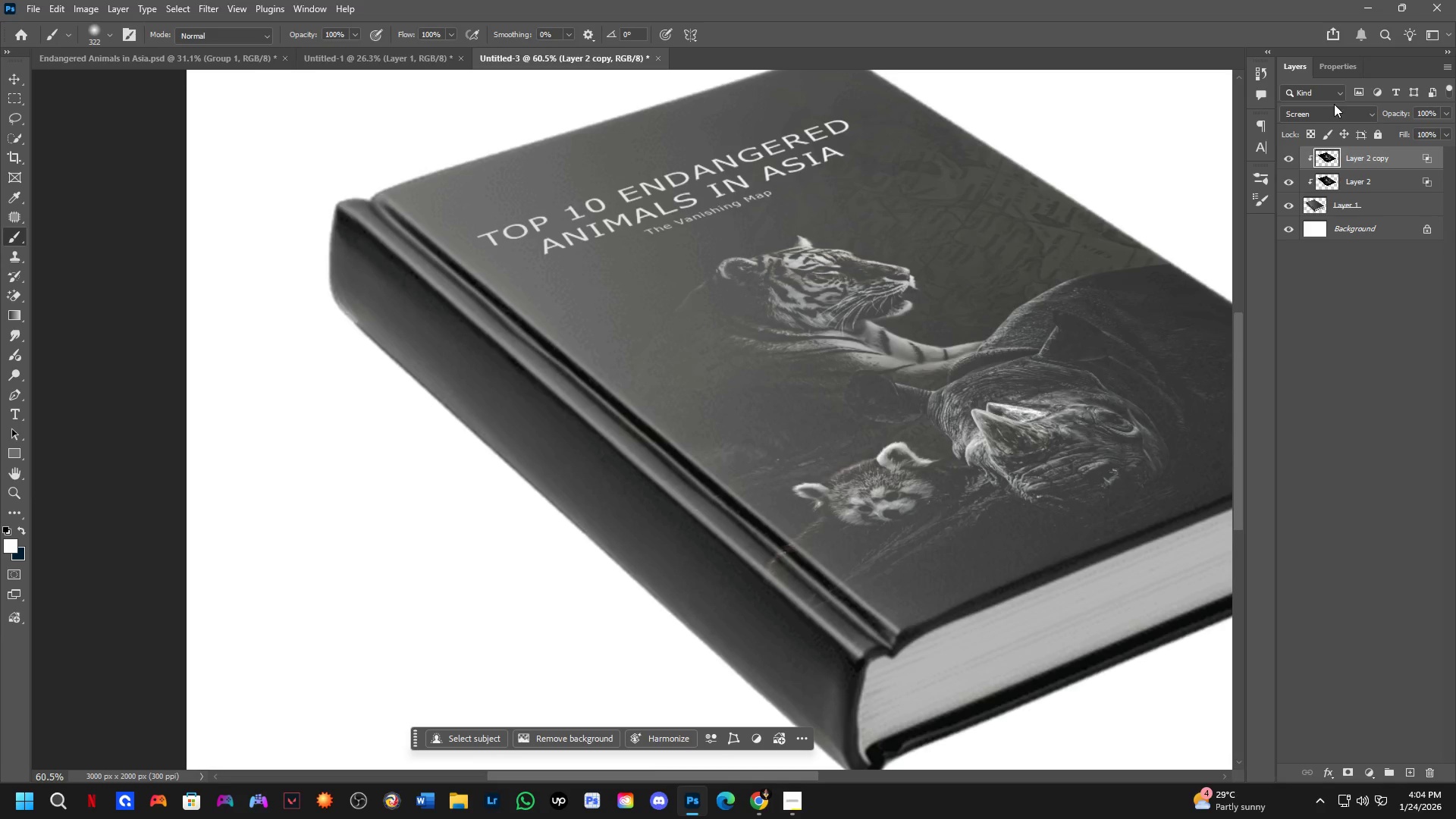 
left_click([1344, 116])
 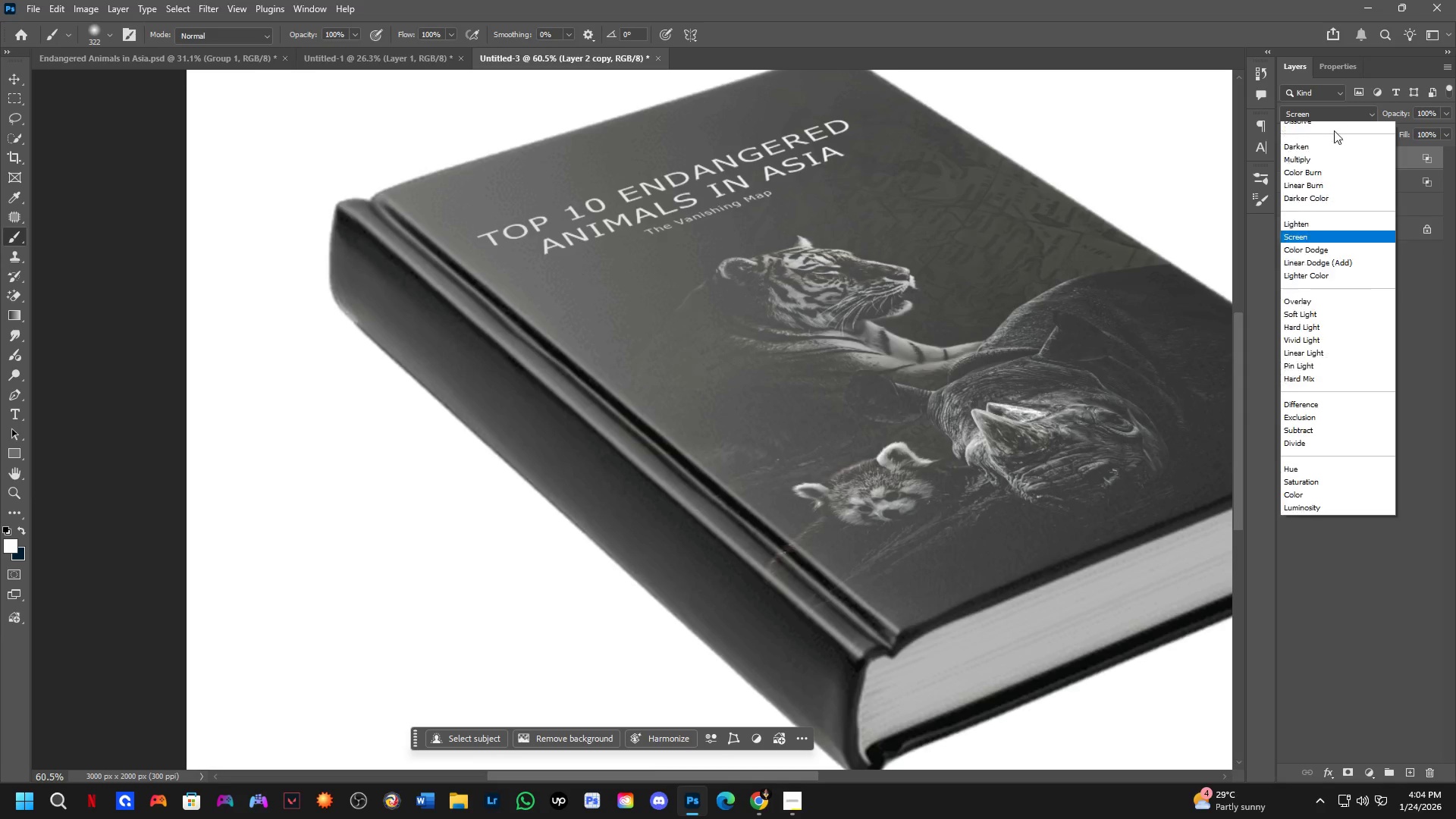 
mouse_move([1310, 190])
 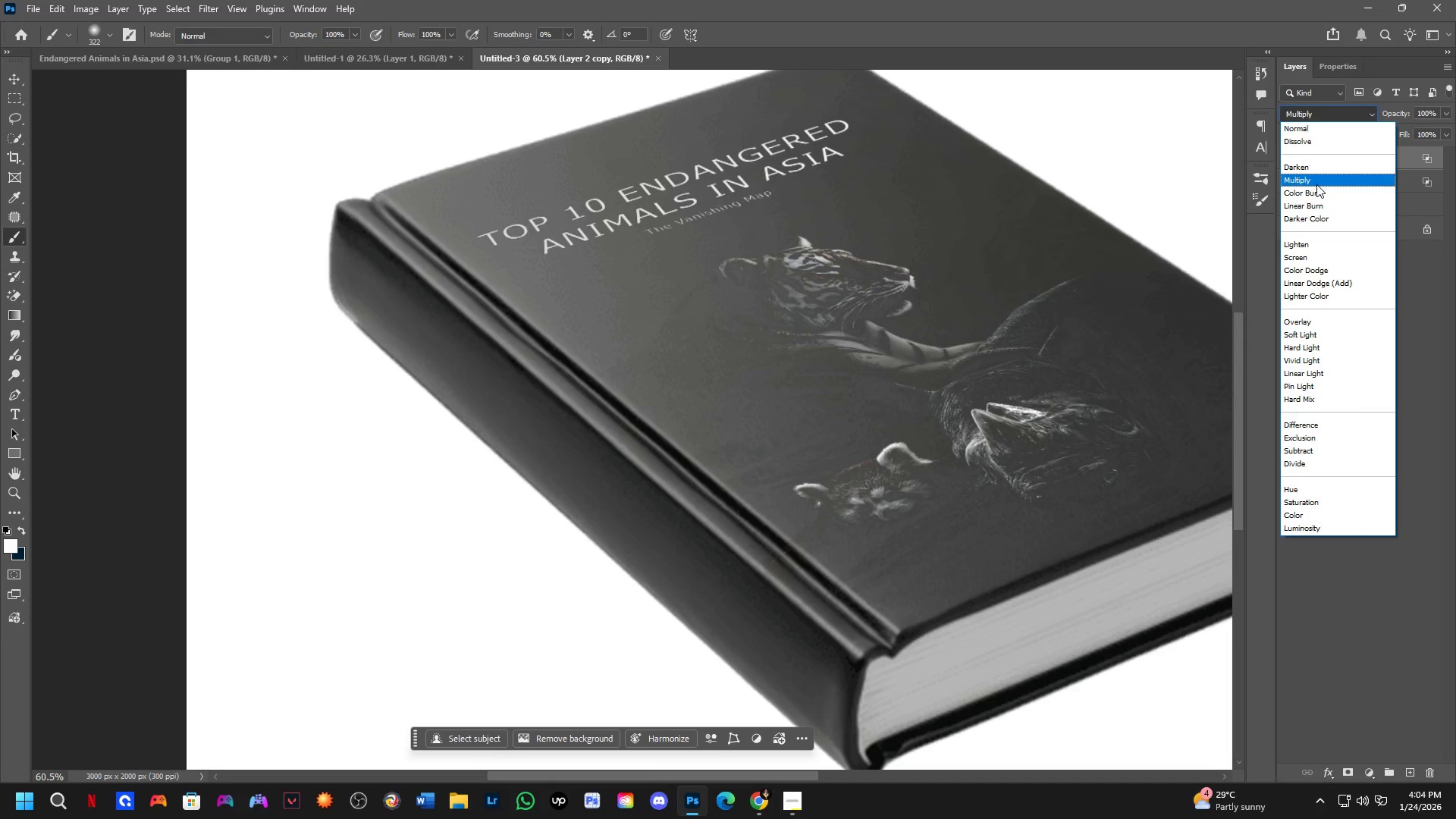 
left_click([1316, 184])
 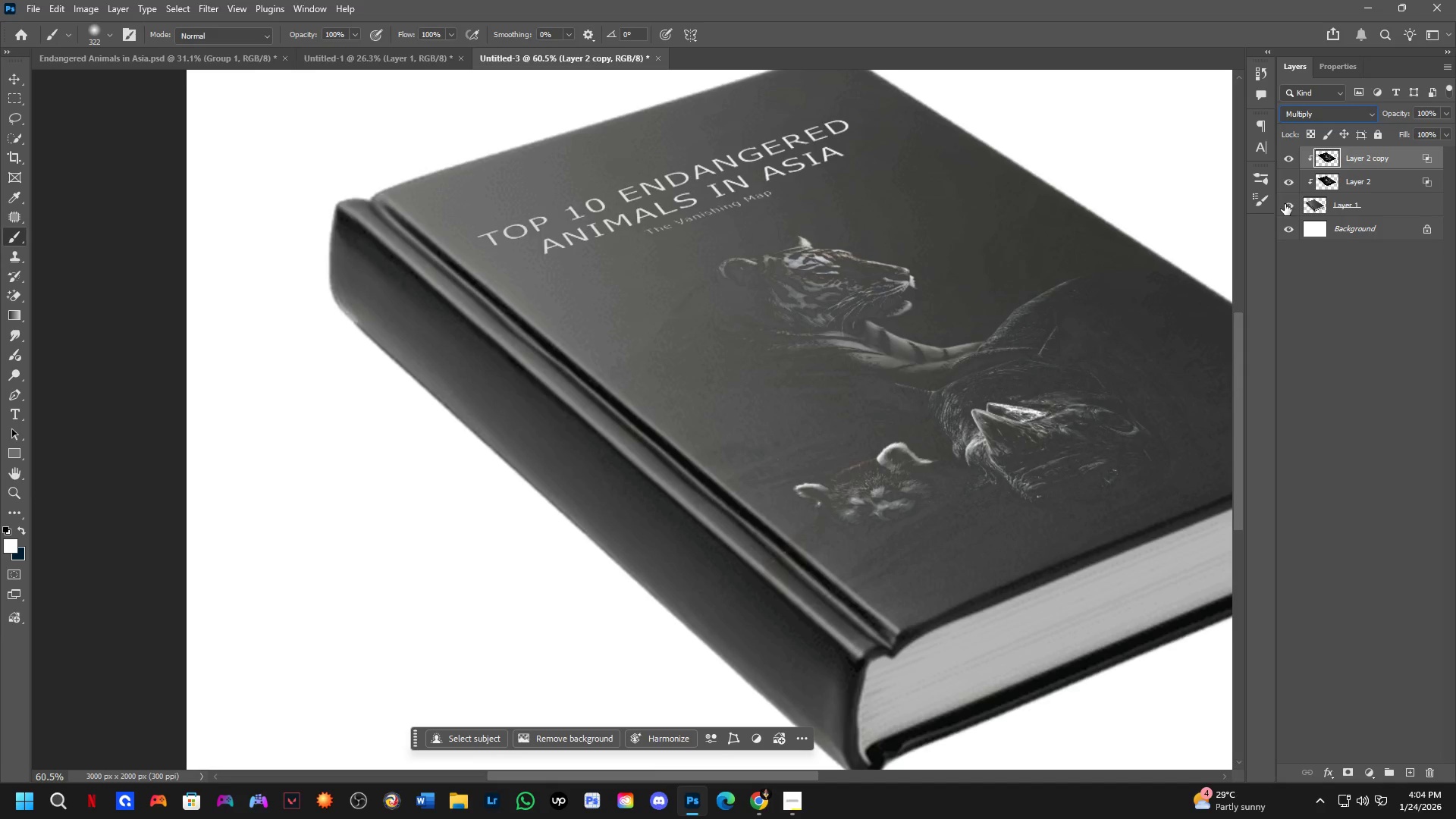 
key(Shift+ShiftLeft)
 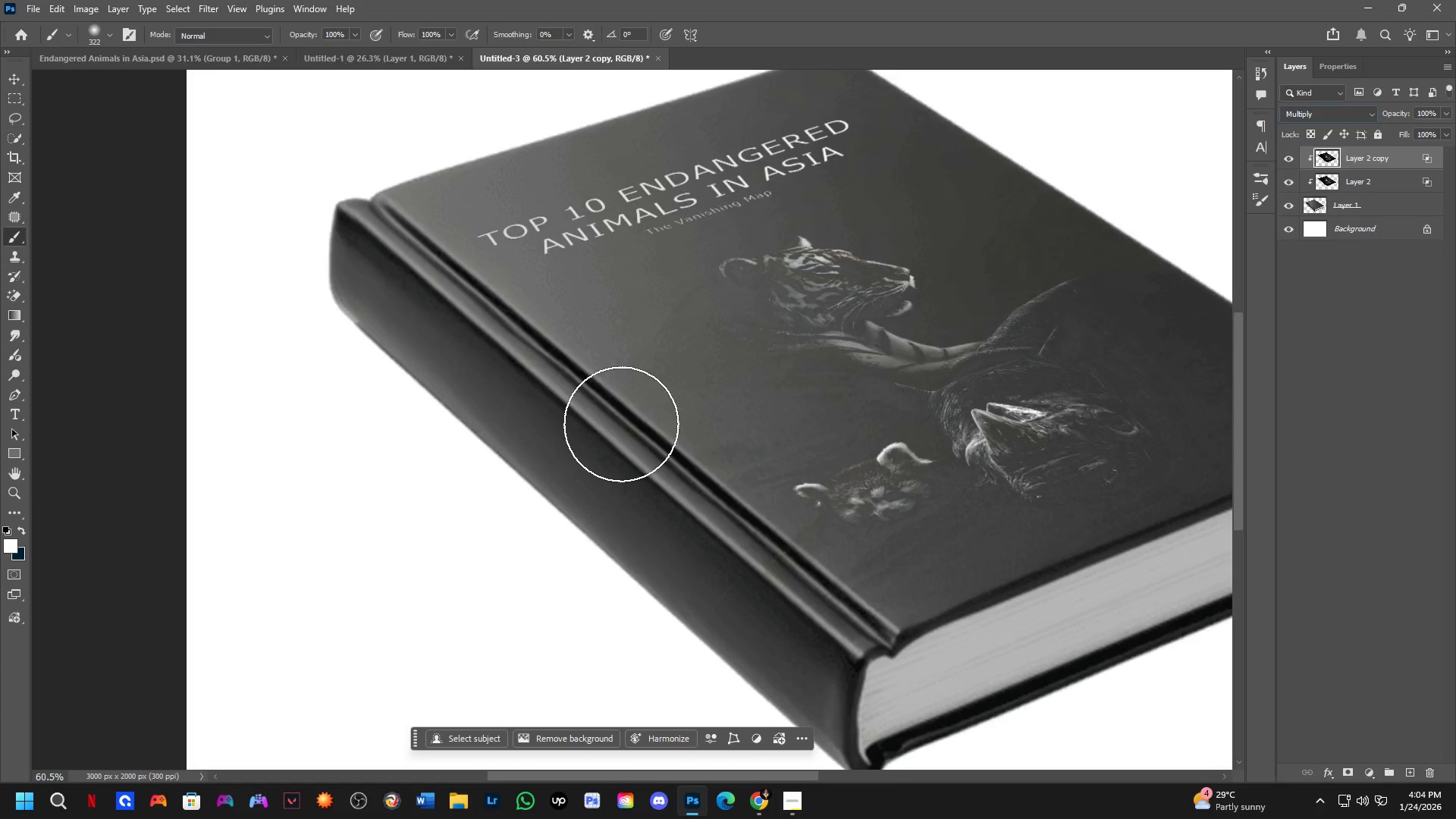 
hold_key(key=Space, duration=0.52)
 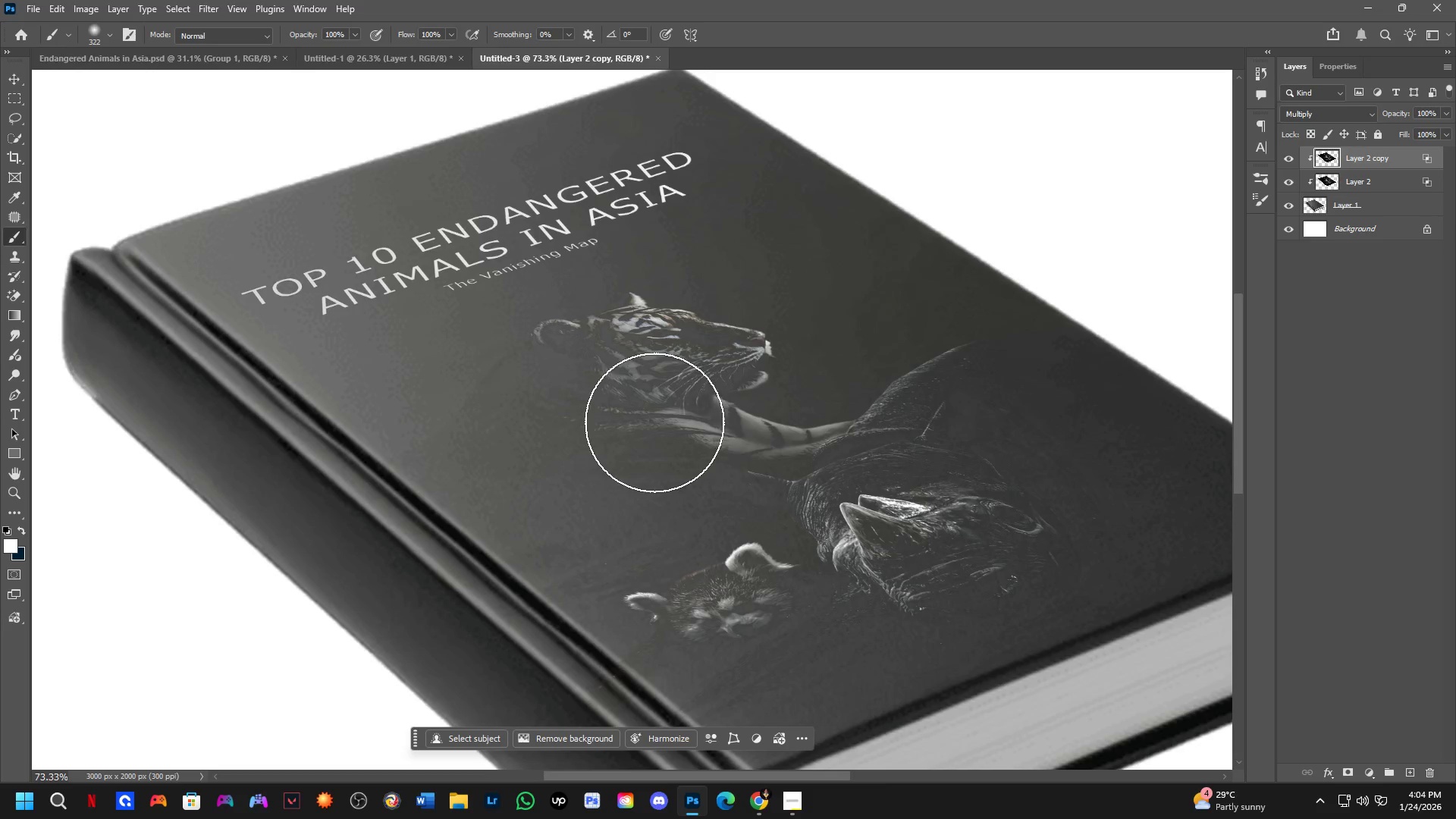 
scroll: coordinate [621, 425], scroll_direction: down, amount: 4.0
 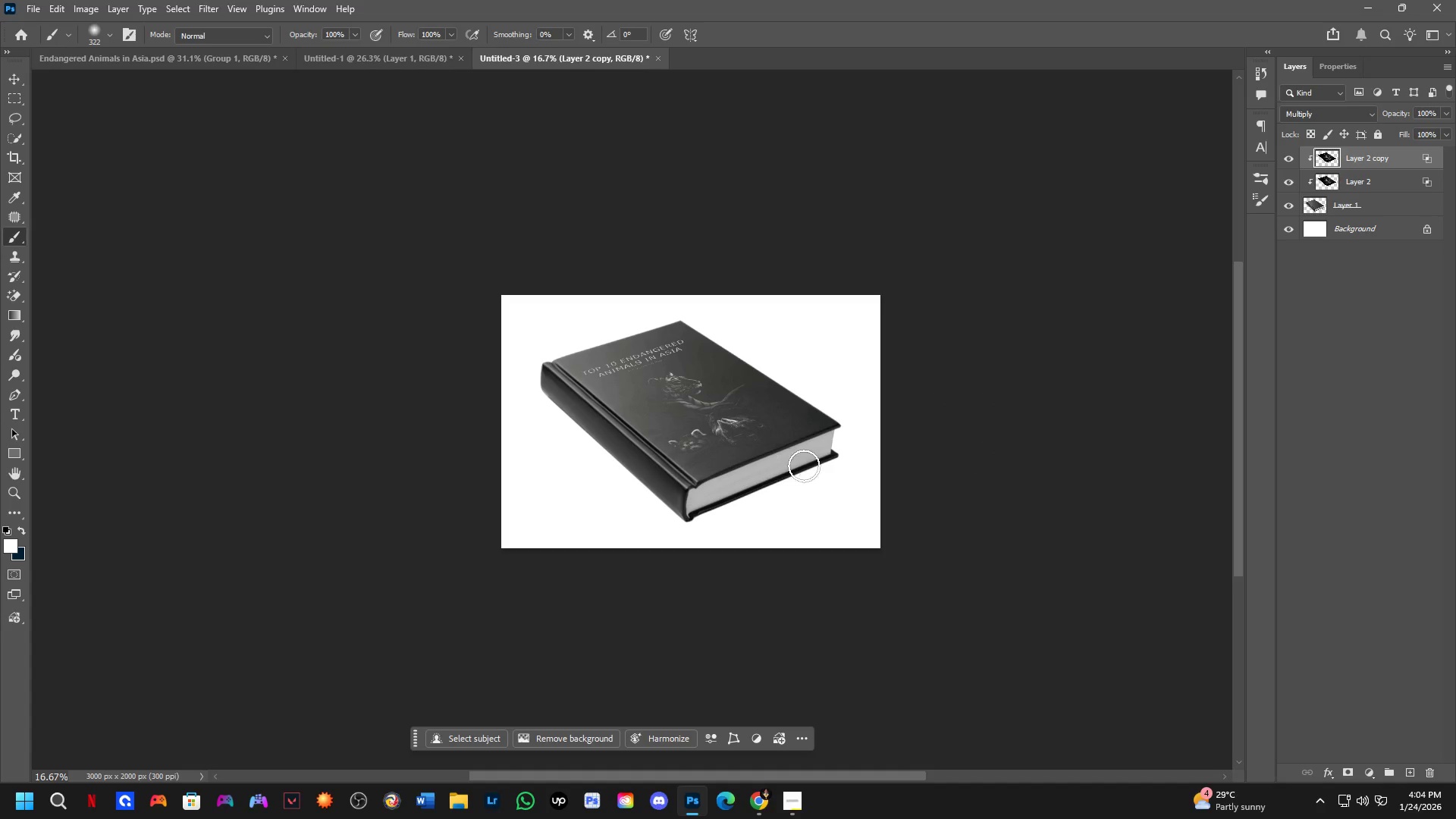 
left_click_drag(start_coordinate=[798, 456], to_coordinate=[768, 483])
 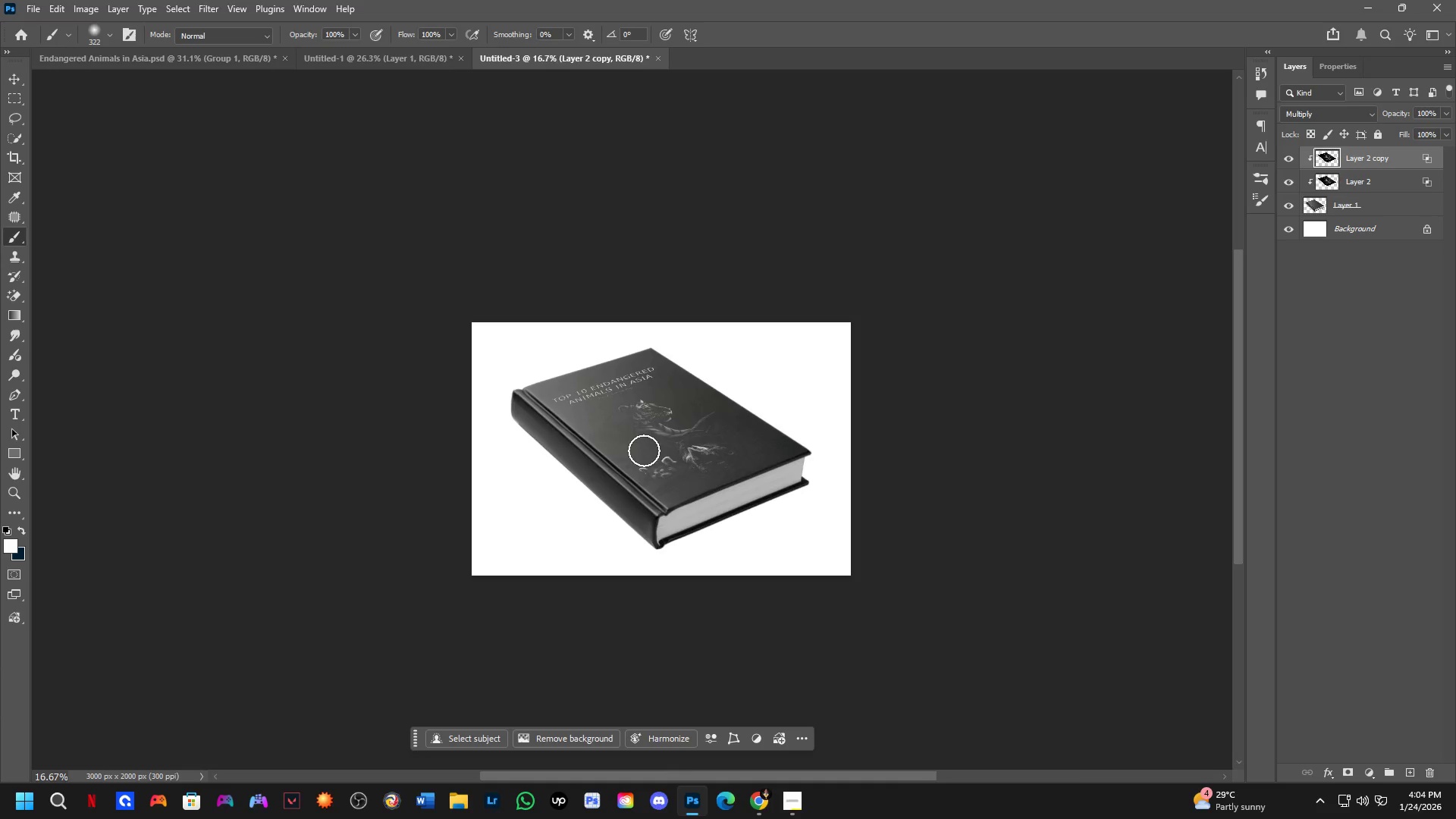 
key(Shift+ShiftLeft)
 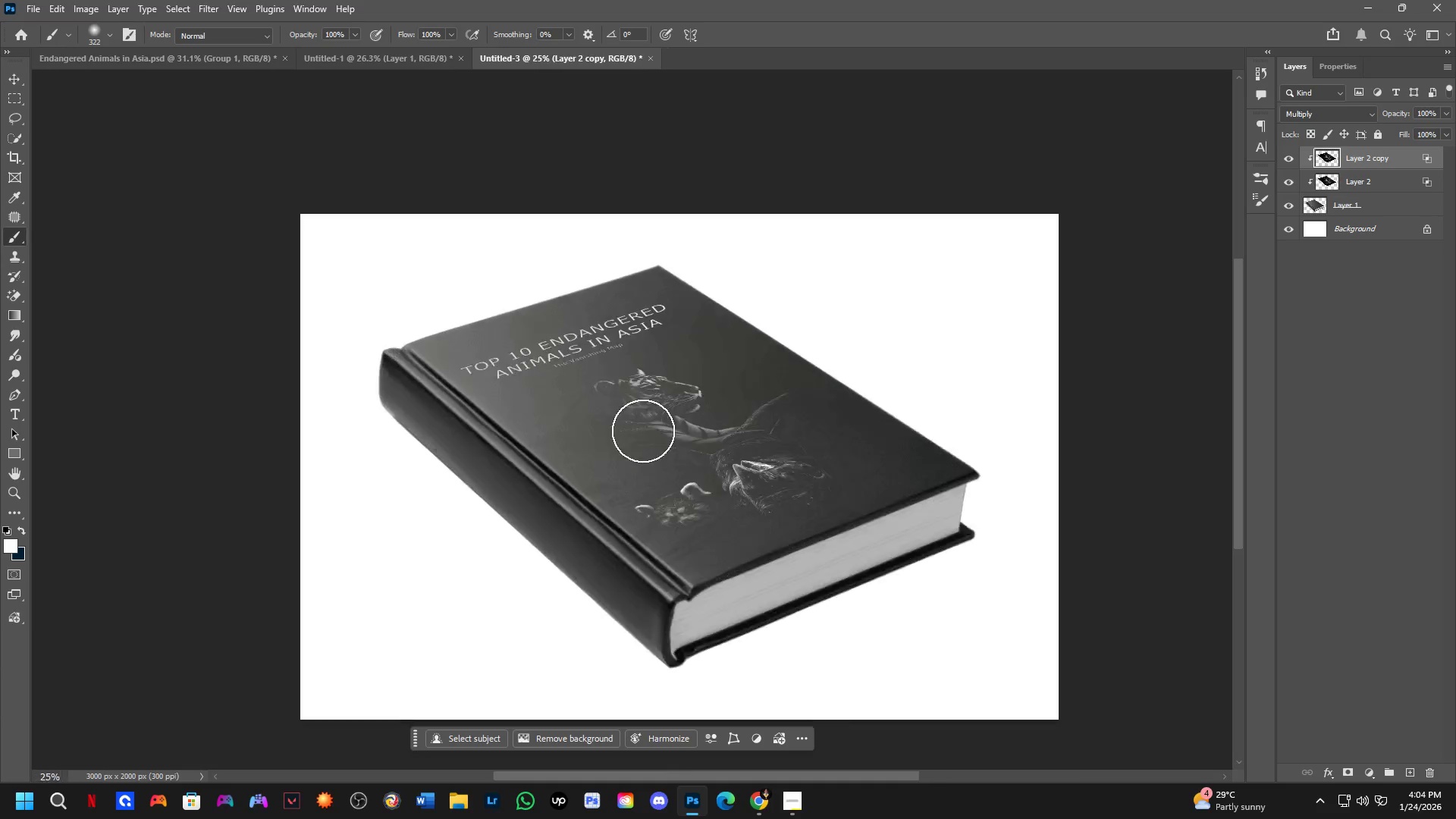 
scroll: coordinate [643, 431], scroll_direction: up, amount: 5.0
 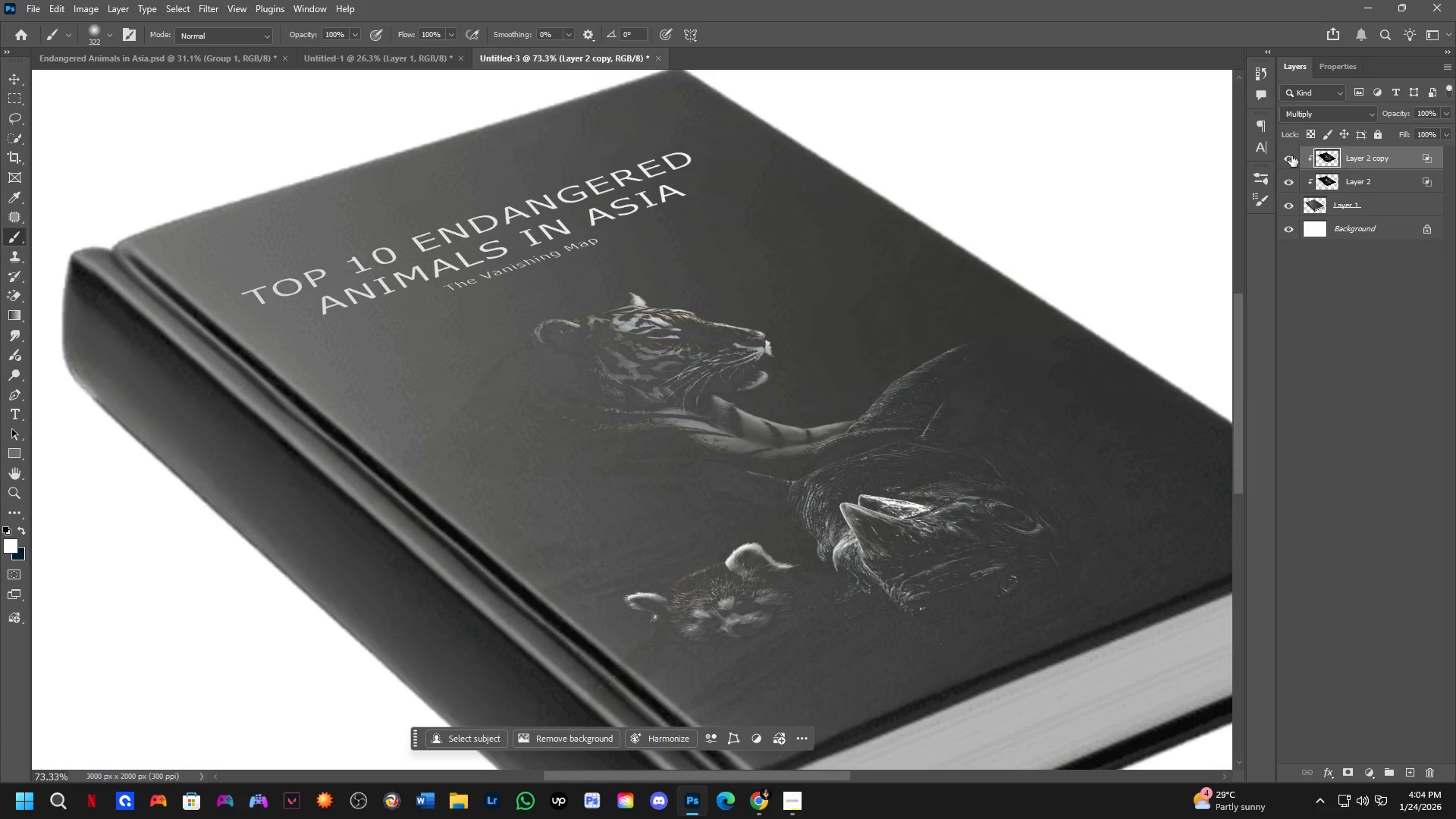 
left_click([1332, 115])
 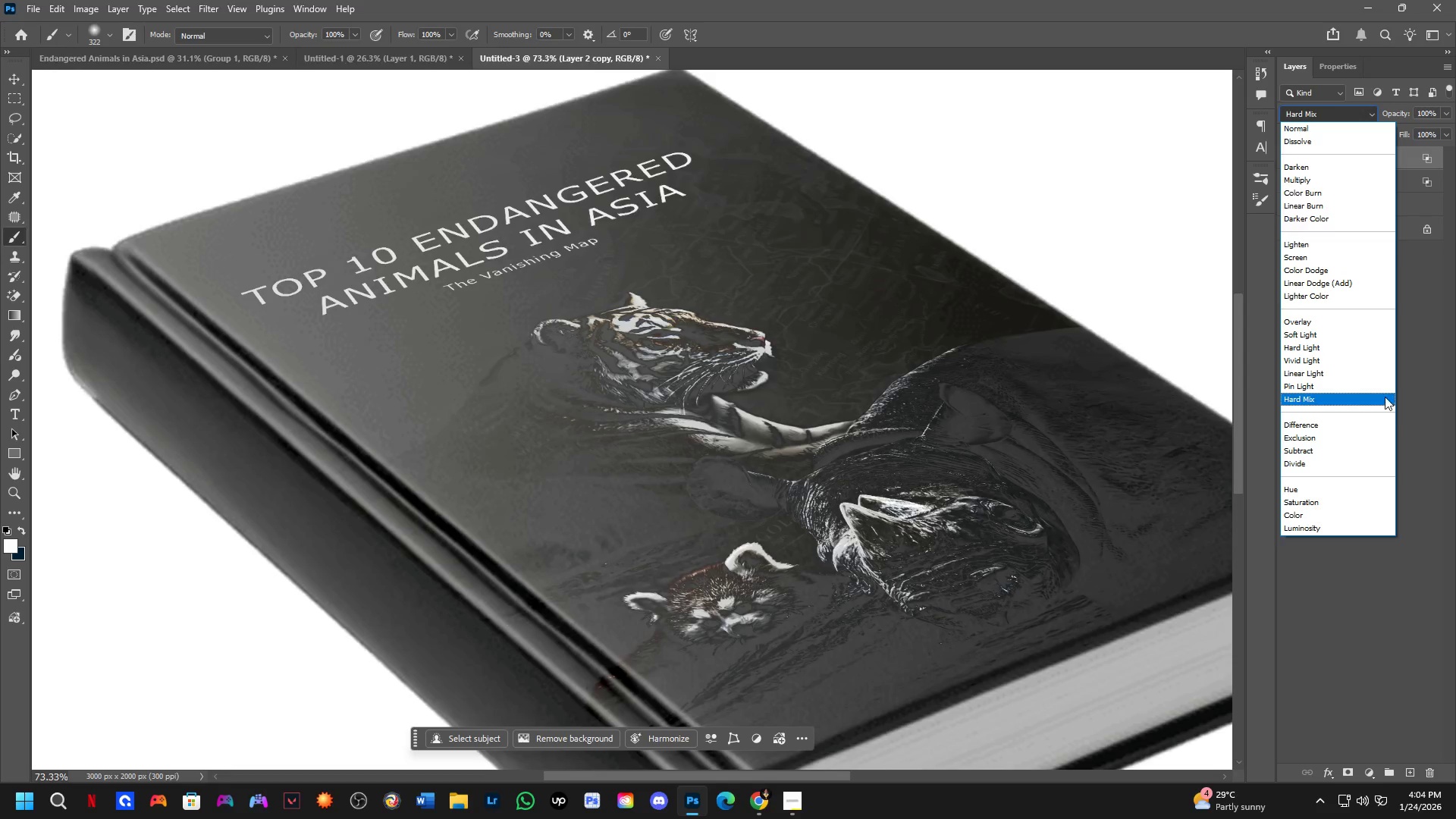 
left_click([1360, 189])
 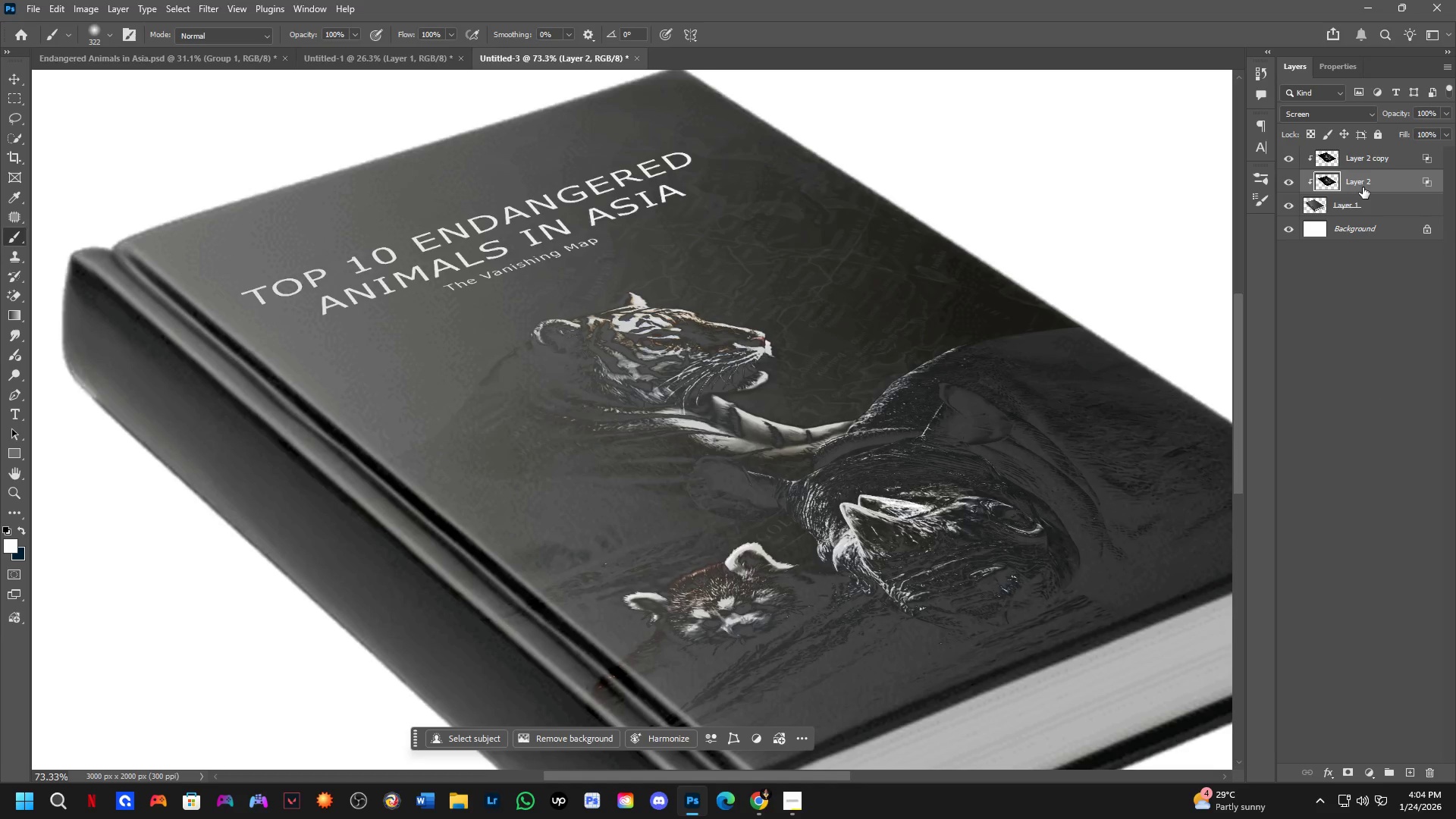 
key(Control+J)
 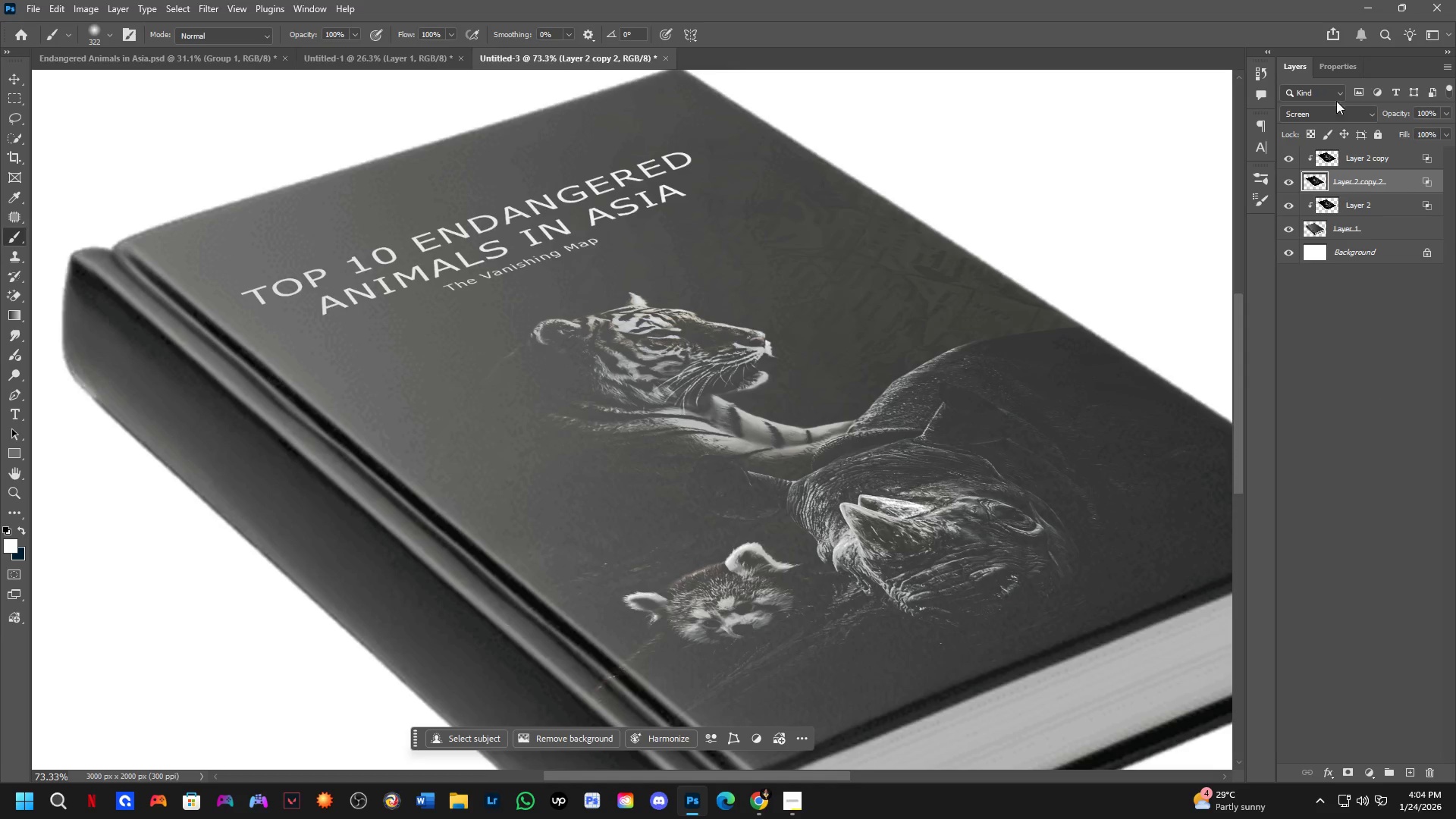 
left_click([1350, 116])
 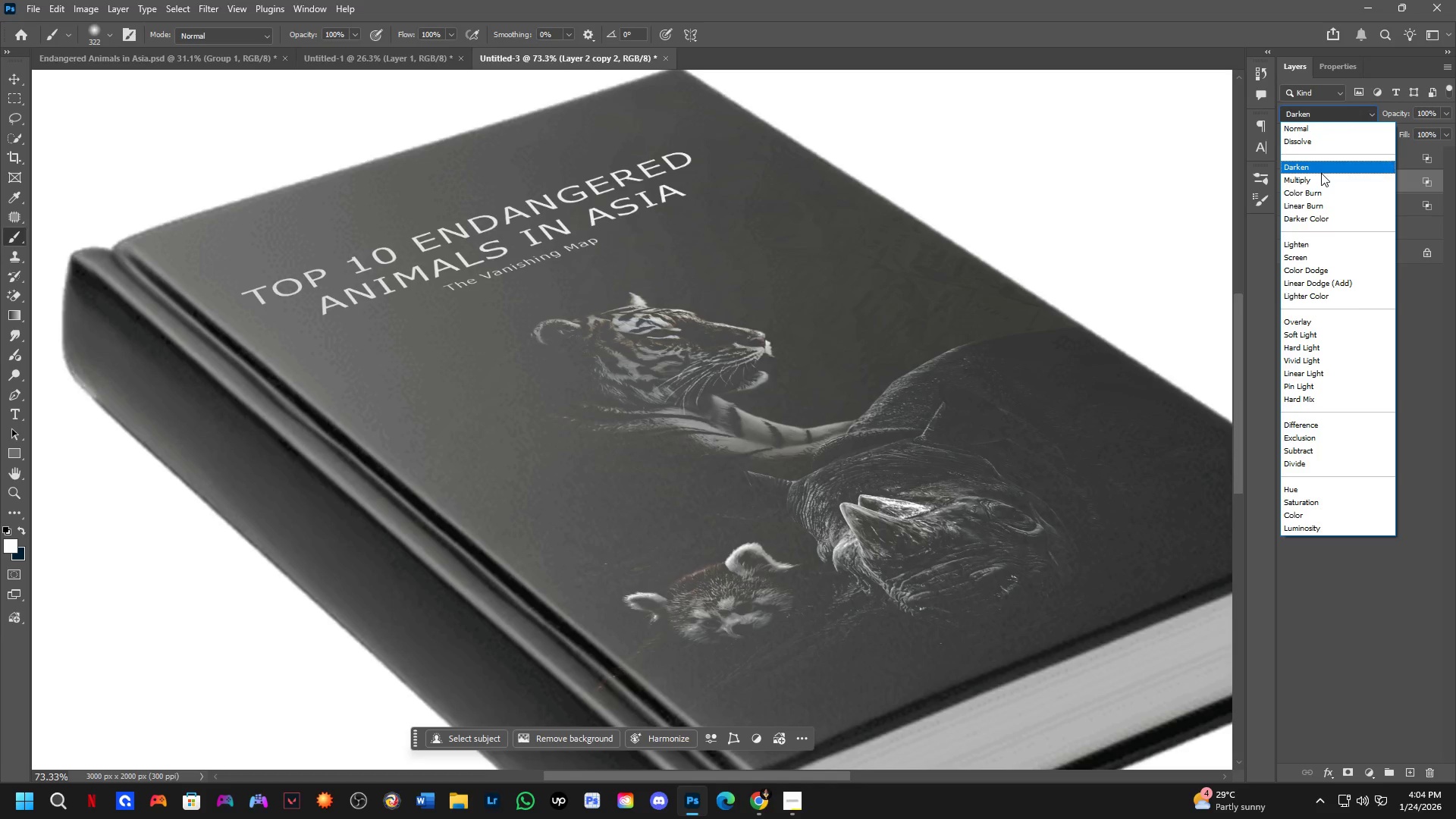 
left_click([1322, 187])
 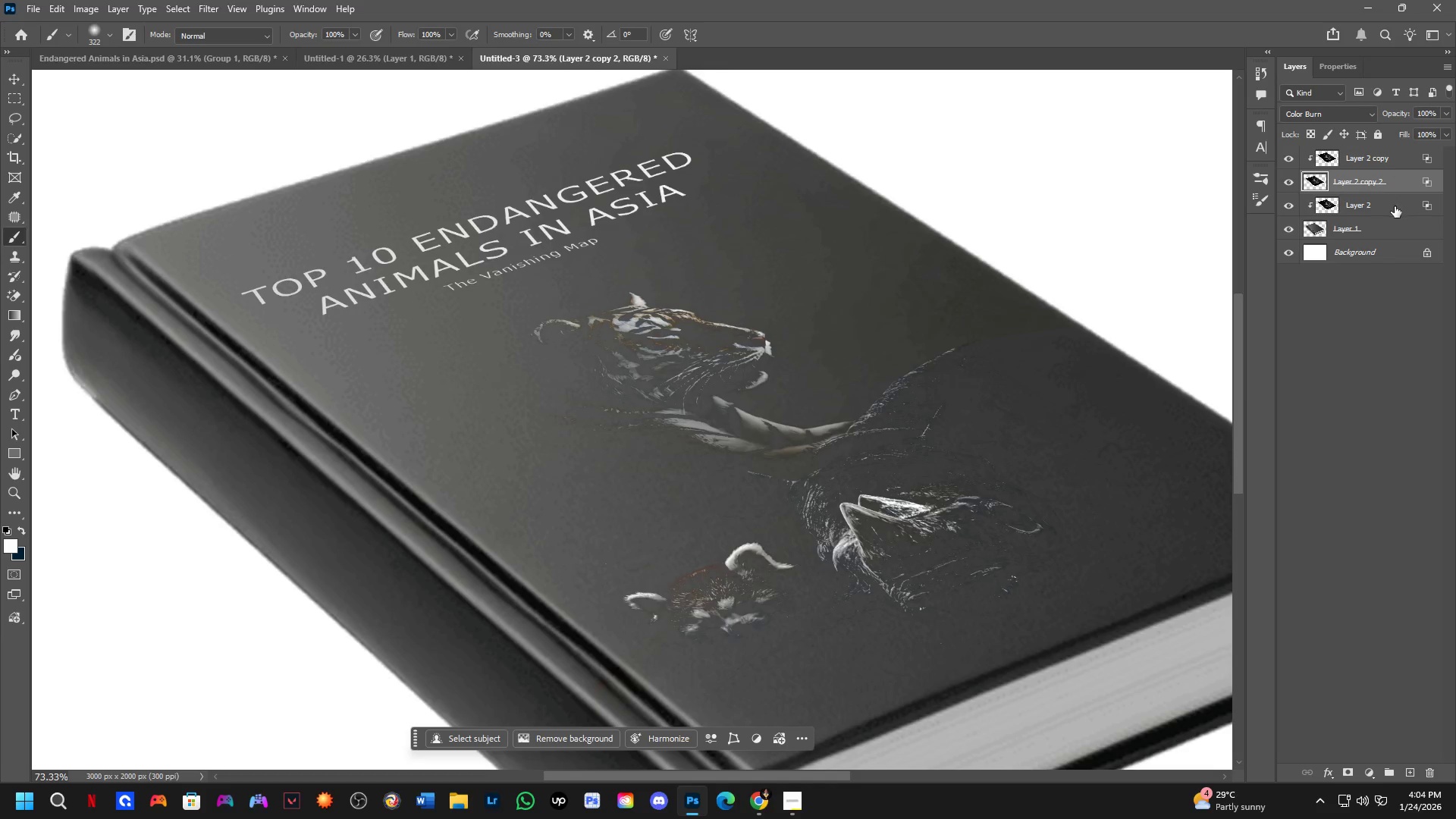 
hold_key(key=AltLeft, duration=0.67)
left_click([1395, 195])
 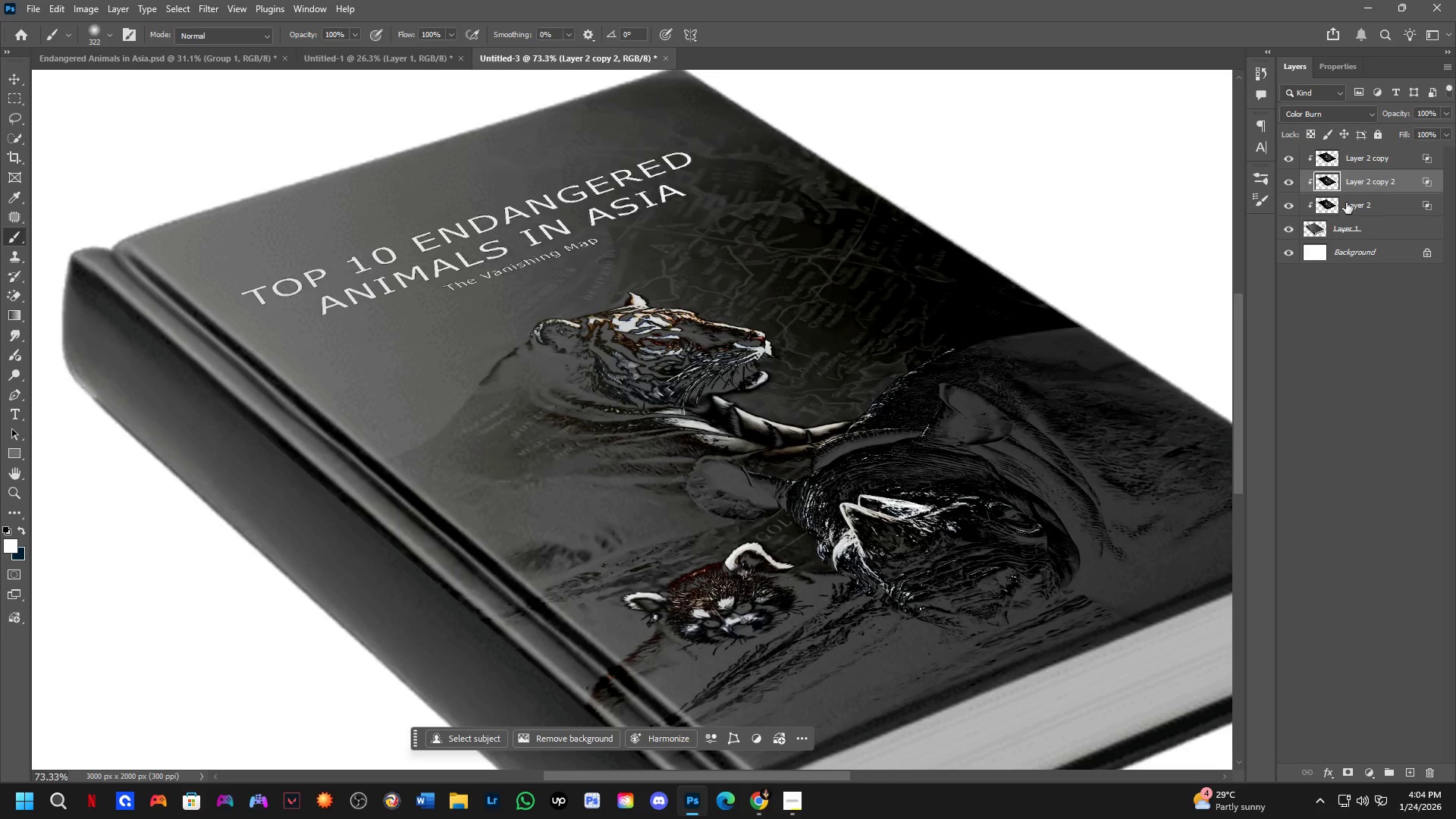 
key(Shift+ShiftLeft)
 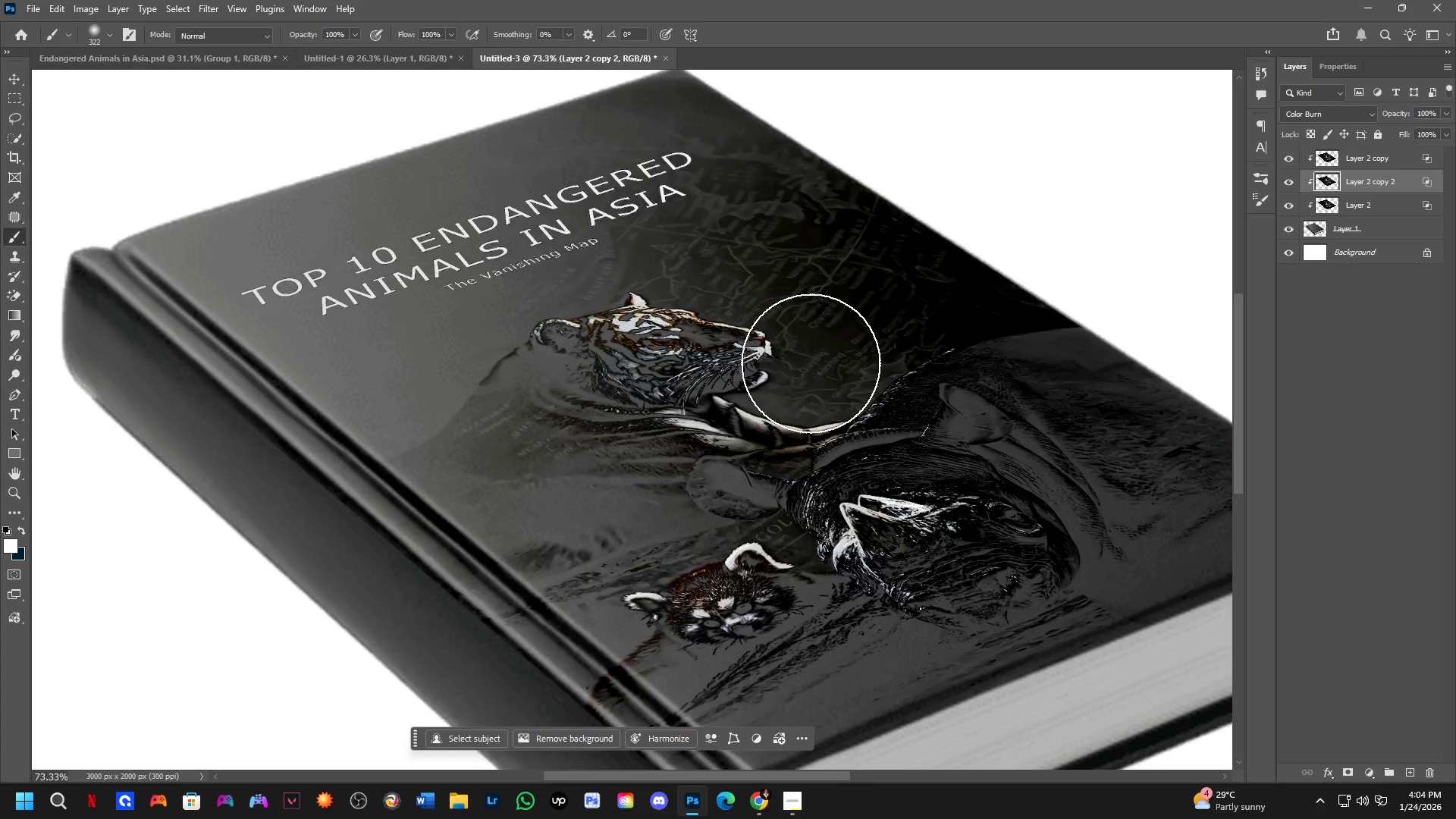 
hold_key(key=Space, duration=0.33)
 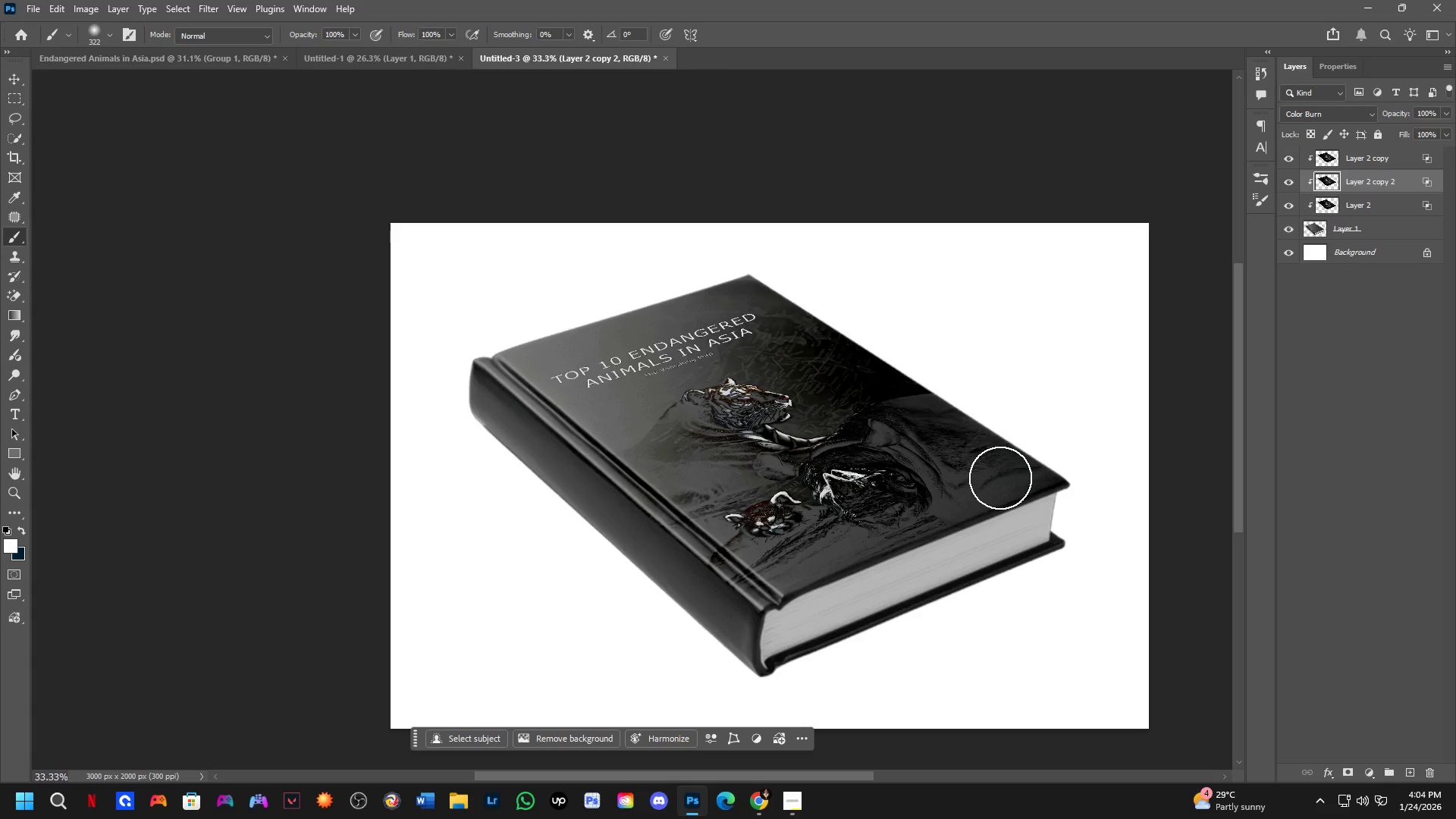 
scroll: coordinate [808, 367], scroll_direction: down, amount: 3.0
 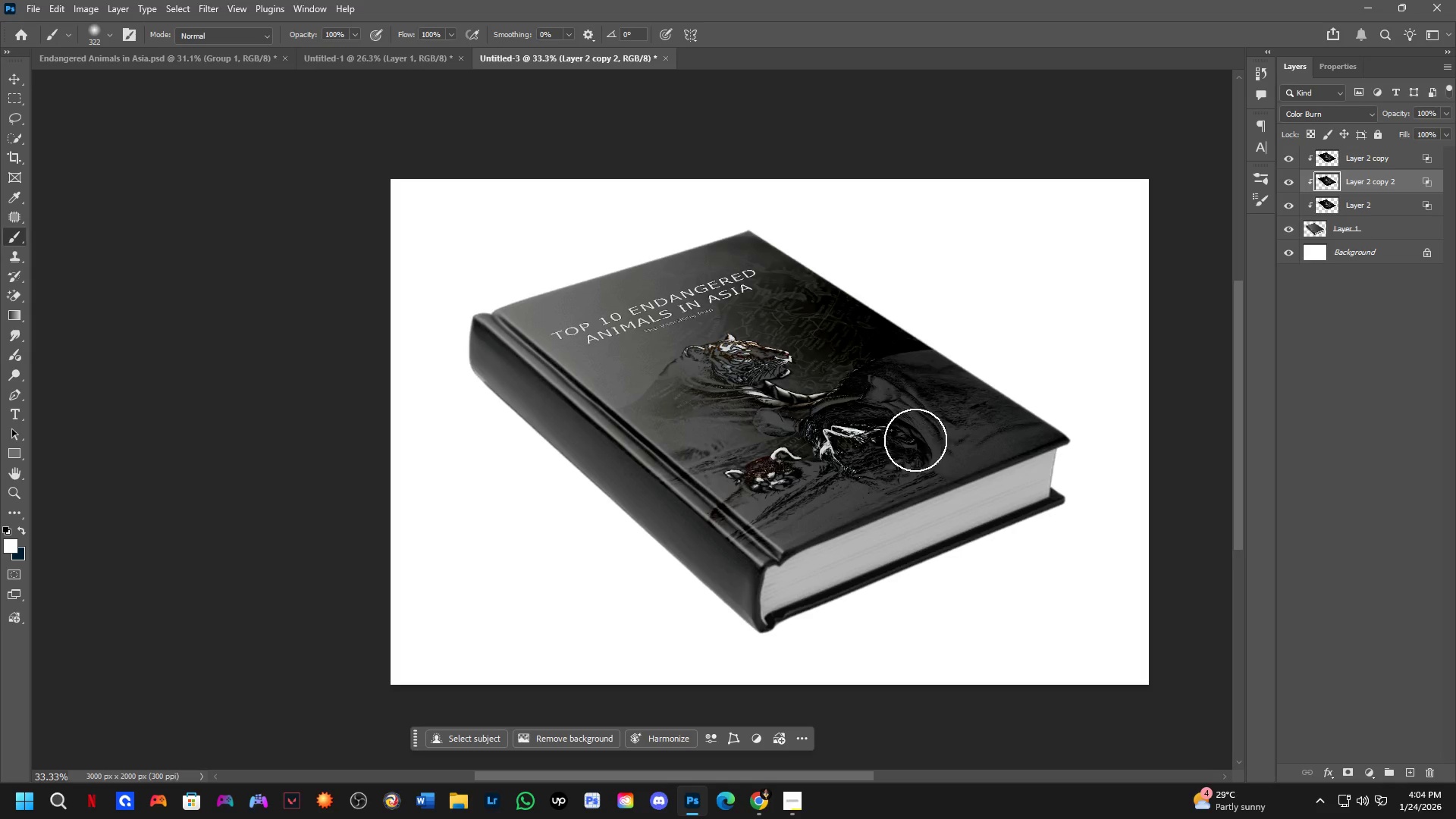 
left_click_drag(start_coordinate=[917, 446], to_coordinate=[917, 475])
 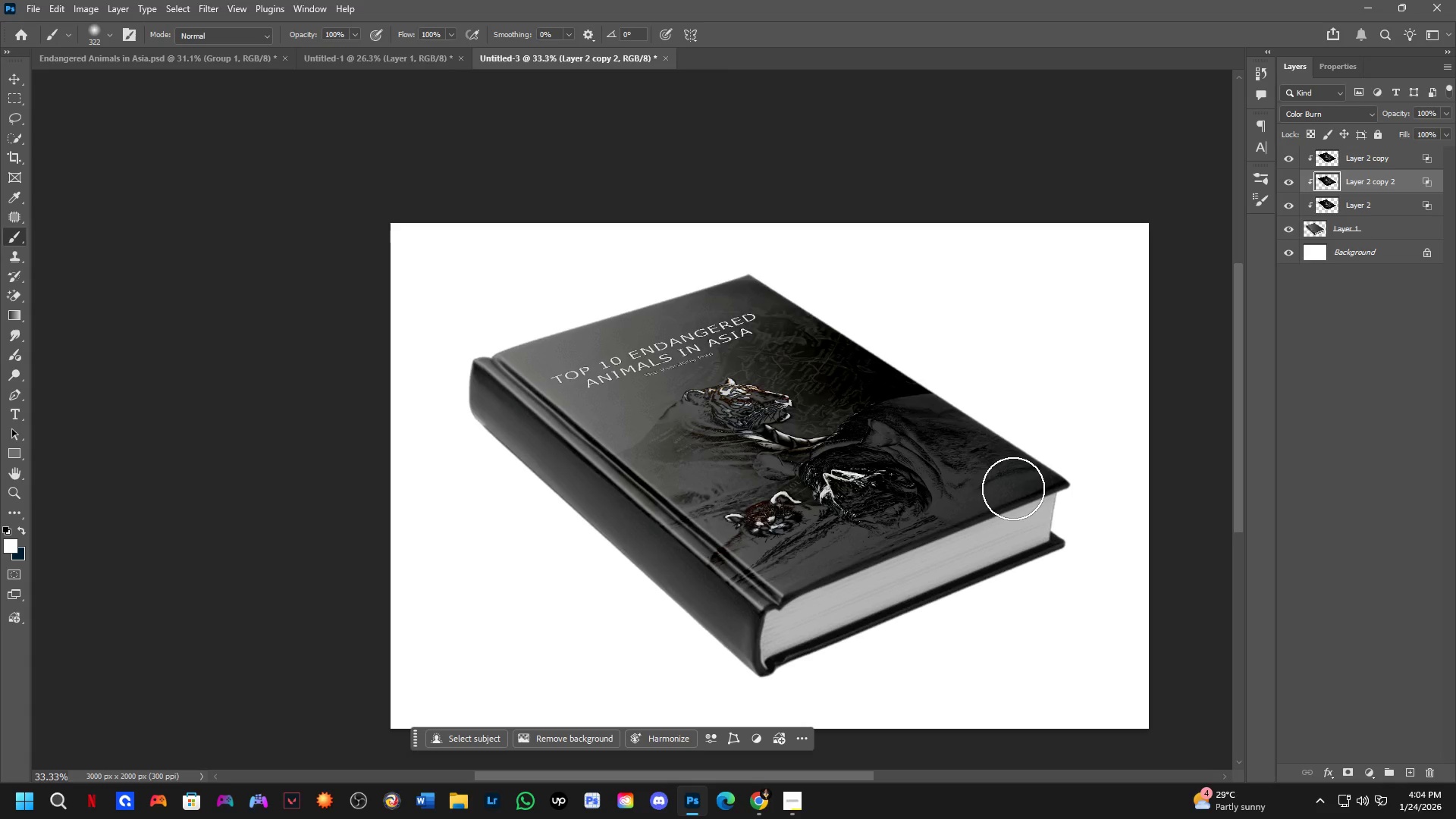 
key(Backspace)
 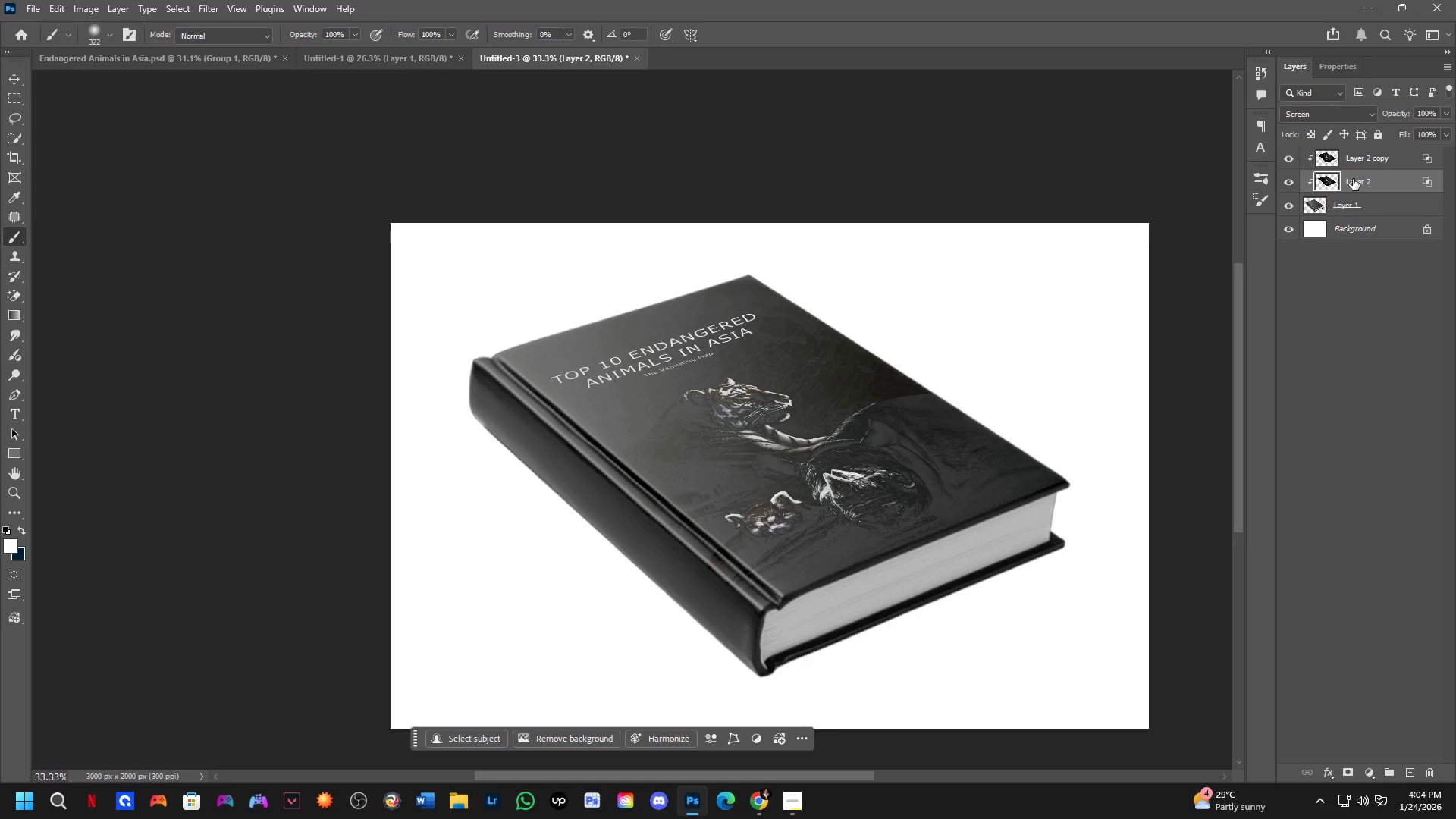 
left_click([1369, 157])
 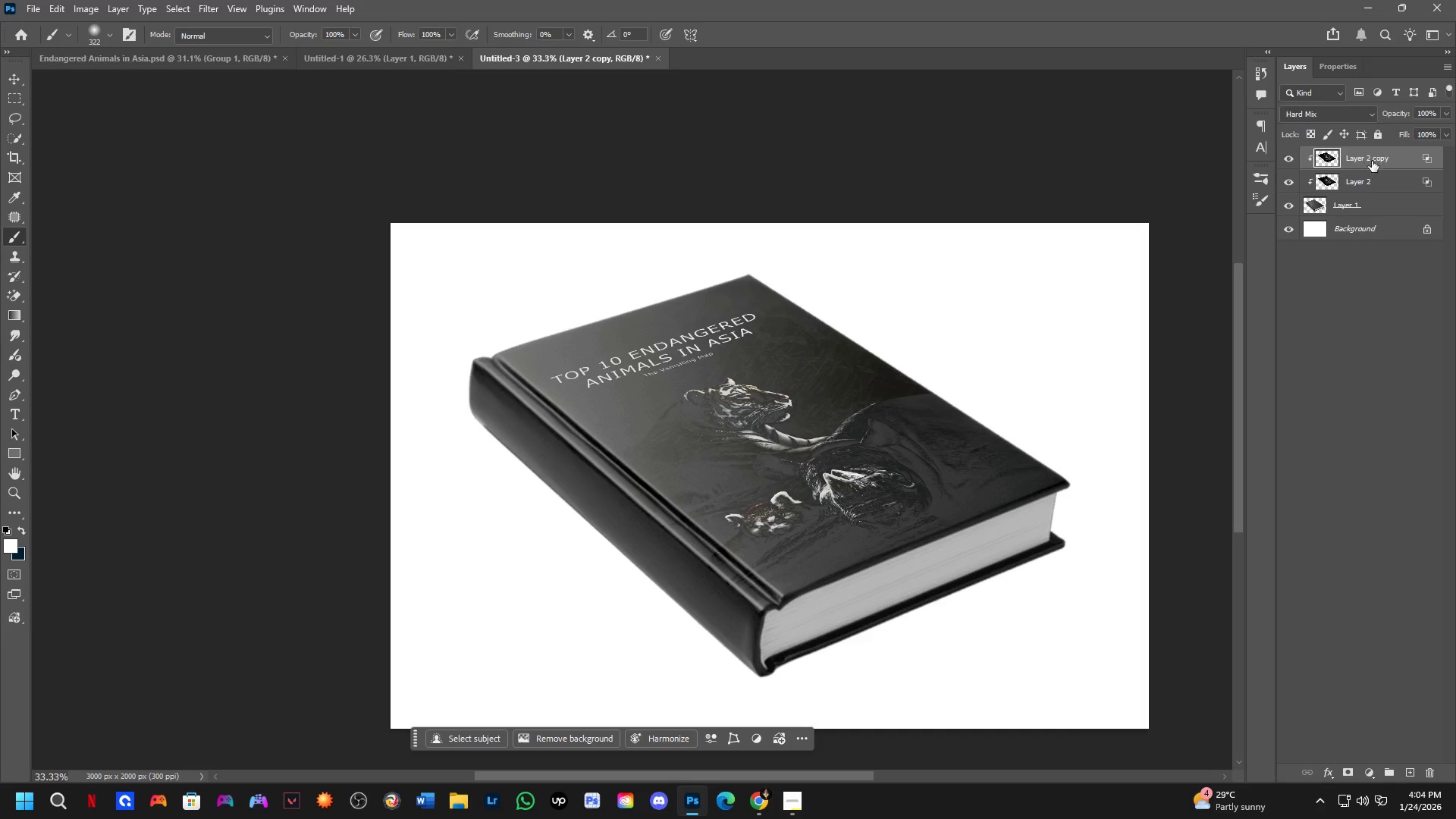 
key(Backspace)
 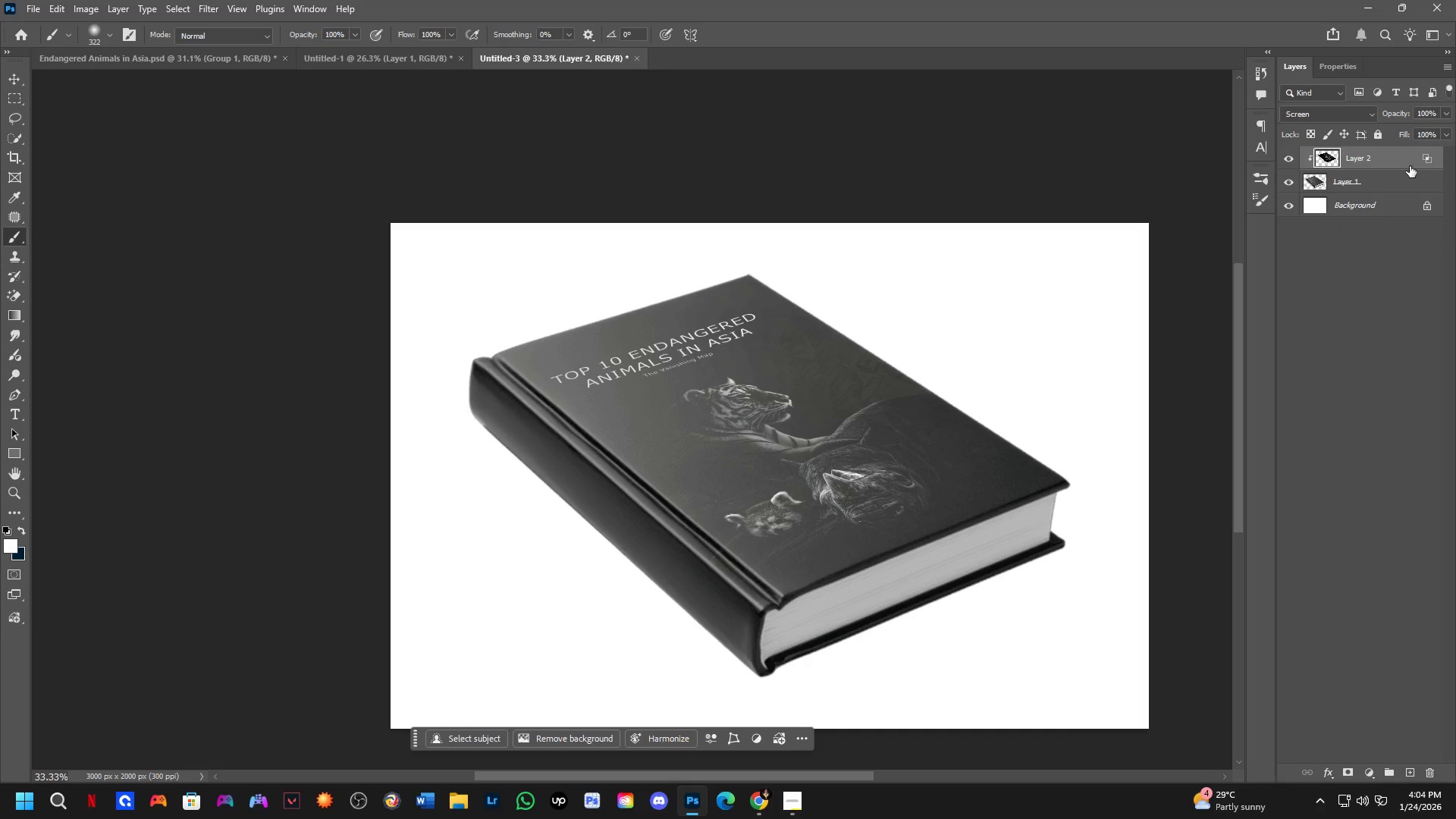 
double_click([1410, 165])
 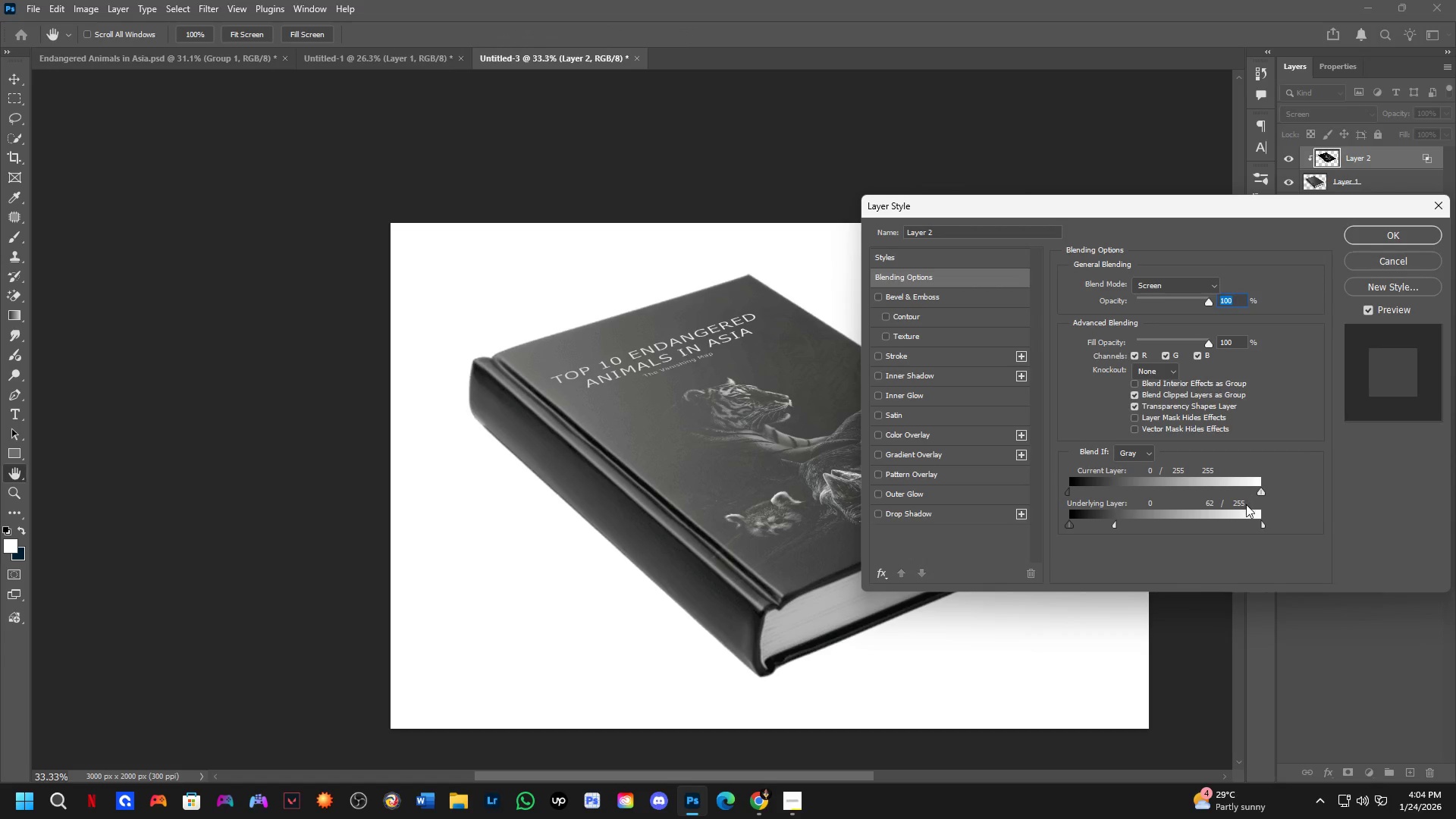 
key(Control+Z)
 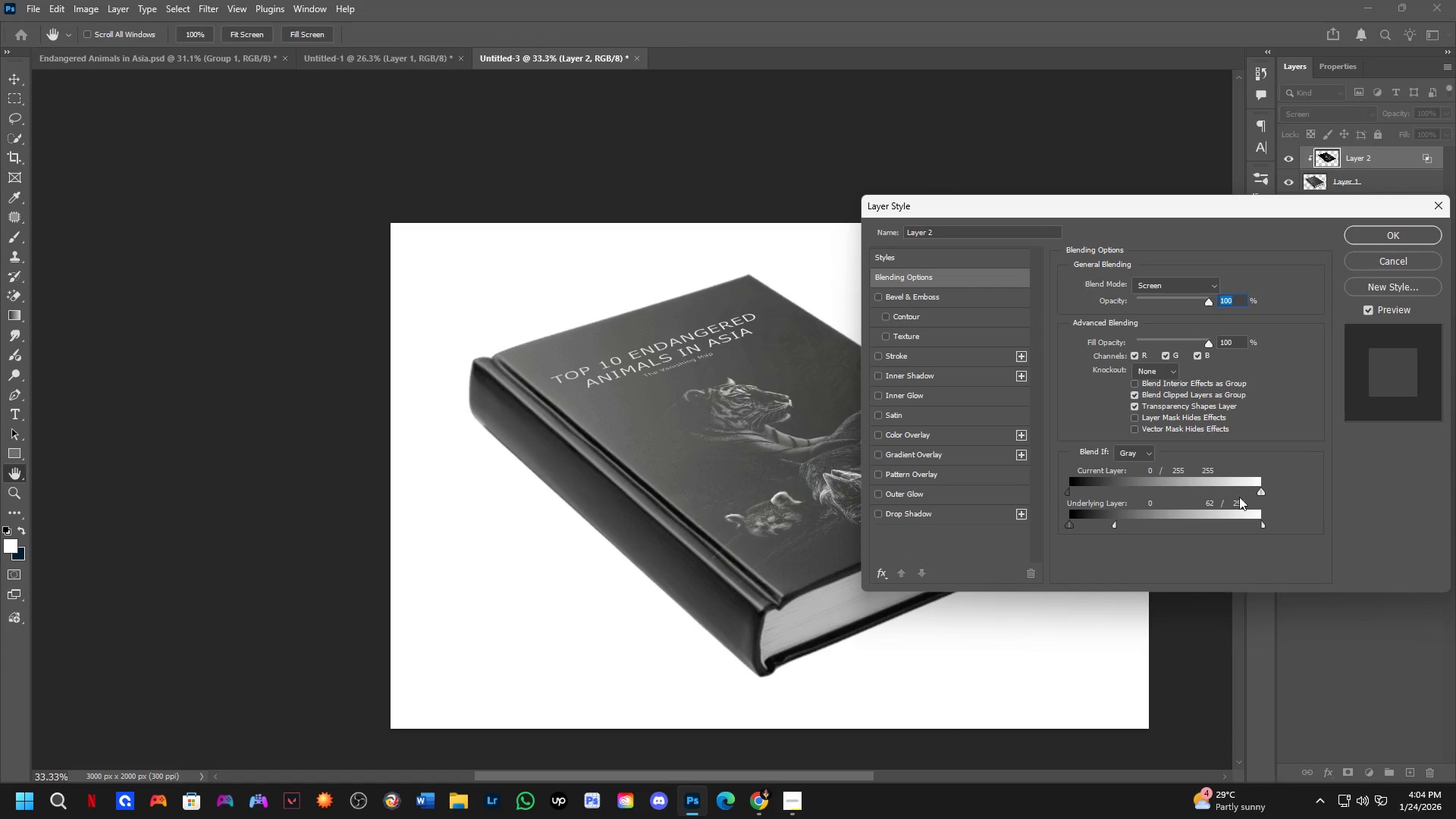 
key(Control+Z)
 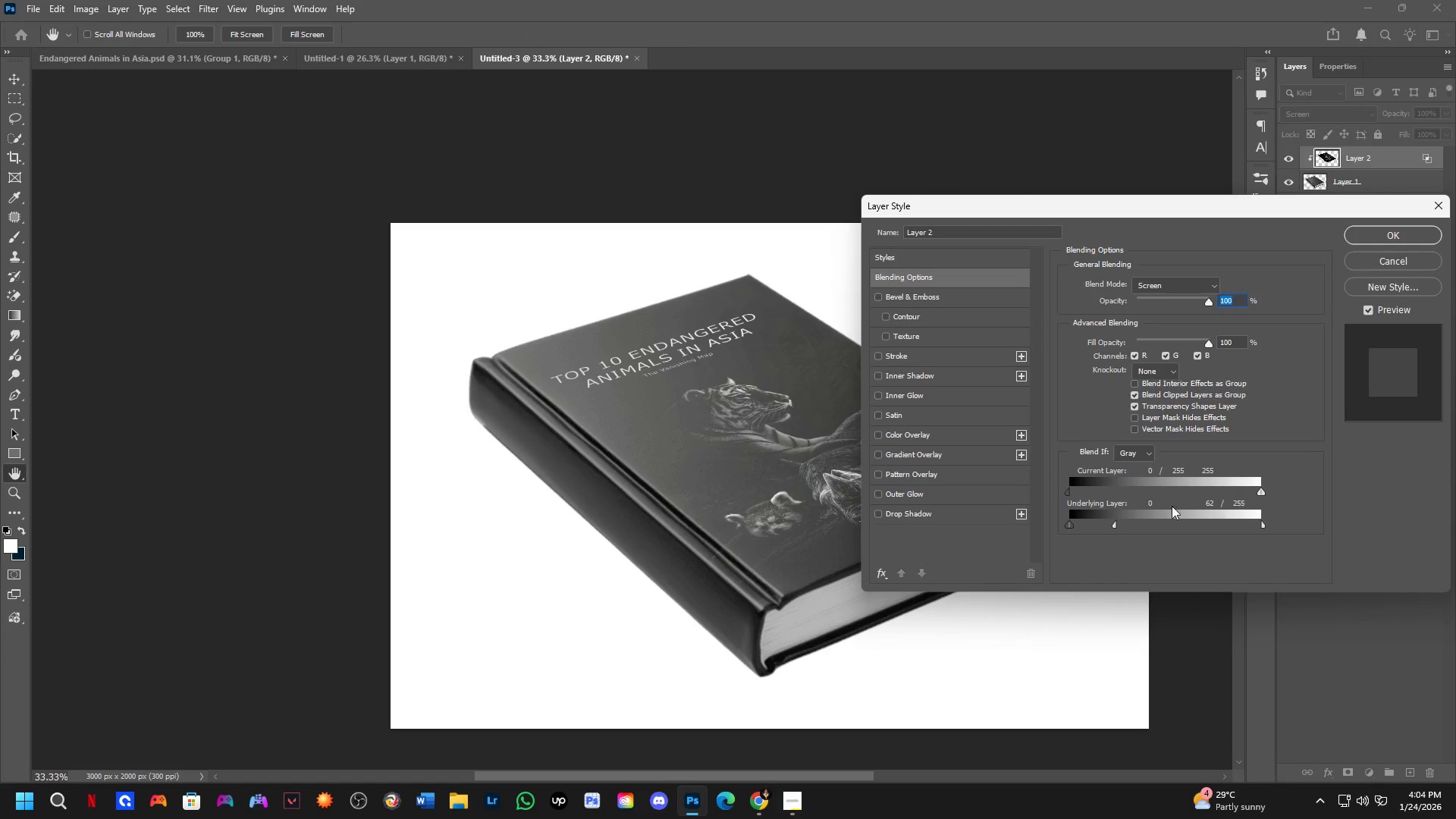 
key(Control+Z)
 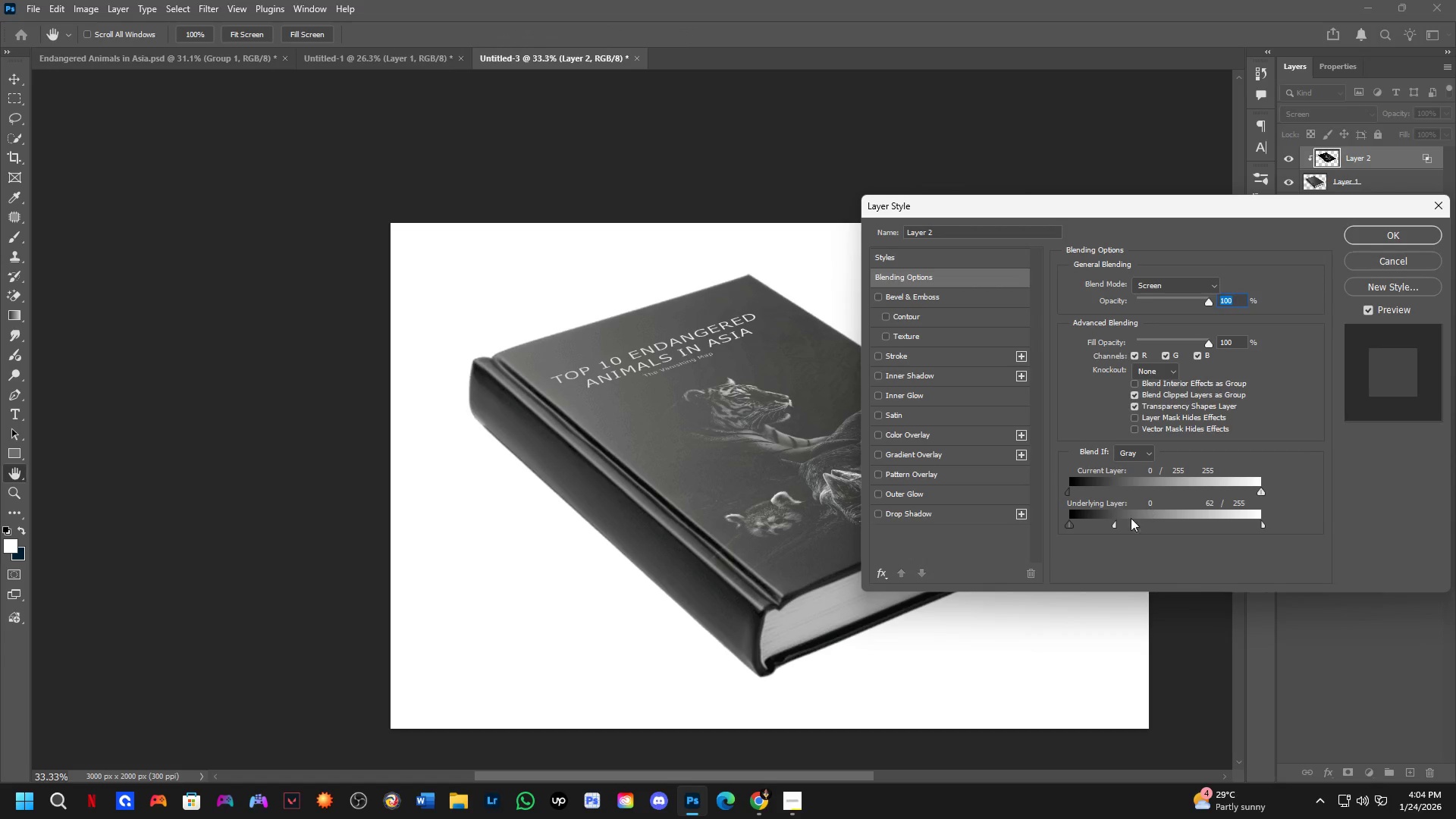 
key(Control+Z)
 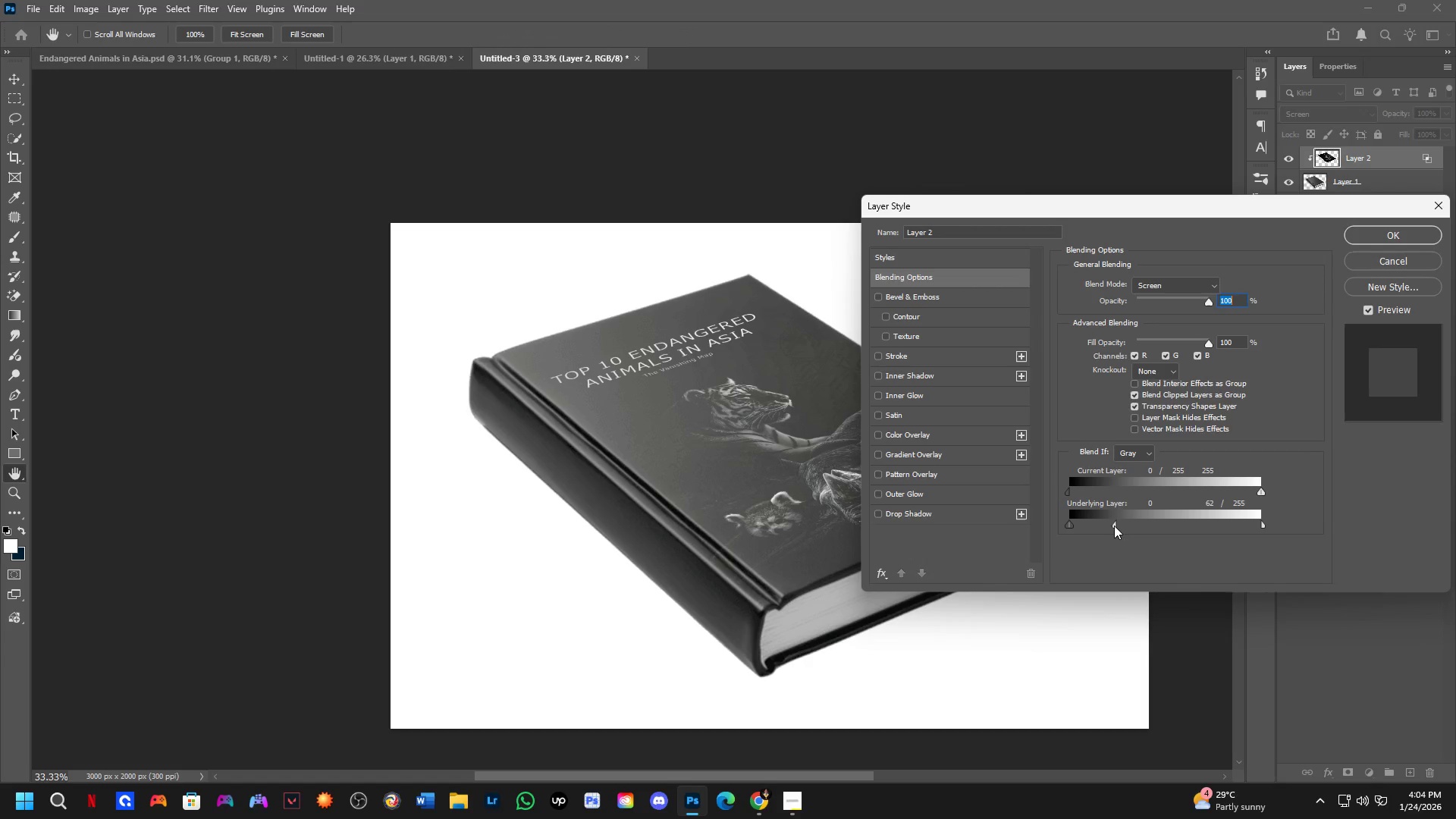 
left_click_drag(start_coordinate=[1114, 526], to_coordinate=[1259, 516])
 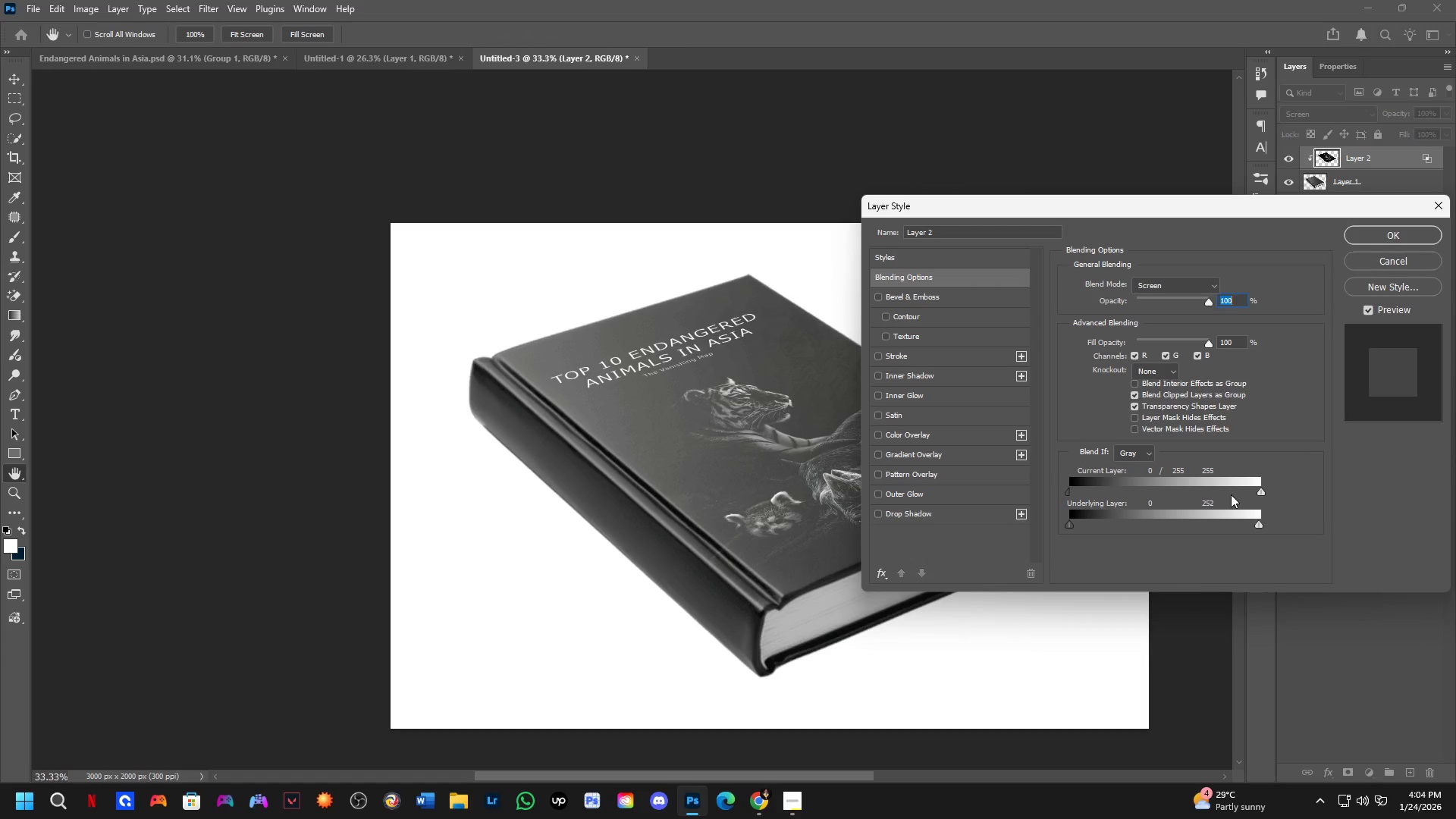 
left_click([1185, 477])
 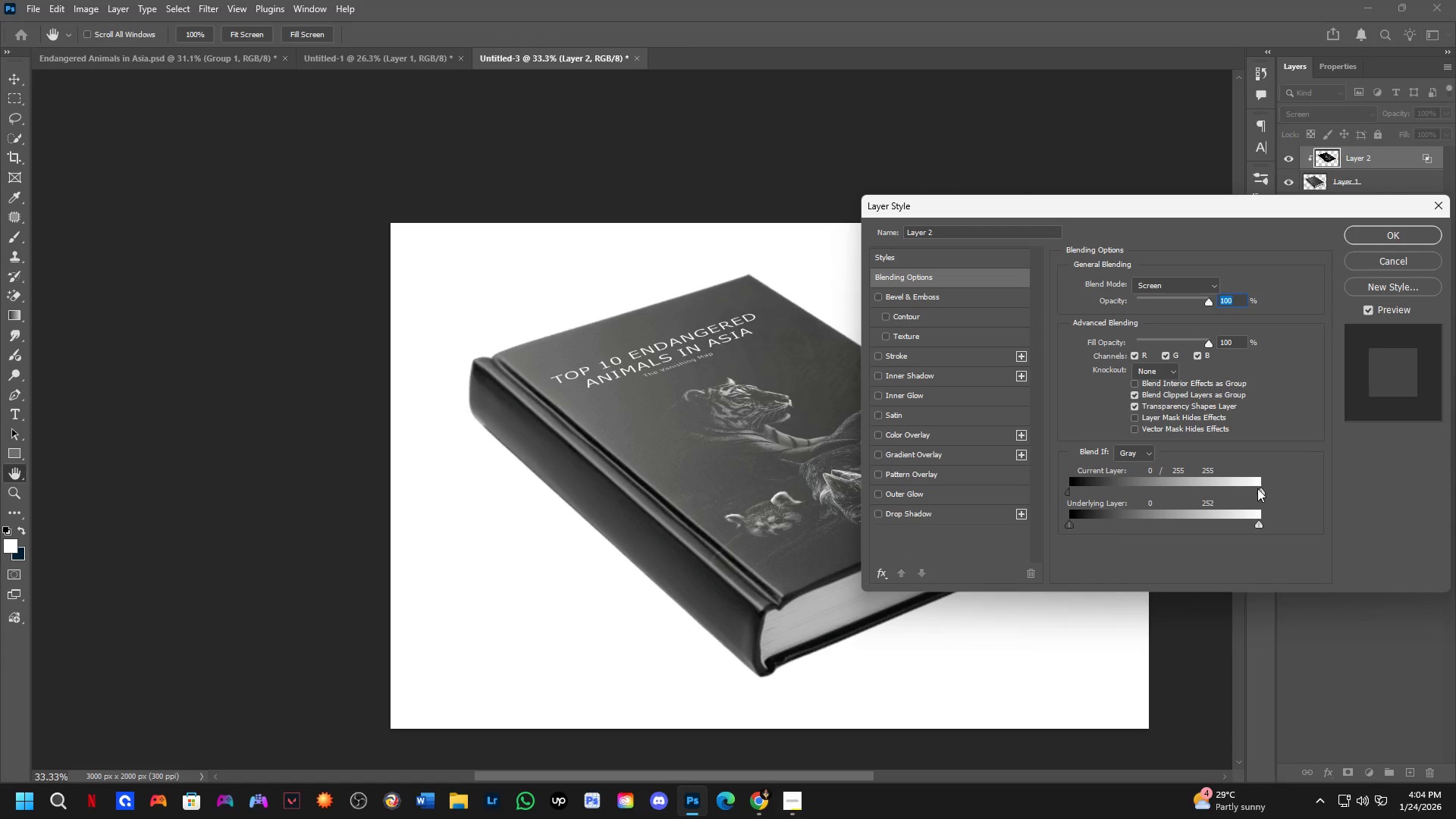 
left_click_drag(start_coordinate=[1257, 489], to_coordinate=[1244, 498])
 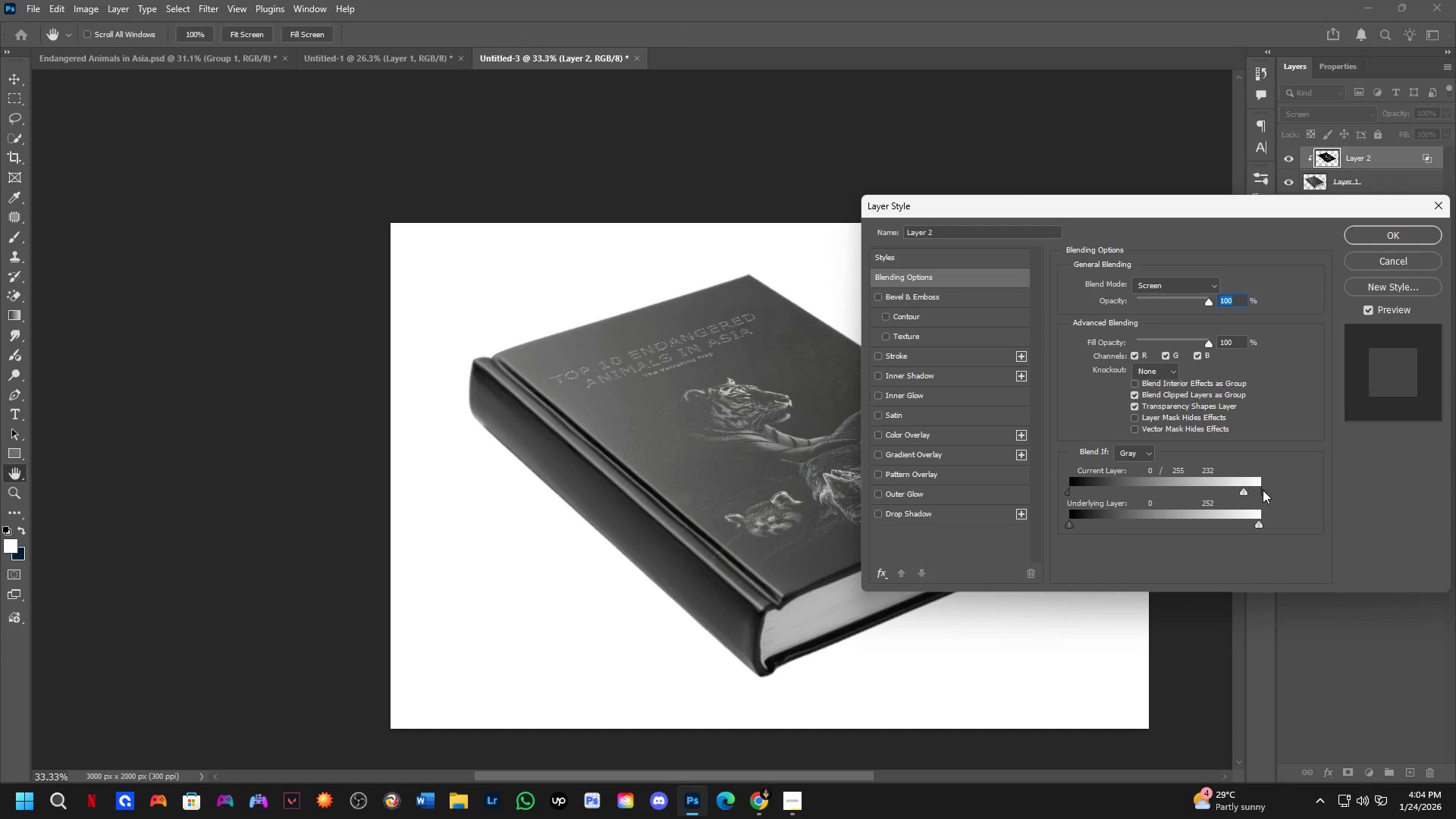 
left_click_drag(start_coordinate=[1263, 490], to_coordinate=[1051, 511])
 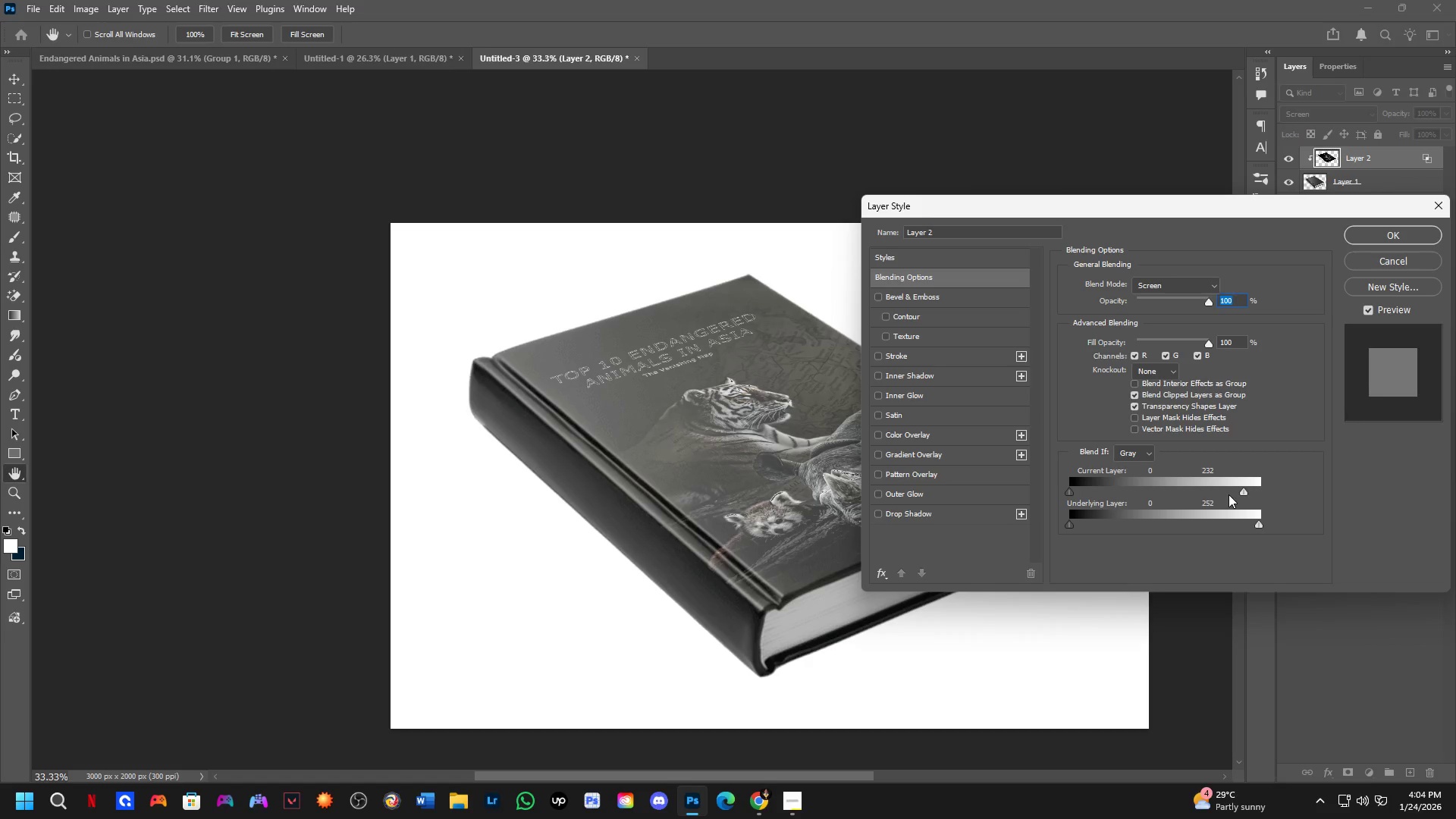 
left_click_drag(start_coordinate=[1241, 494], to_coordinate=[1304, 491])
 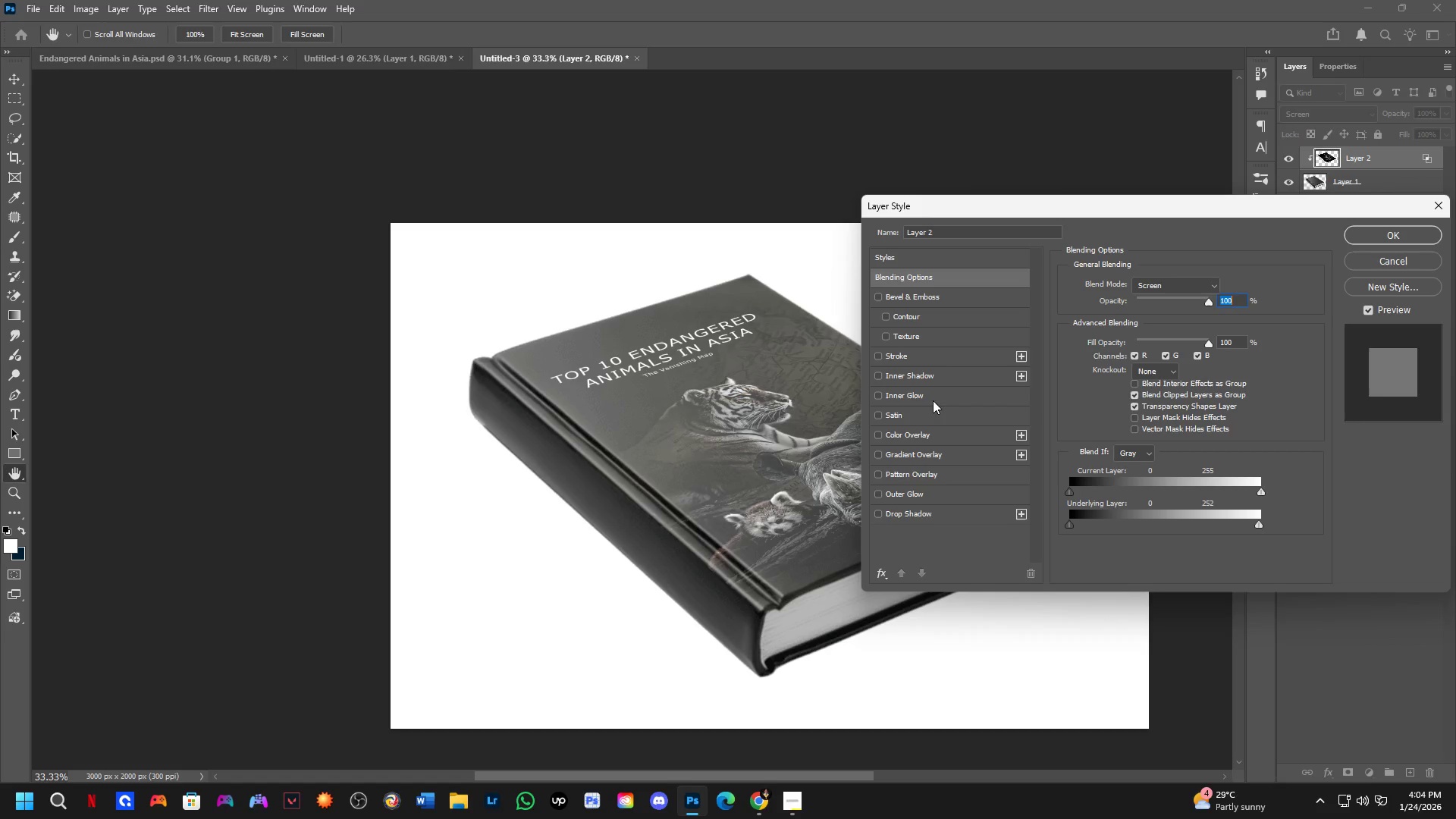 
key(NumpadEnter)
 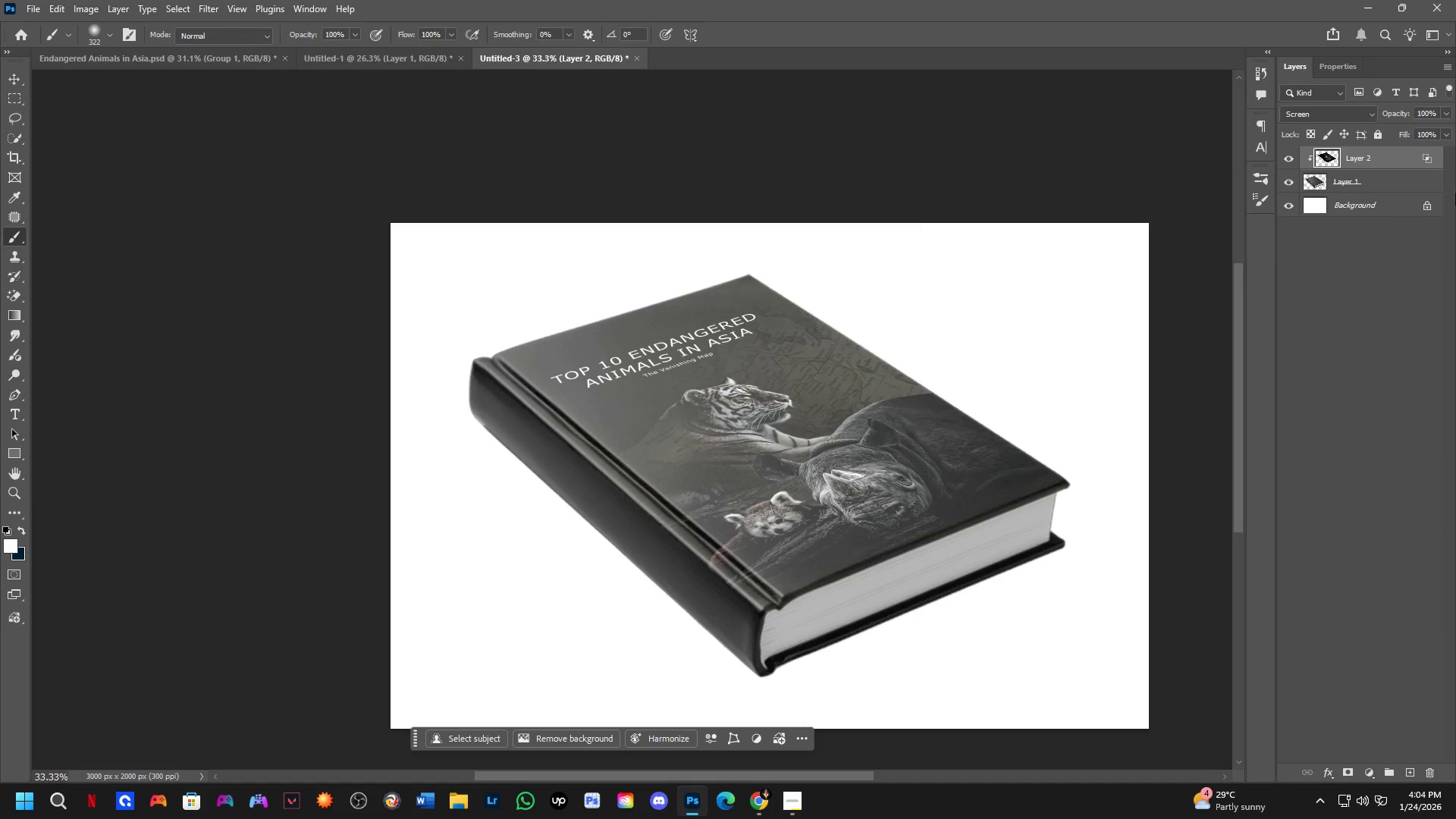 
hold_key(key=AltLeft, duration=0.83)
hold_key(key=ControlLeft, duration=0.75)
left_click_drag(start_coordinate=[1404, 155], to_coordinate=[1404, 168])
 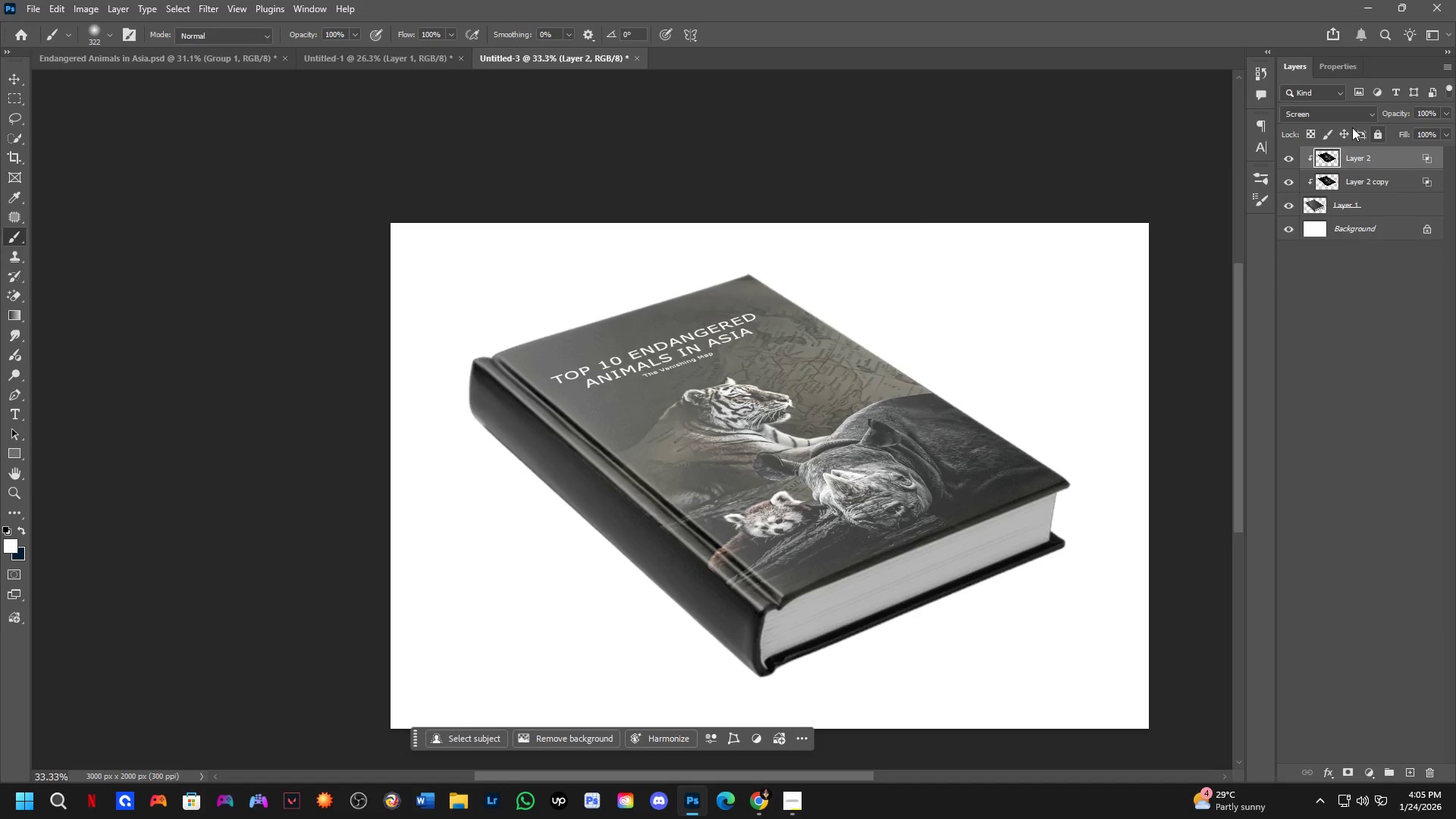 
double_click([1342, 110])
 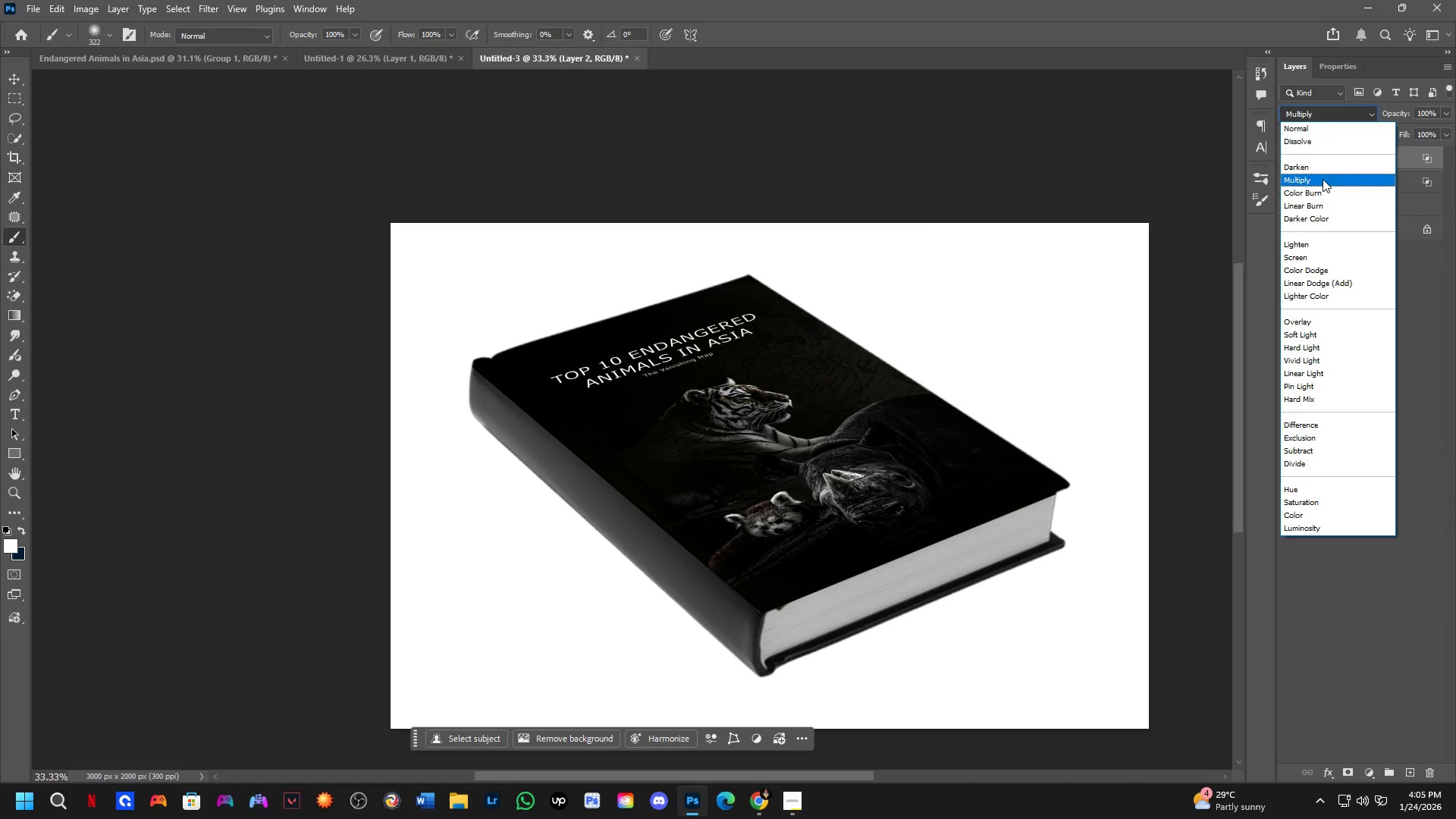 
left_click([1323, 179])
 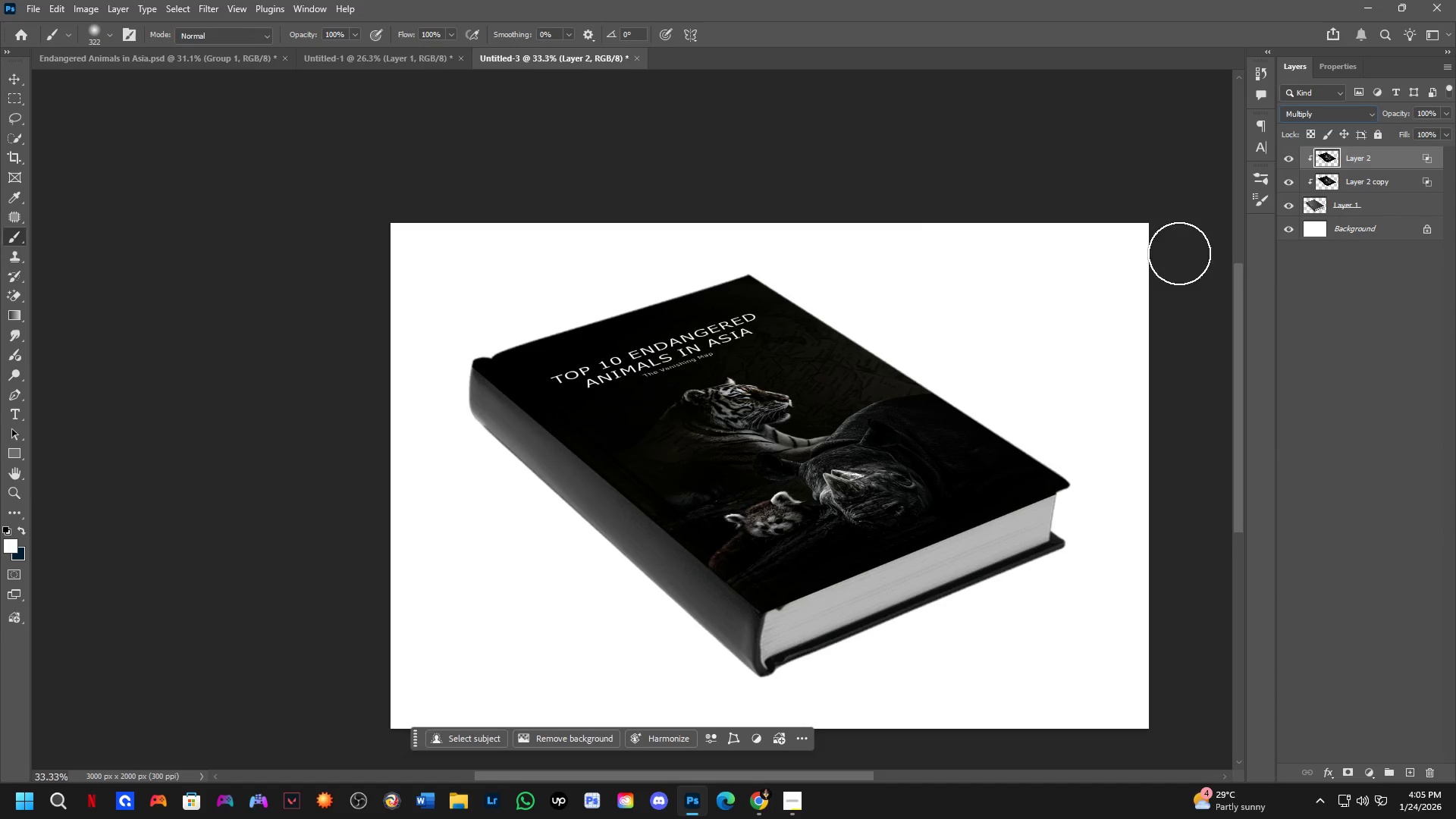 
hold_key(key=Space, duration=0.53)
 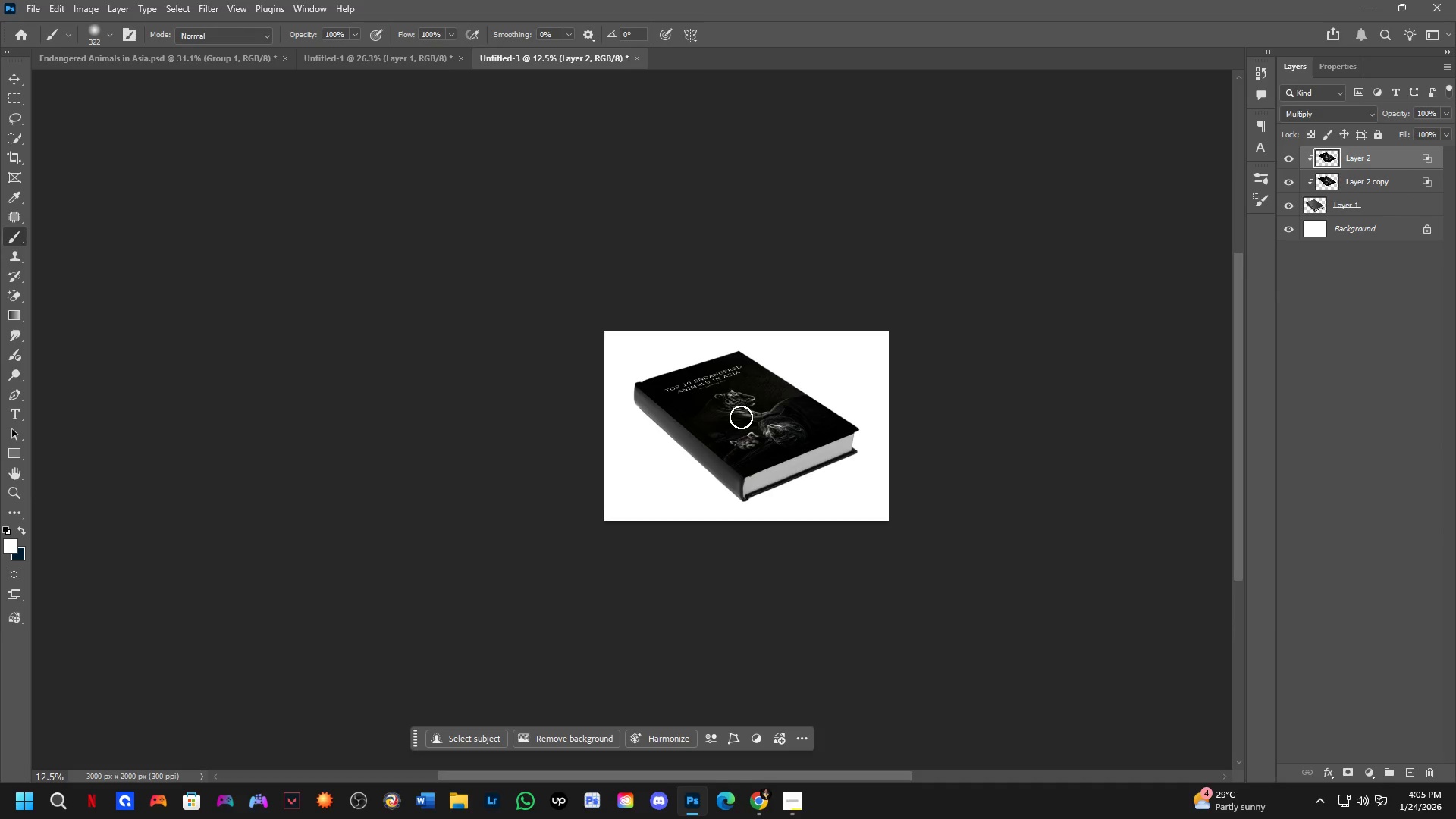 
left_click_drag(start_coordinate=[717, 431], to_coordinate=[726, 407])
 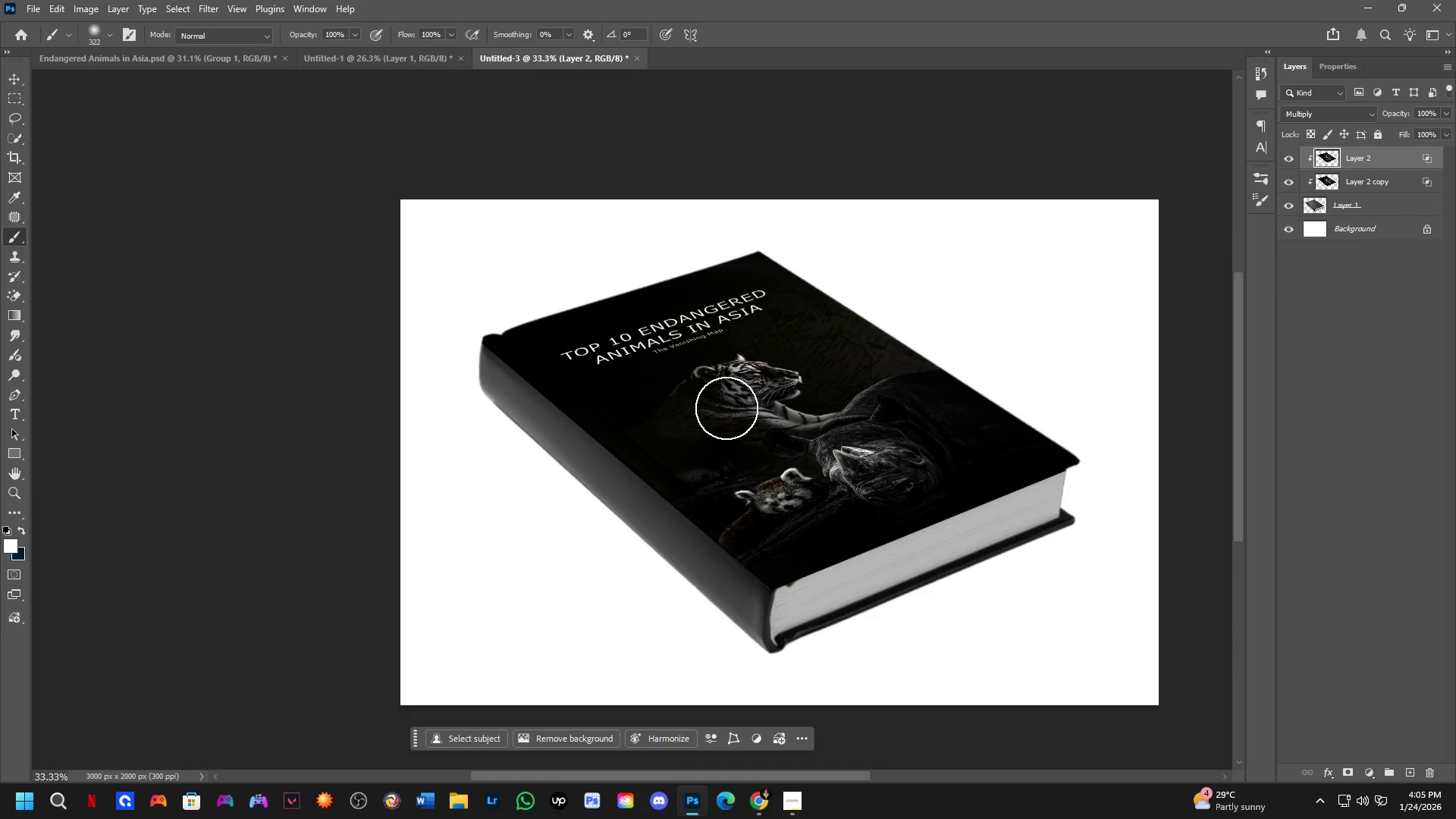 
key(Shift+ShiftLeft)
 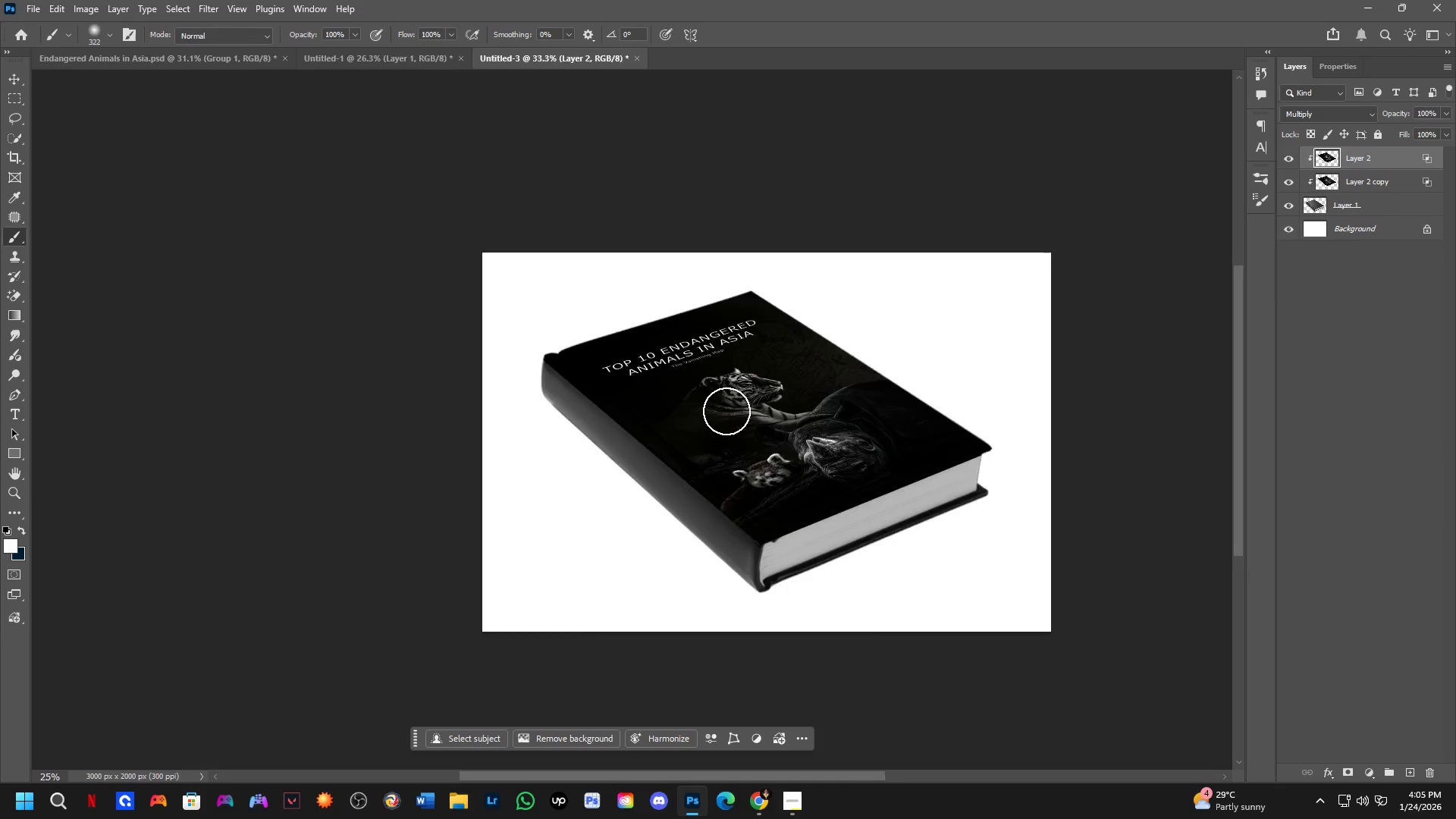 
scroll: coordinate [726, 411], scroll_direction: down, amount: 3.0
 